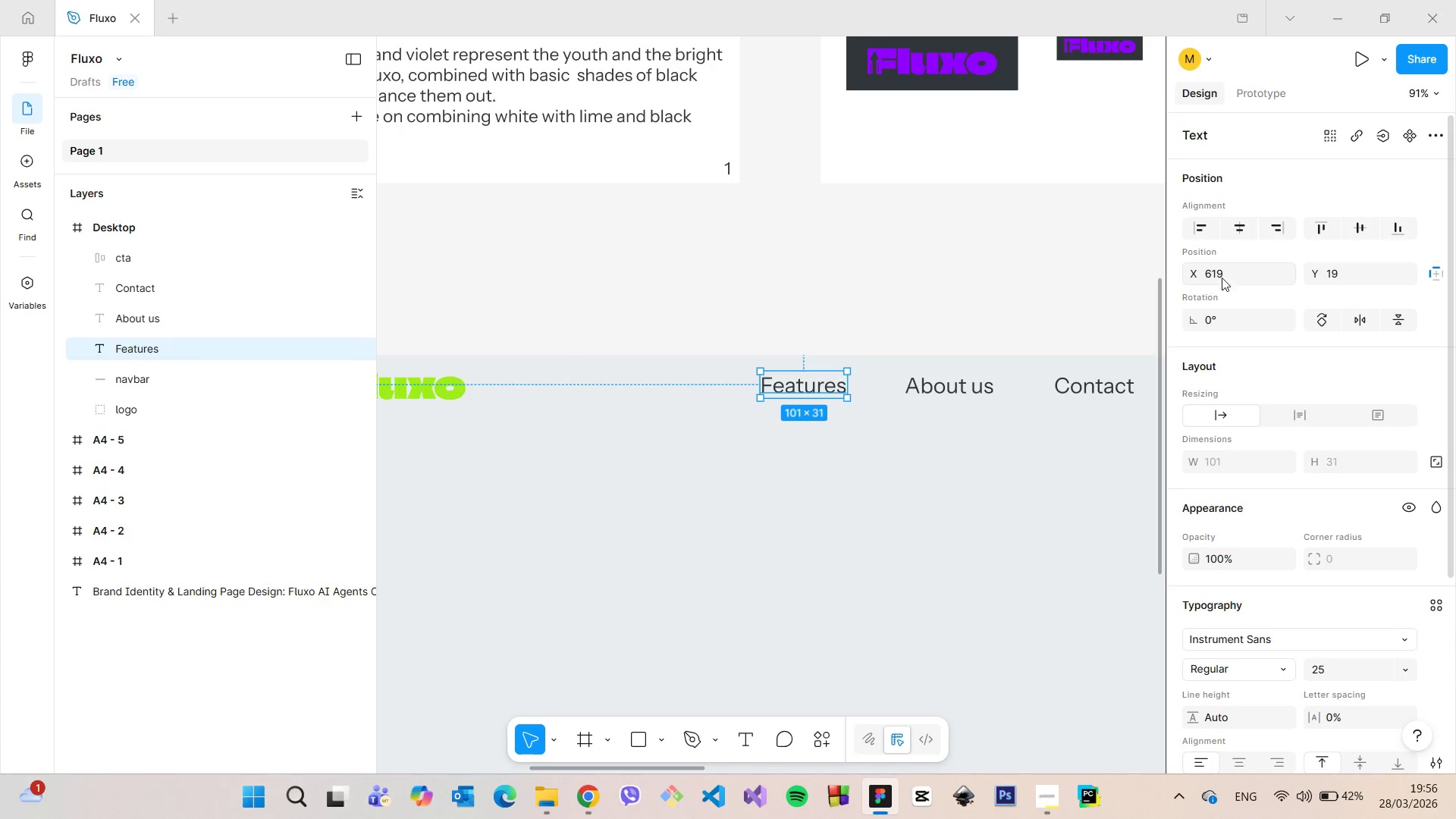 
left_click([1225, 276])
 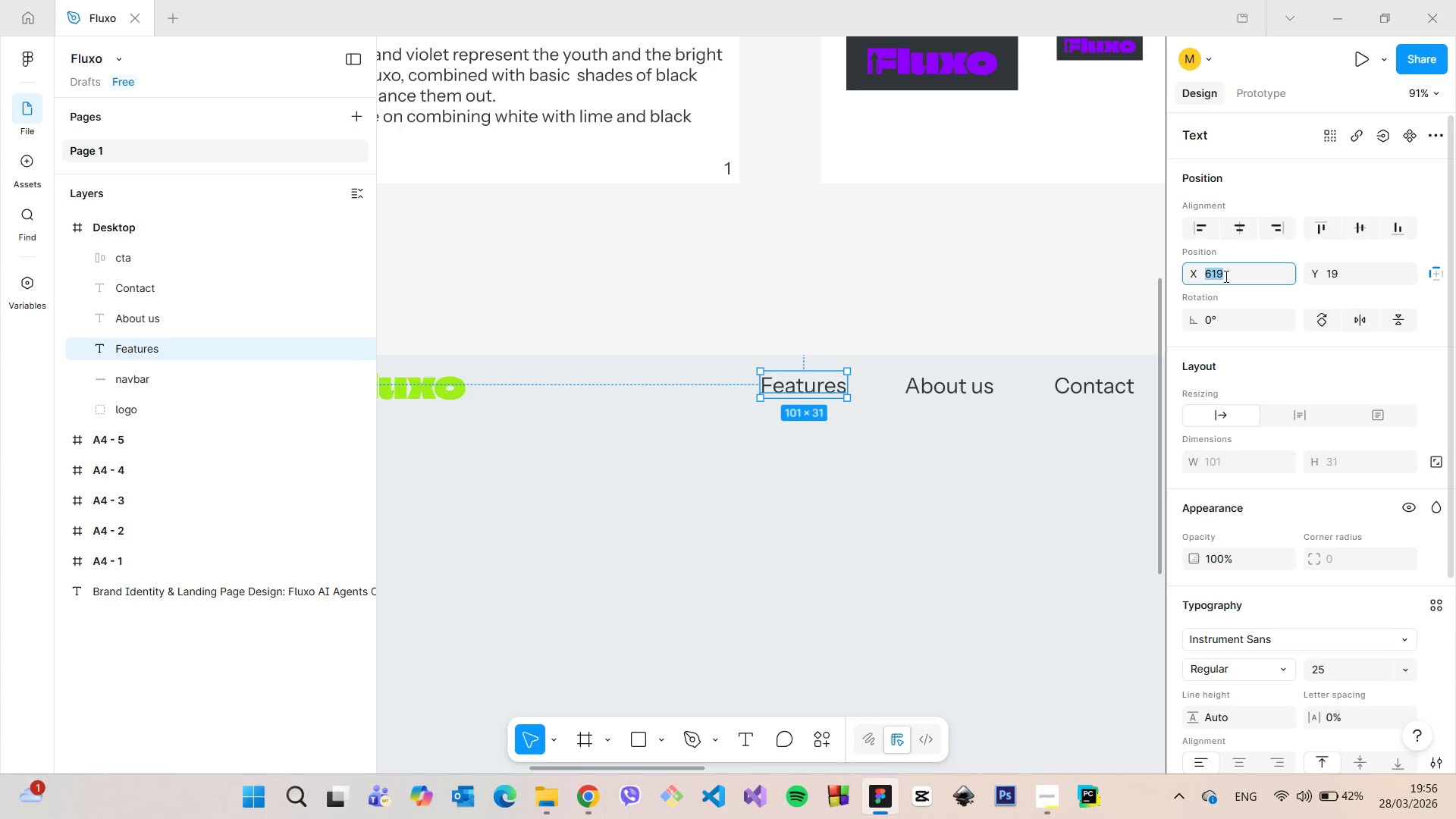 
key(ArrowDown)
 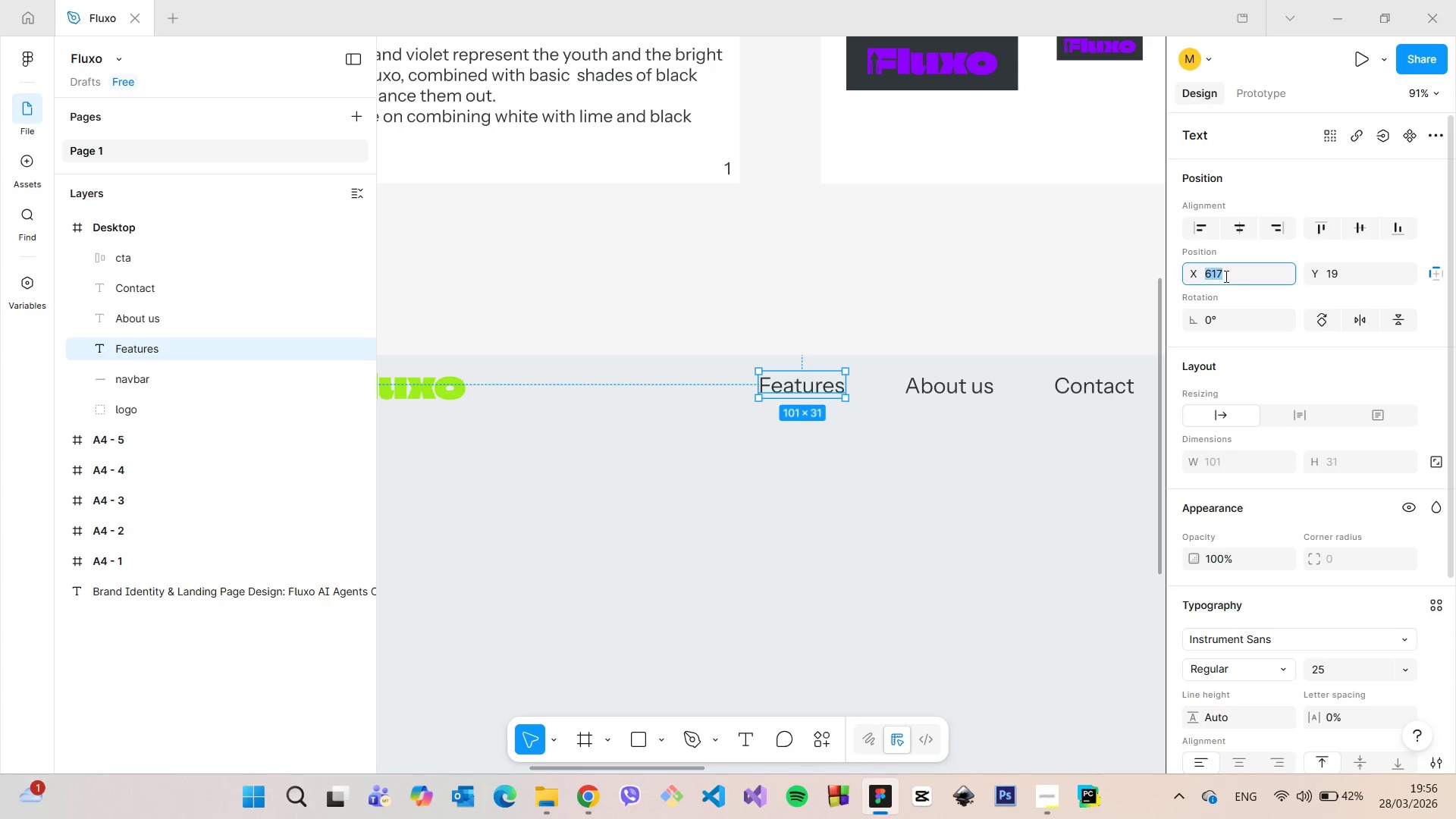 
key(ArrowDown)
 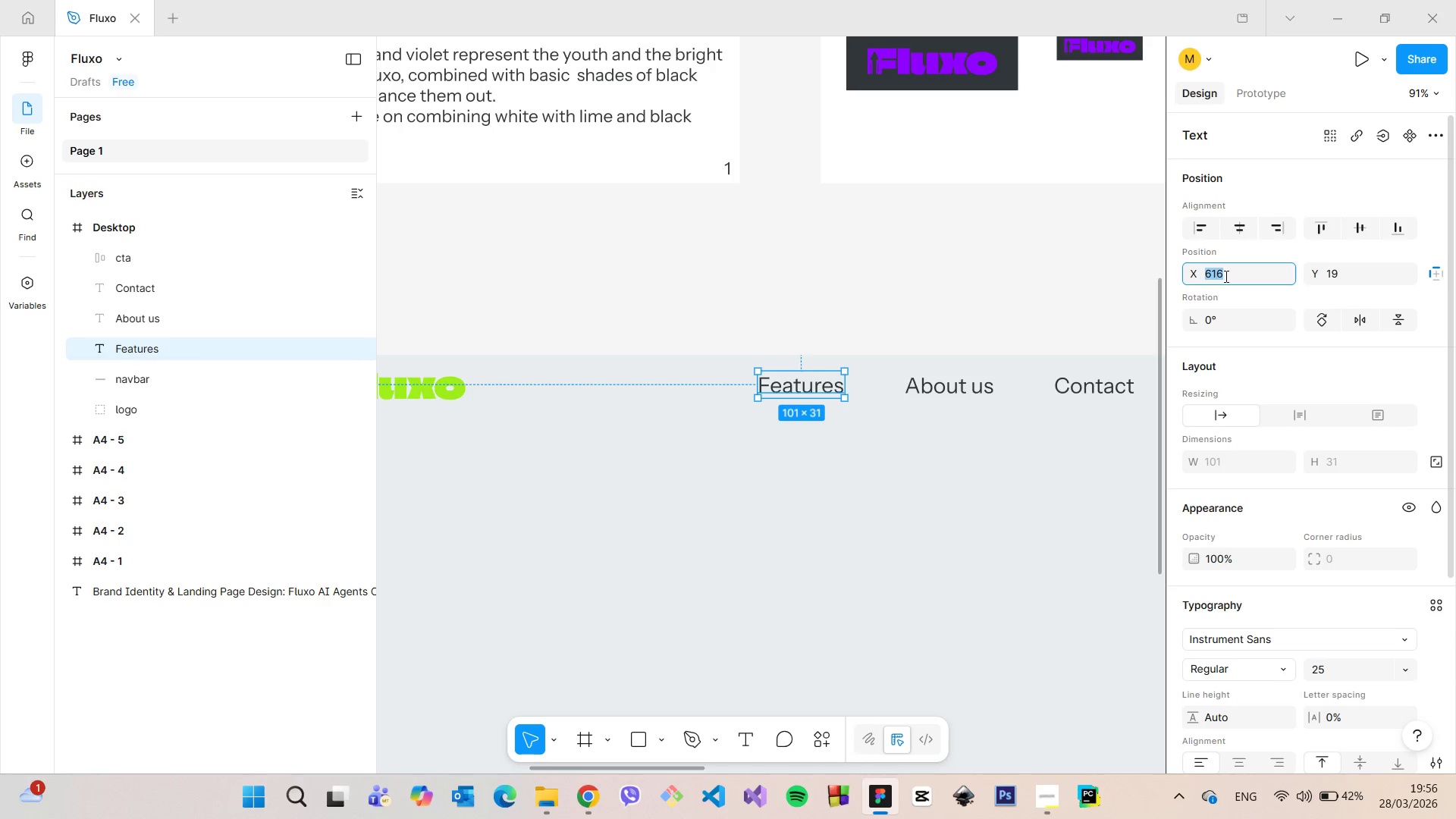 
key(ArrowDown)
 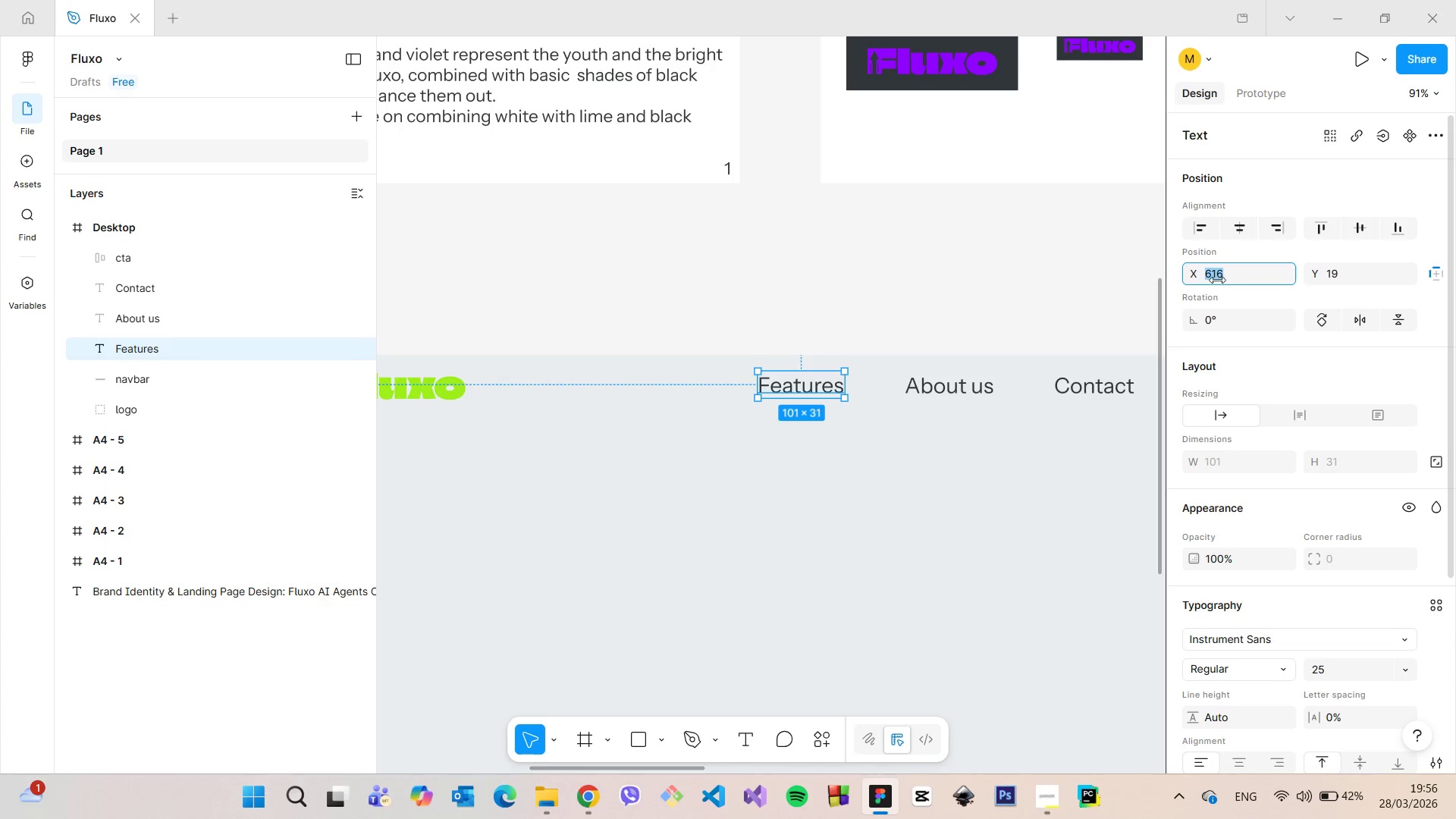 
hold_key(key=AltLeft, duration=1.52)
 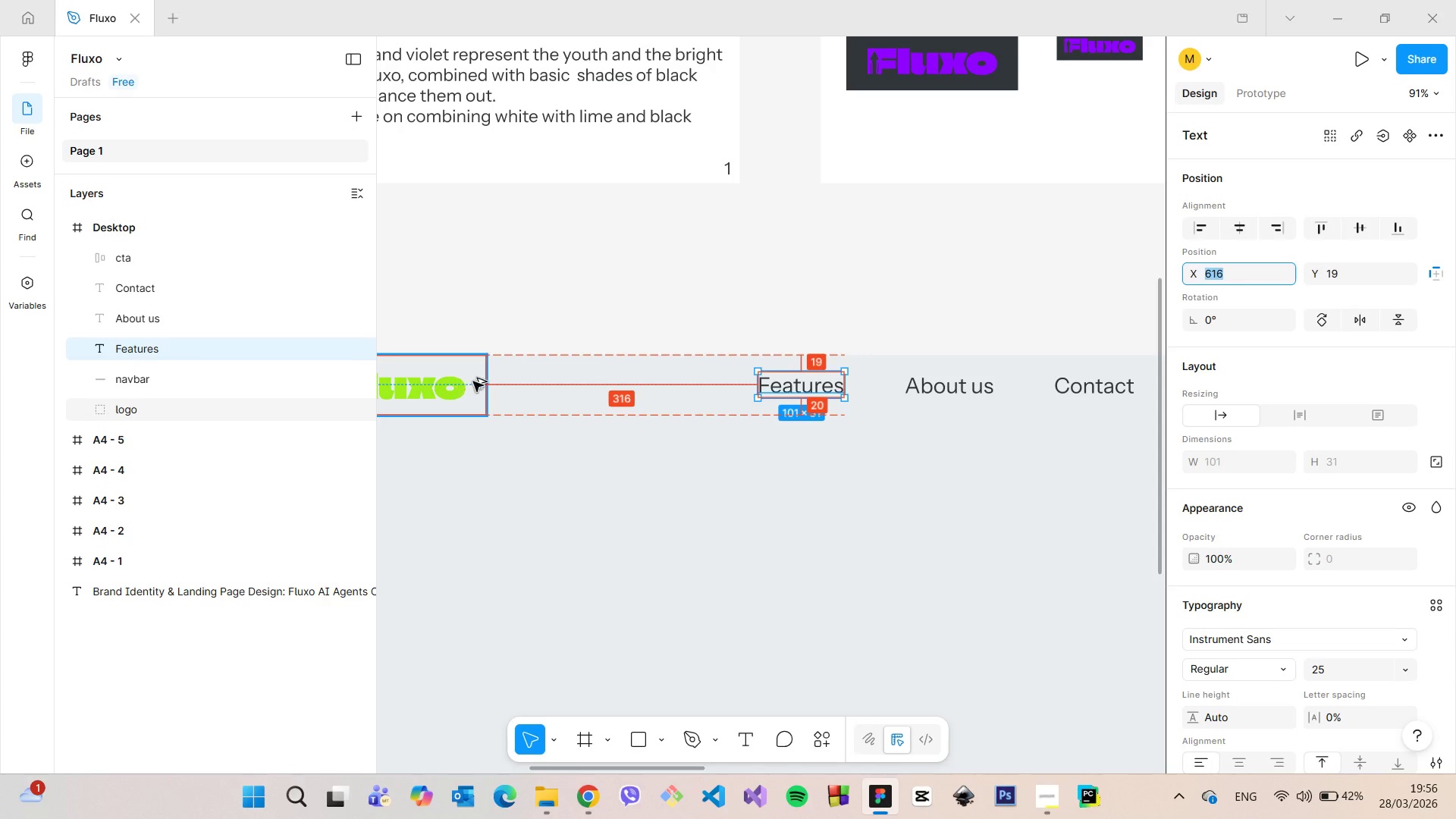 
hold_key(key=AltLeft, duration=0.78)
 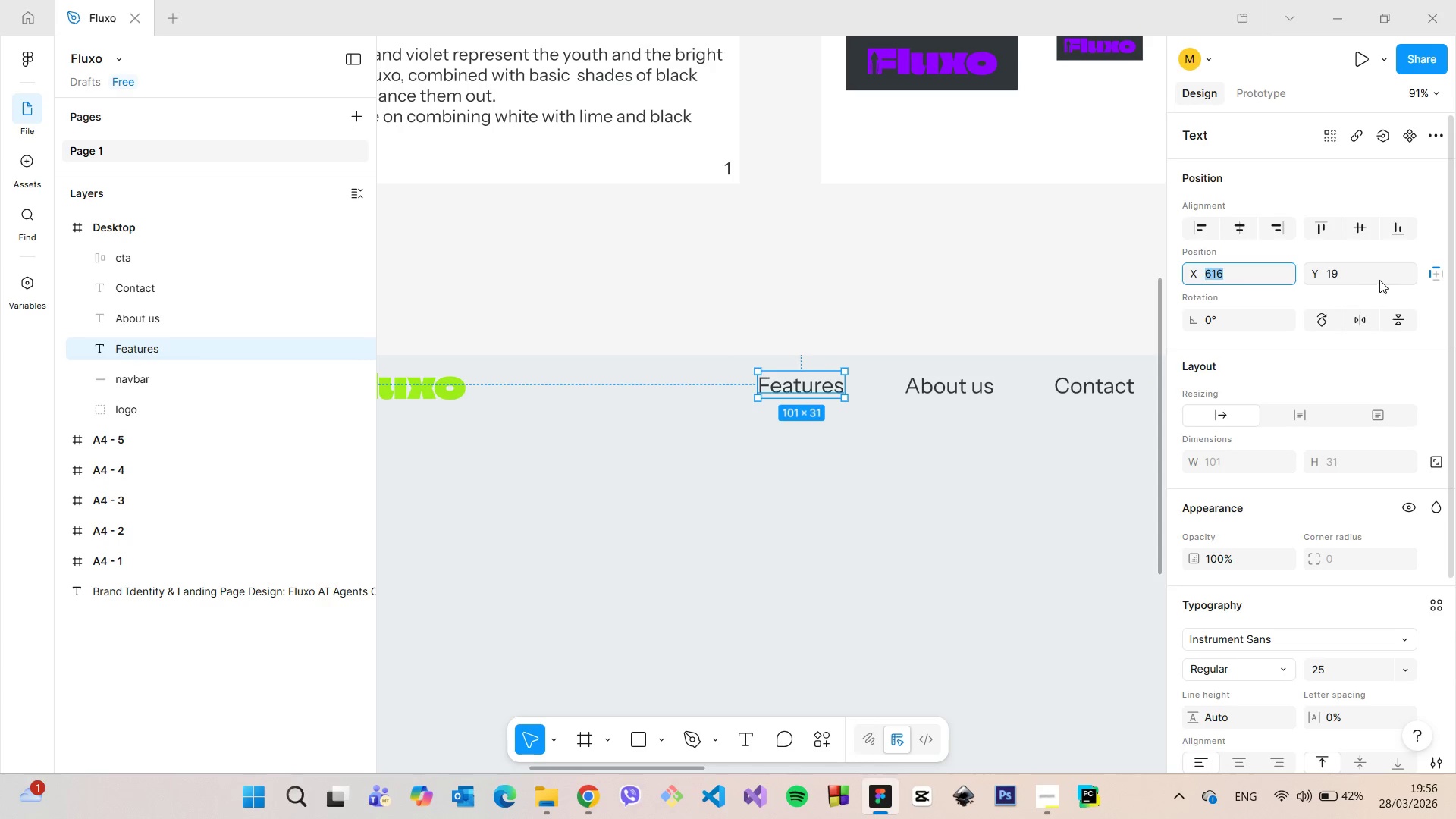 
left_click([1379, 278])
 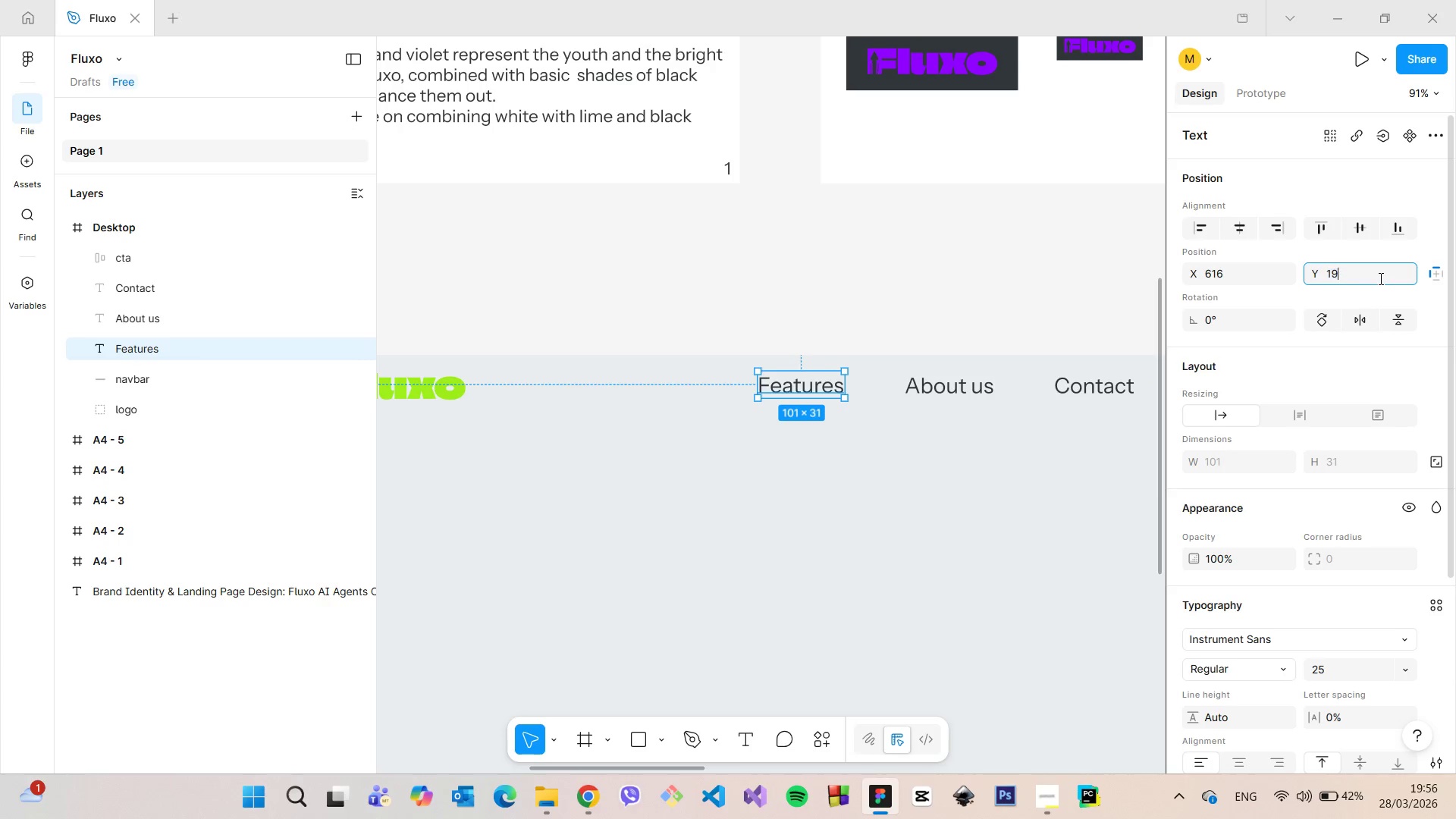 
left_click([1379, 278])
 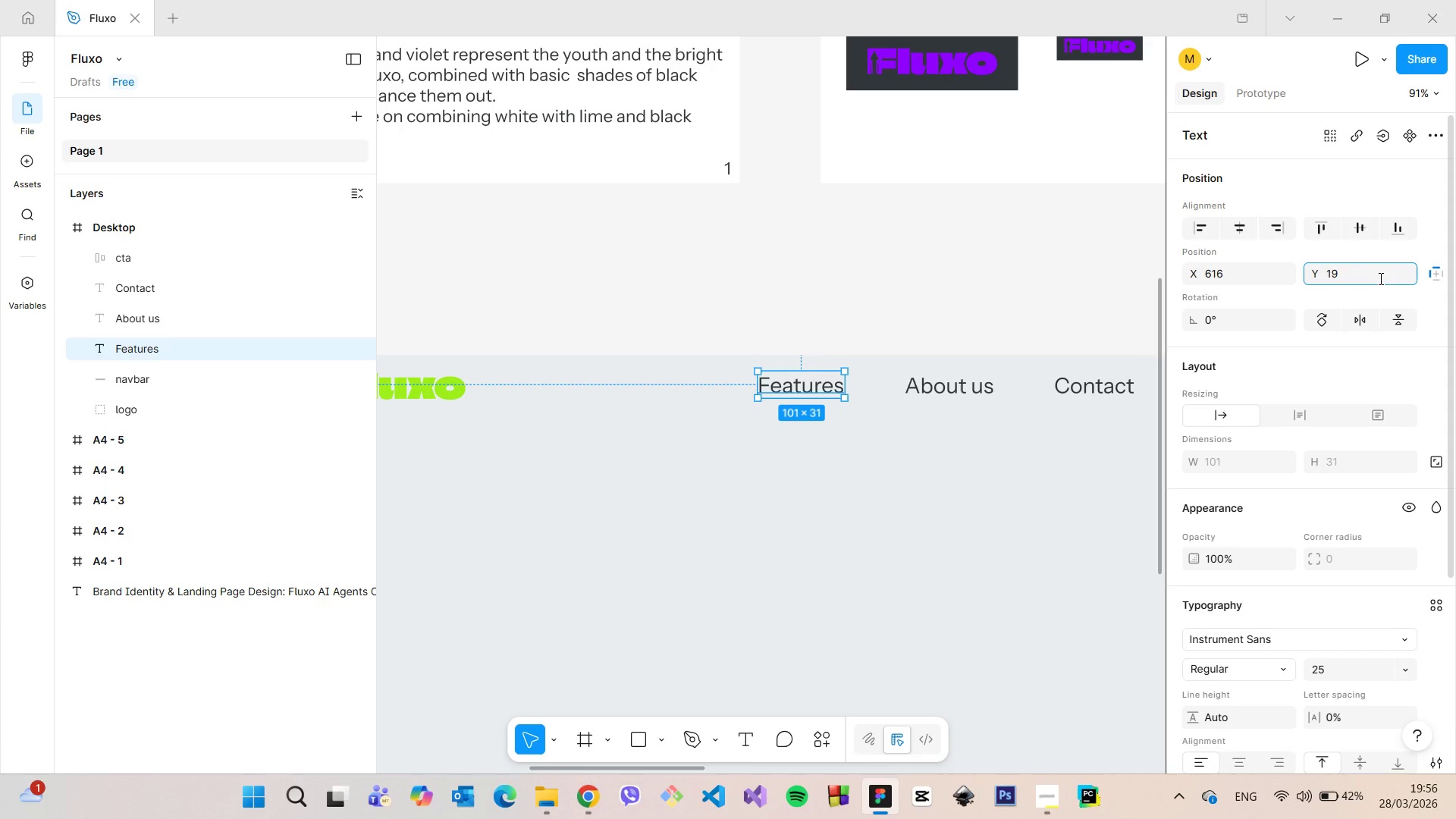 
key(Period)
 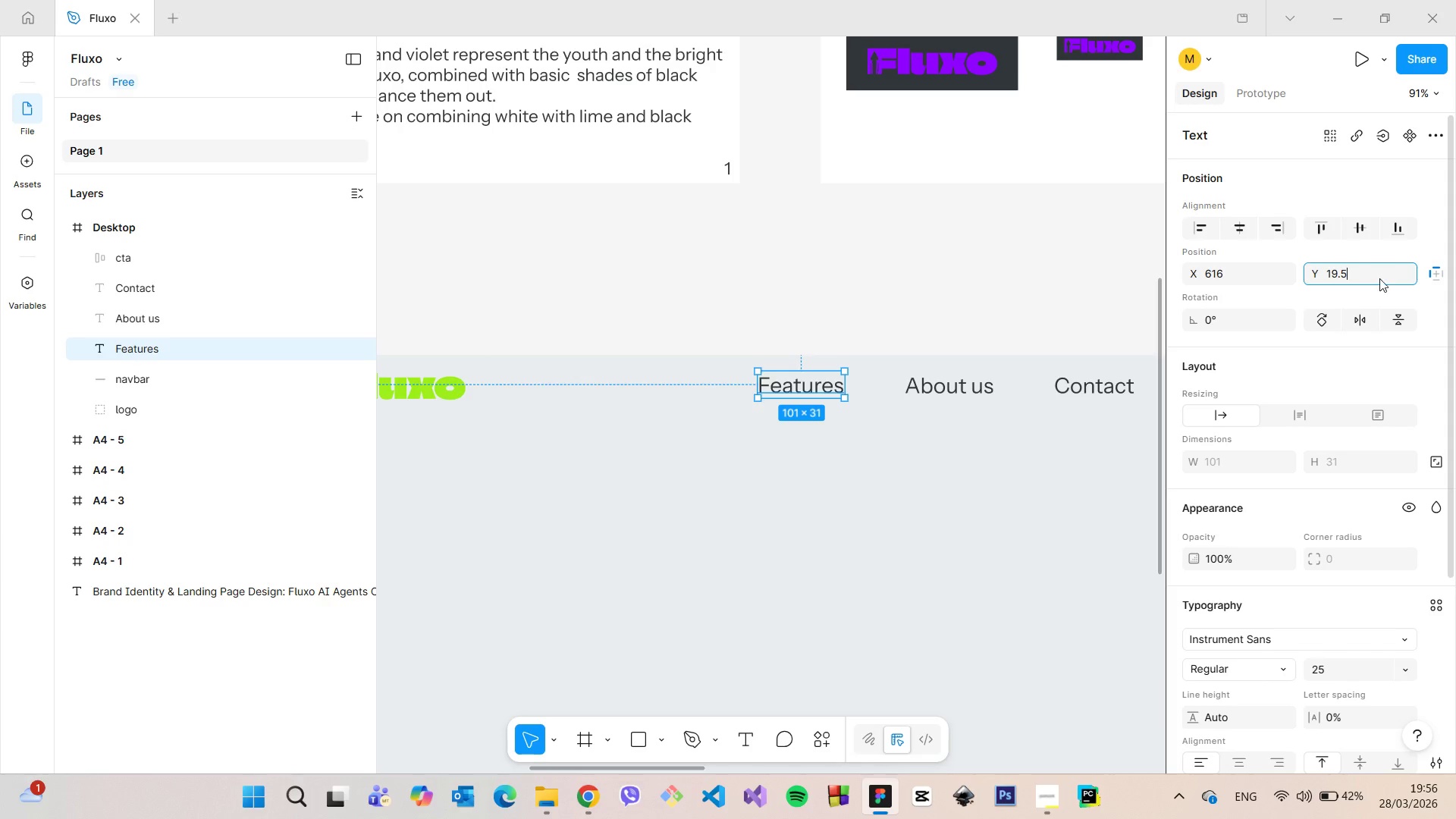 
key(5)
 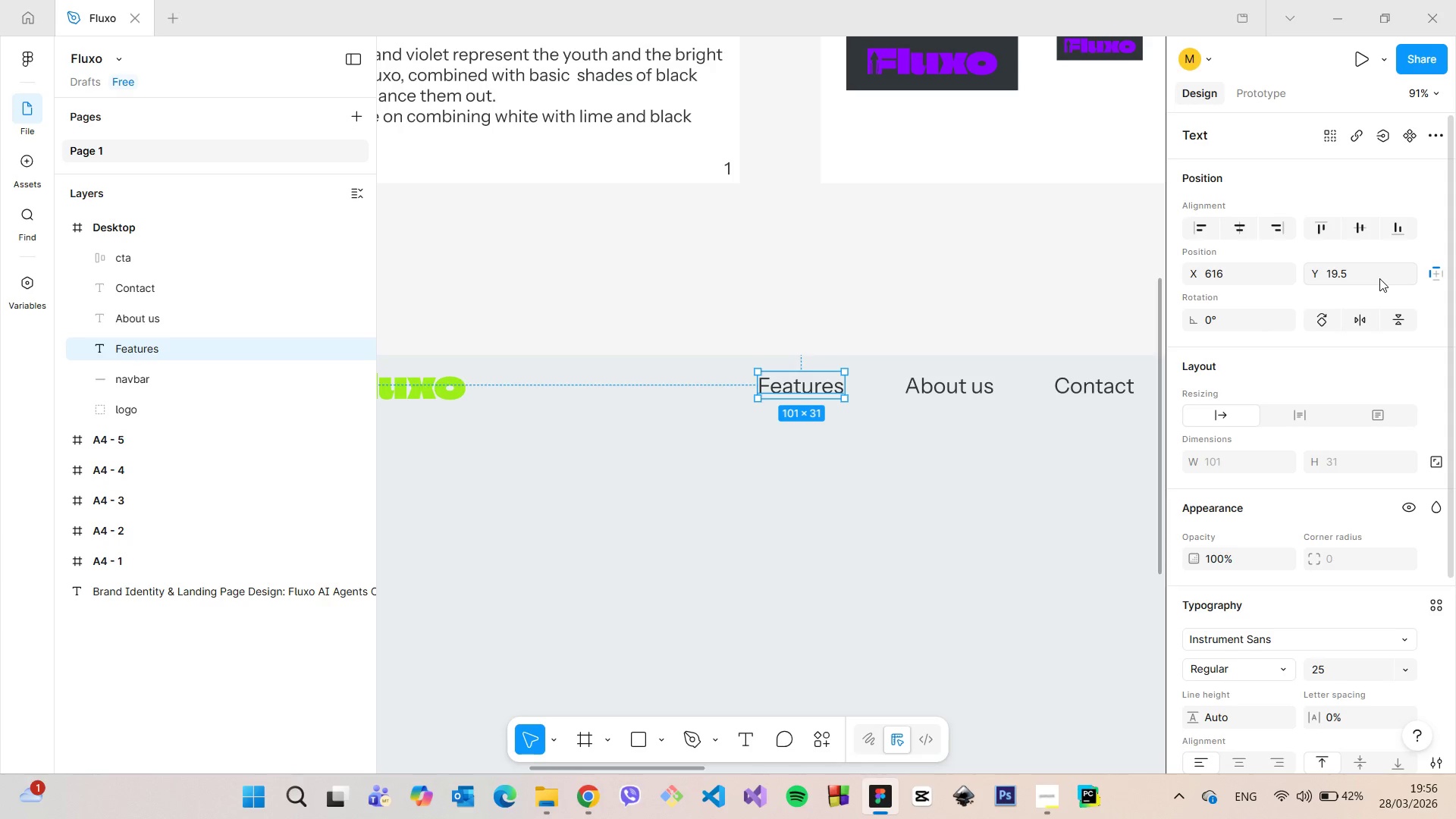 
key(Enter)
 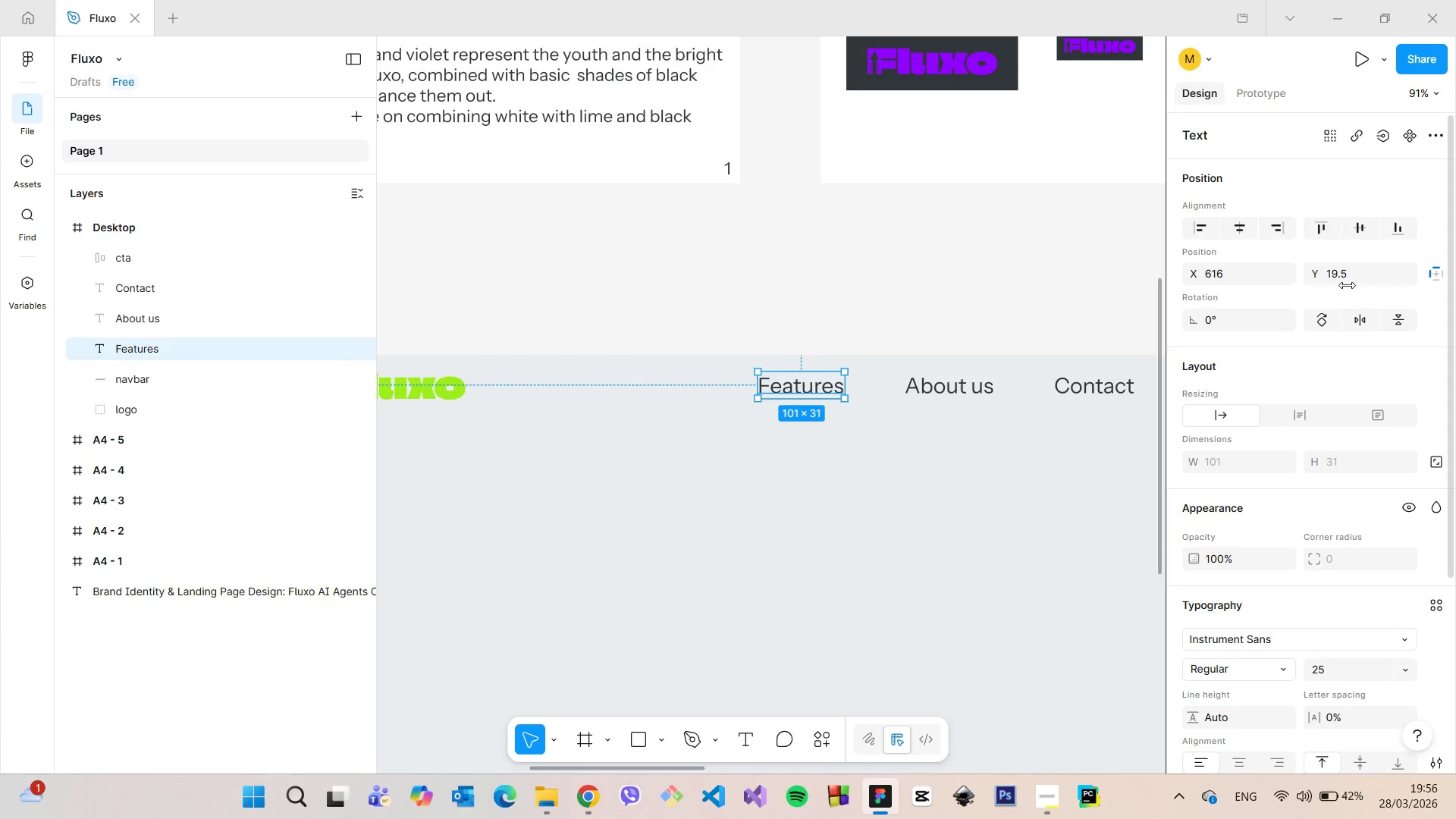 
hold_key(key=AltLeft, duration=1.45)
 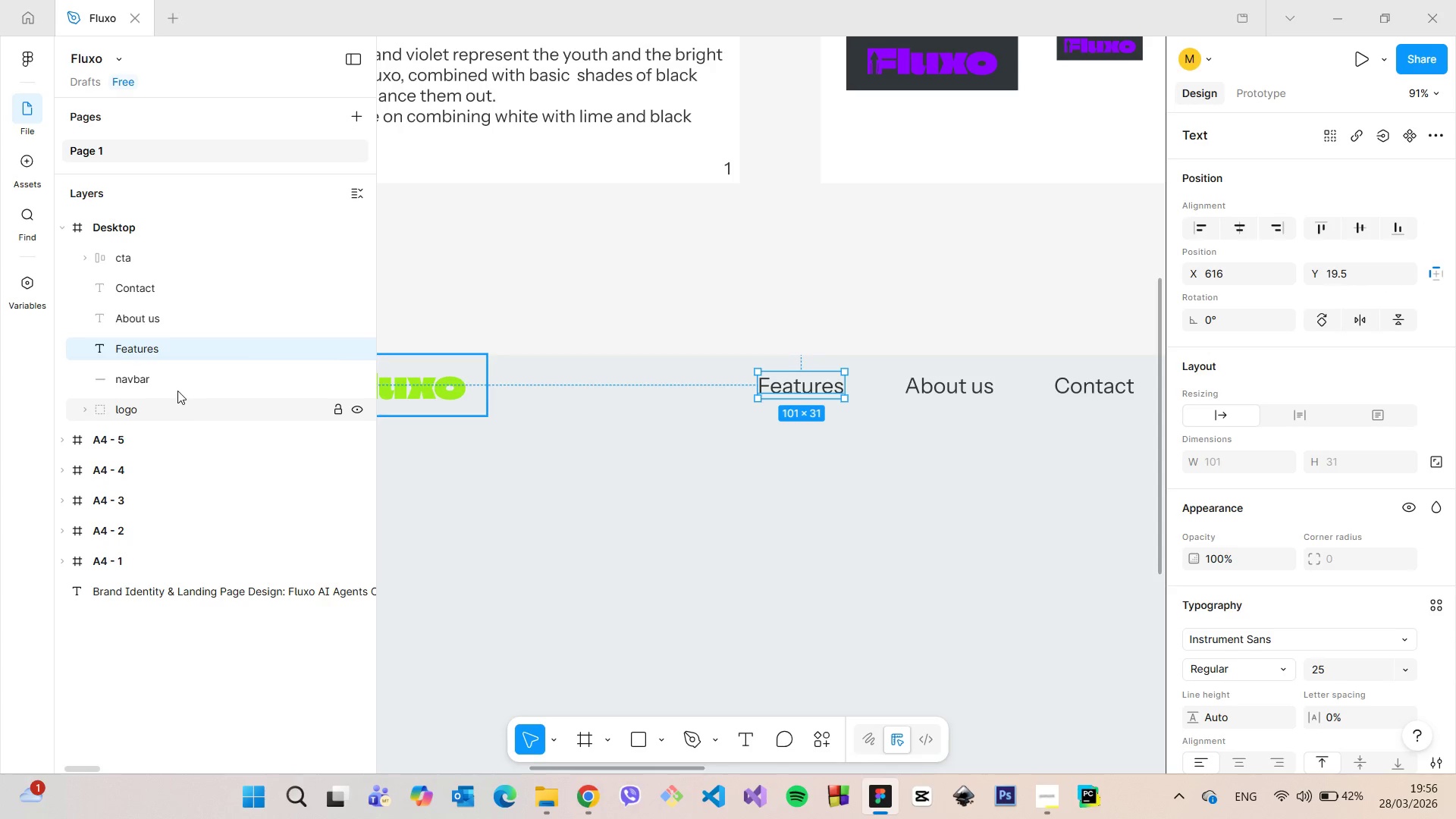 
left_click([177, 388])
 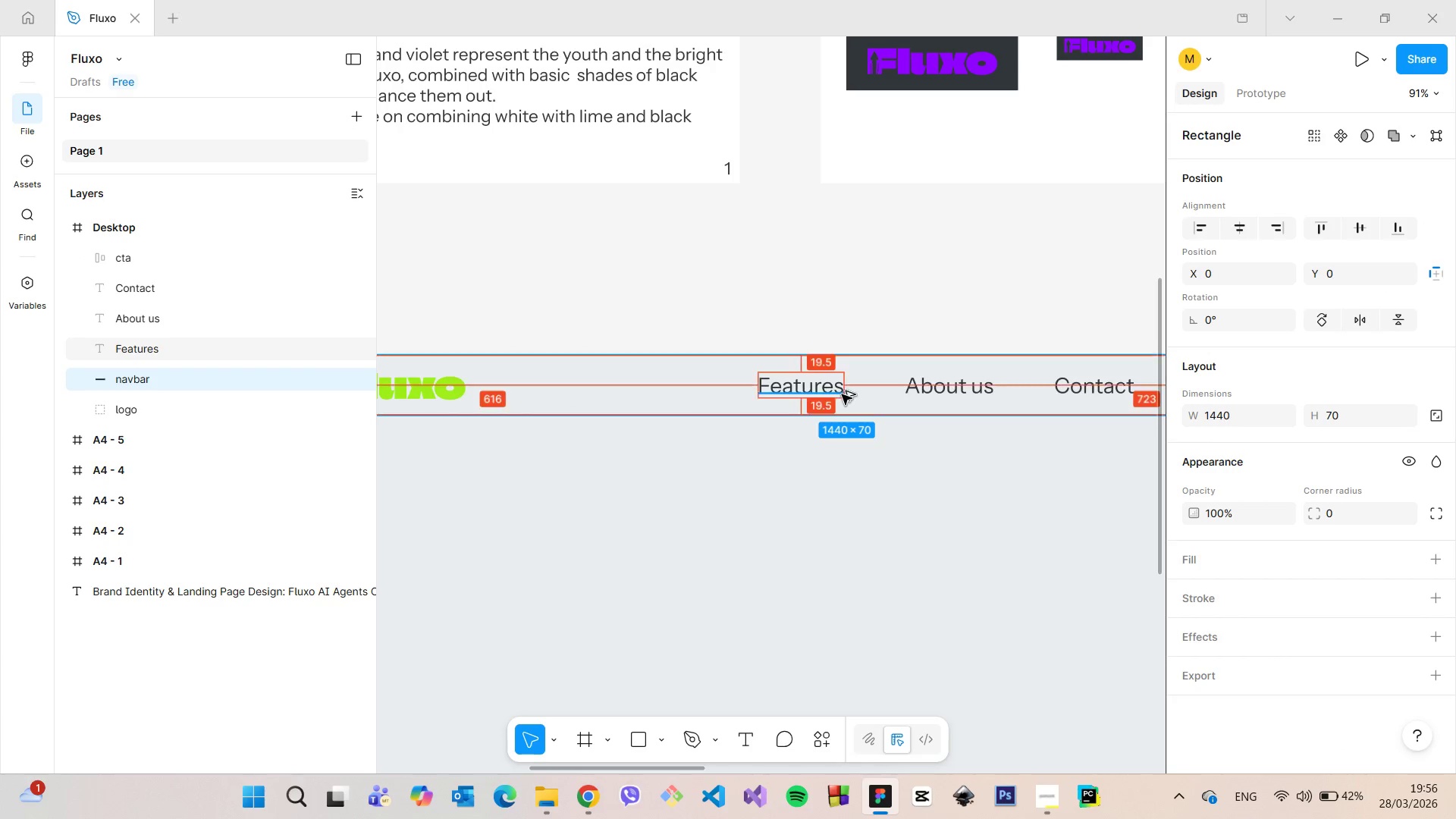 
hold_key(key=AltLeft, duration=0.58)
 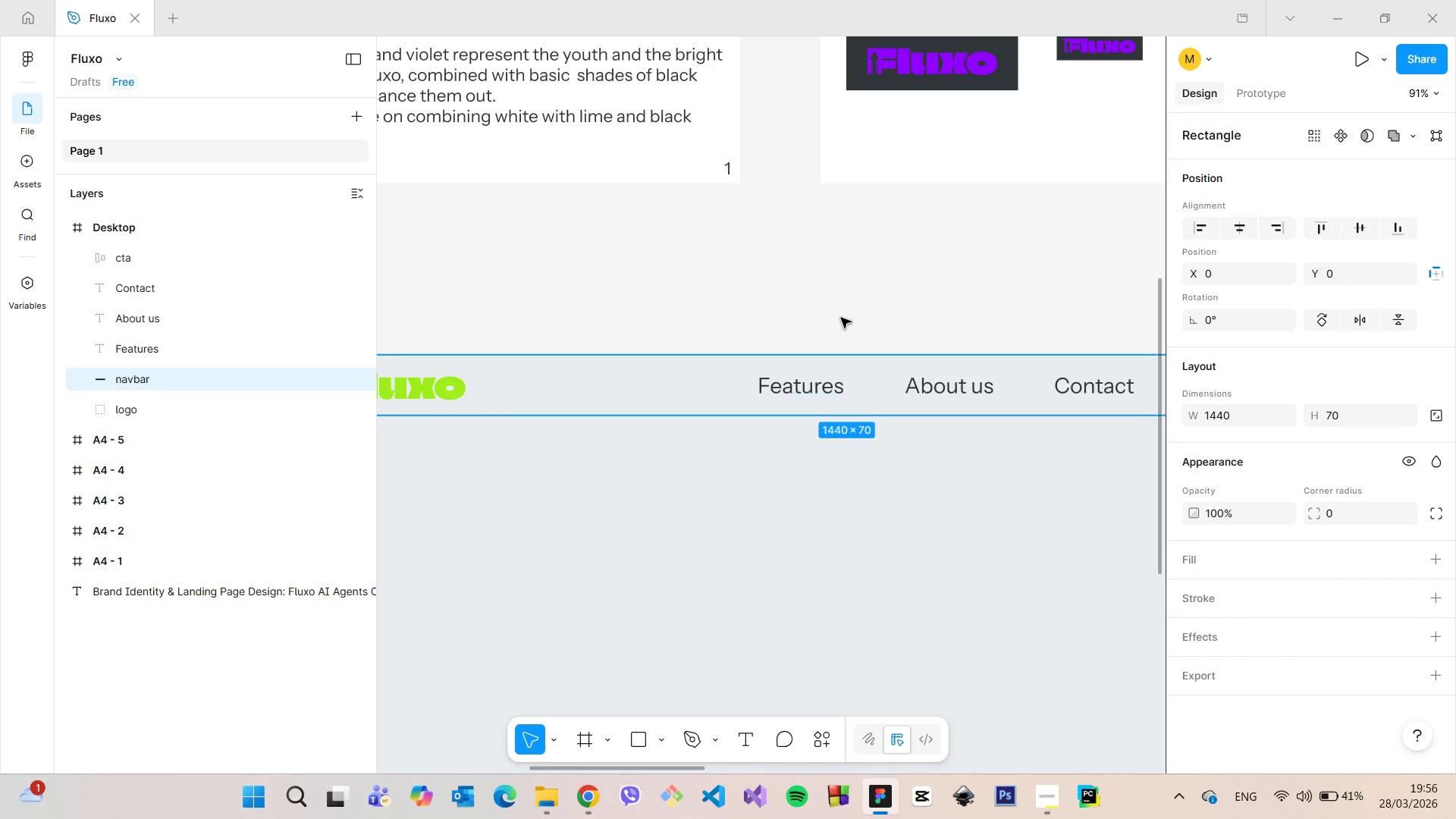 
left_click([841, 318])
 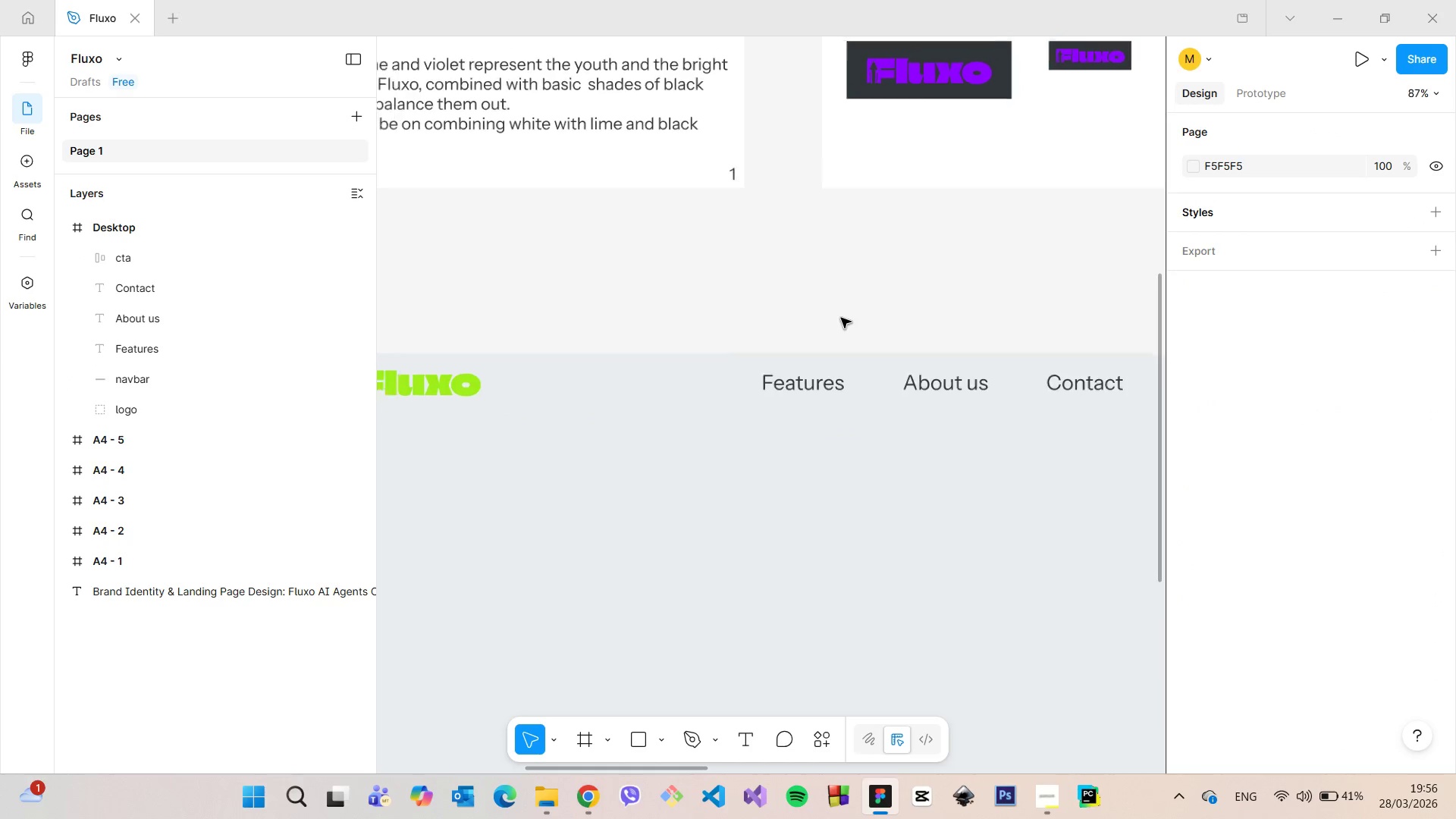 
scroll: coordinate [841, 318], scroll_direction: down, amount: 10.0
 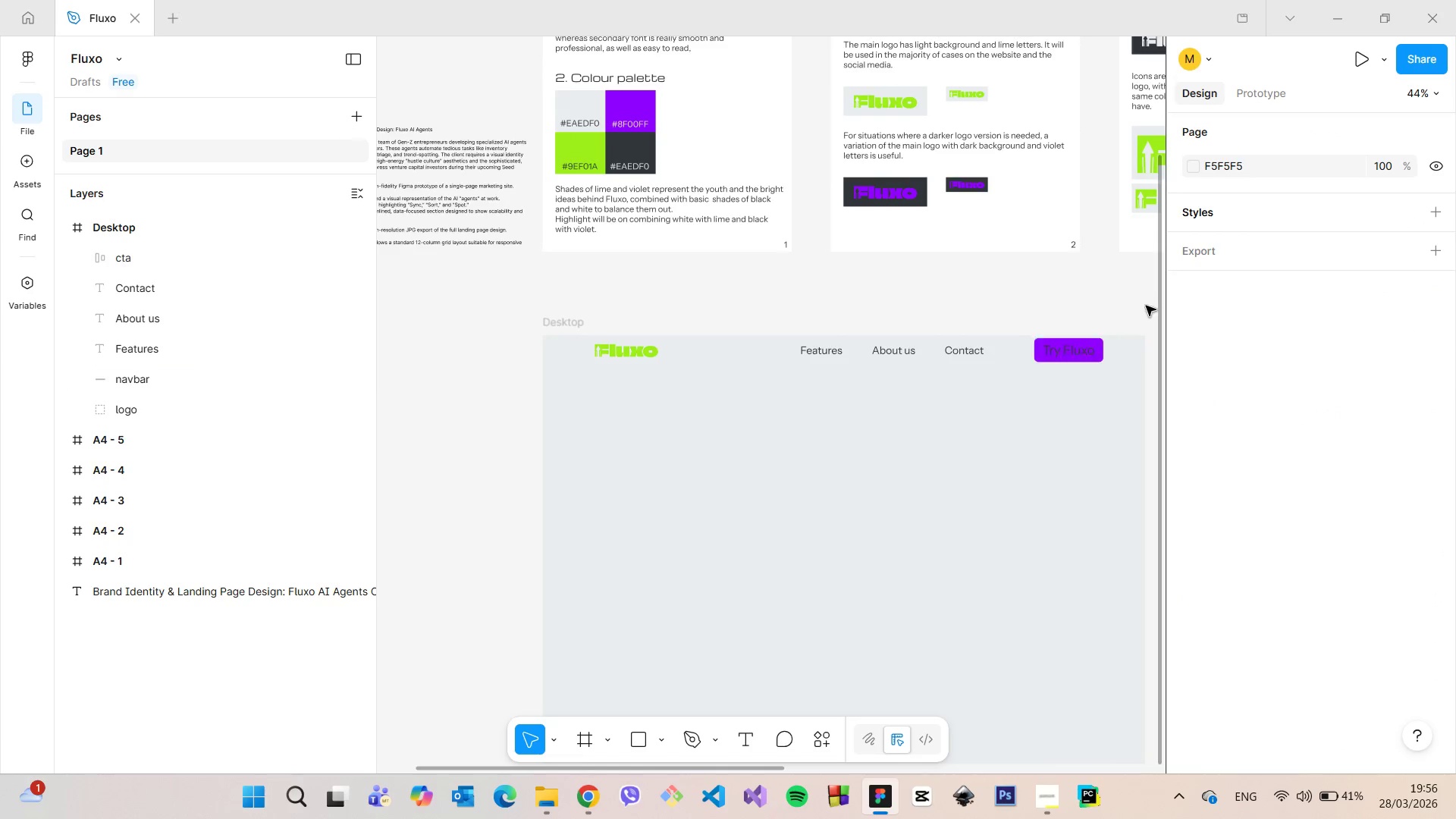 
scroll: coordinate [1137, 315], scroll_direction: up, amount: 10.0
 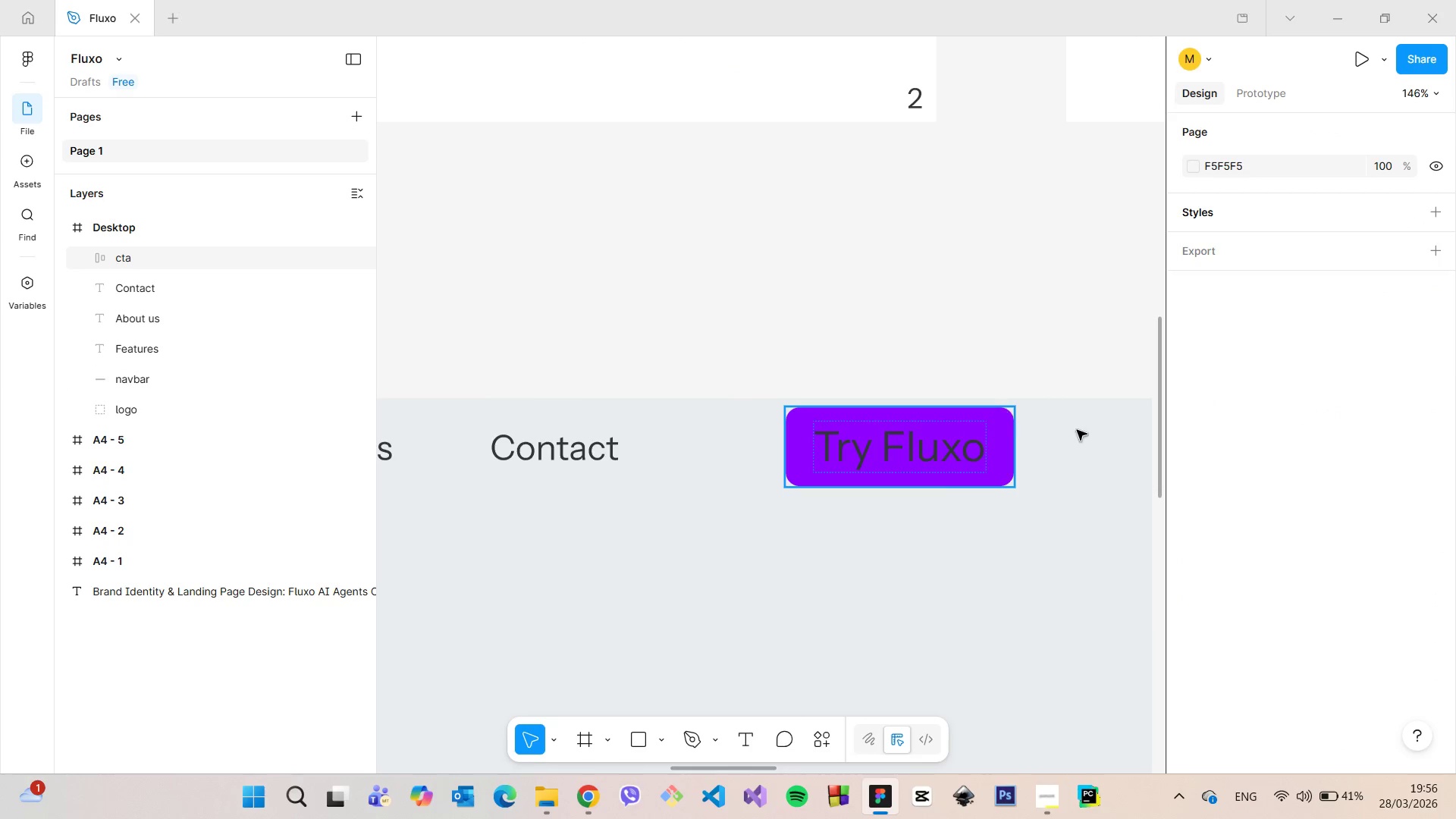 
hold_key(key=AltLeft, duration=0.72)
 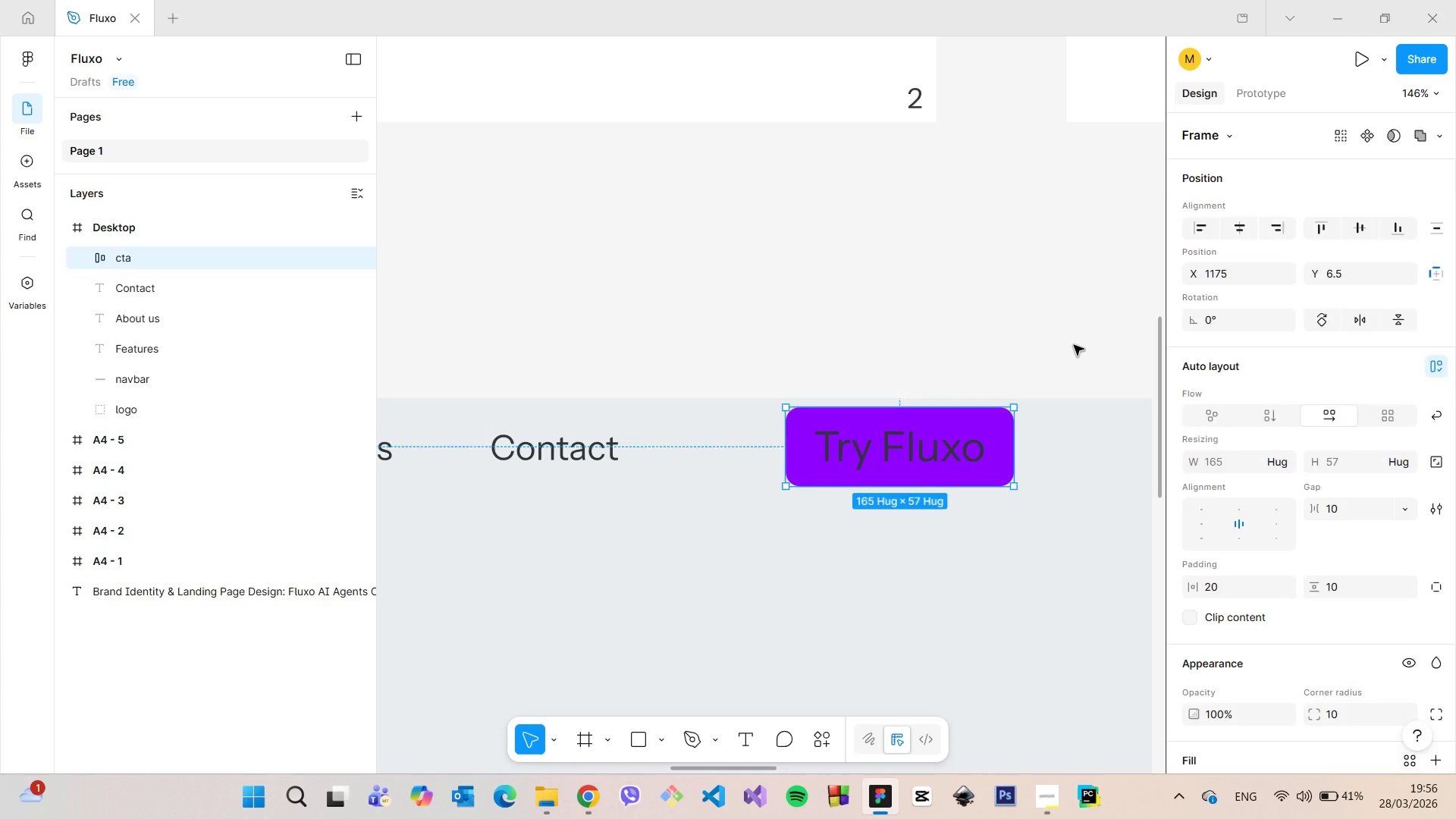 
left_click([1074, 345])
 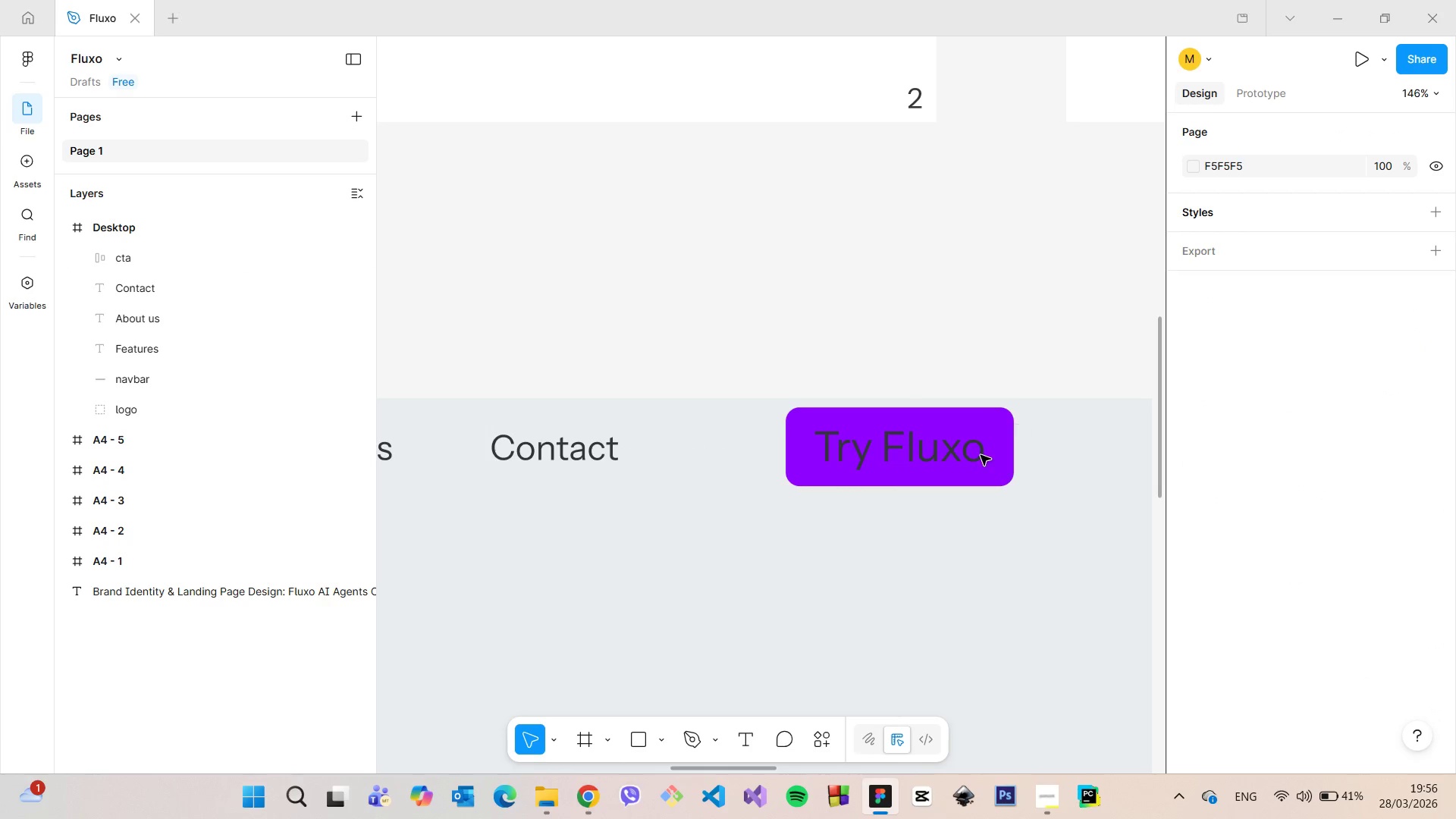 
left_click([978, 456])
 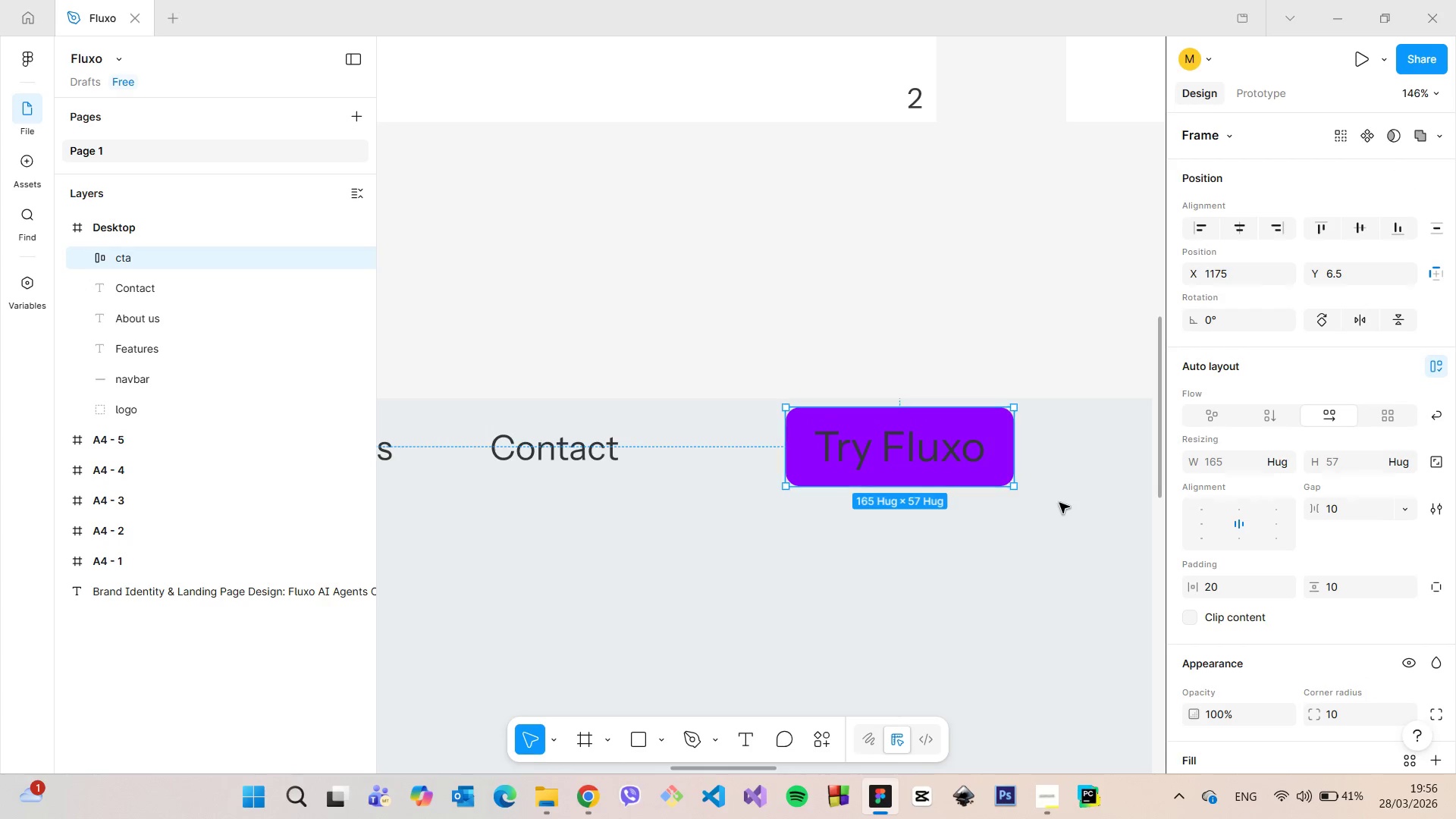 
hold_key(key=AltLeft, duration=0.36)
 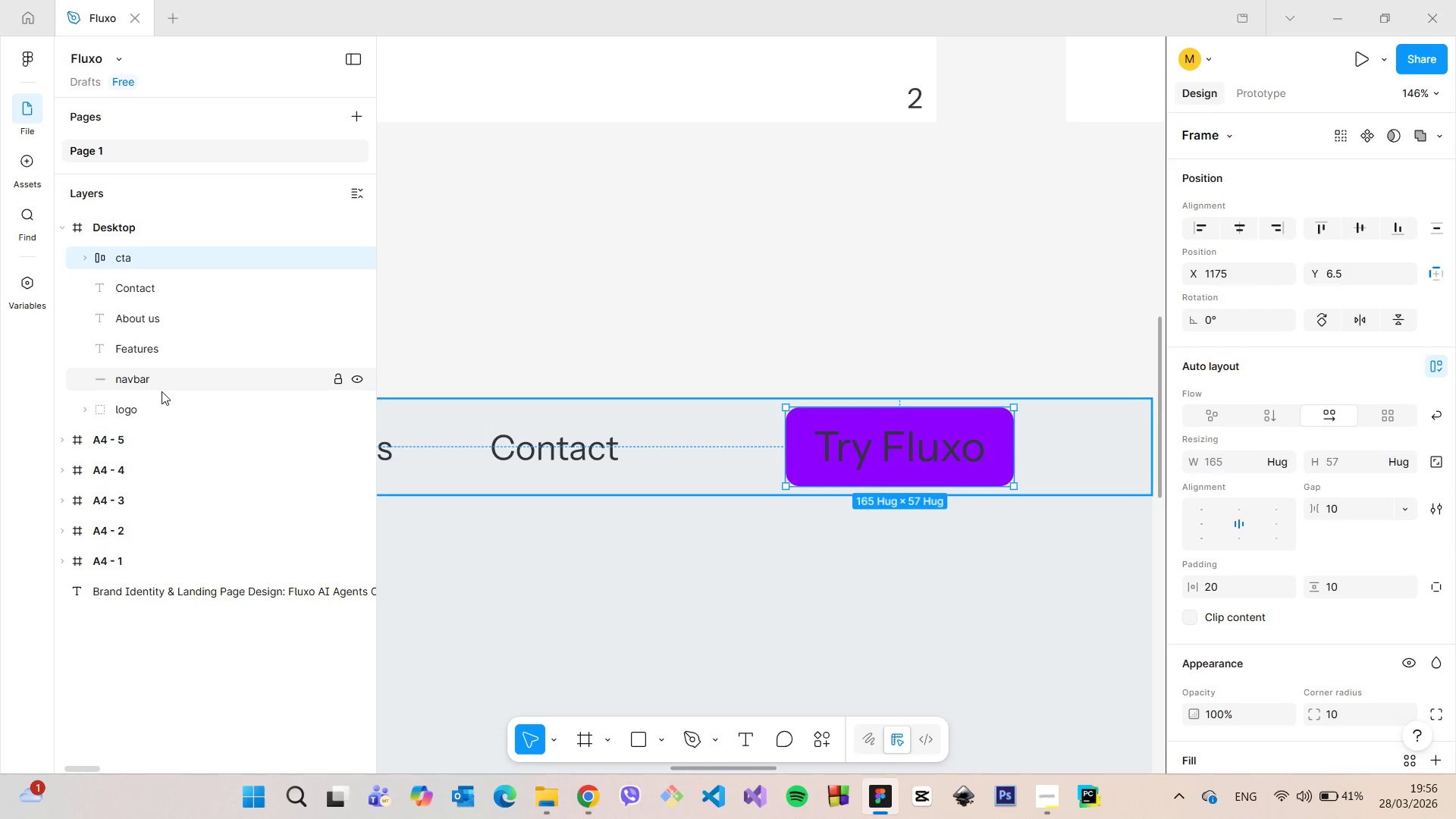 
left_click([162, 391])
 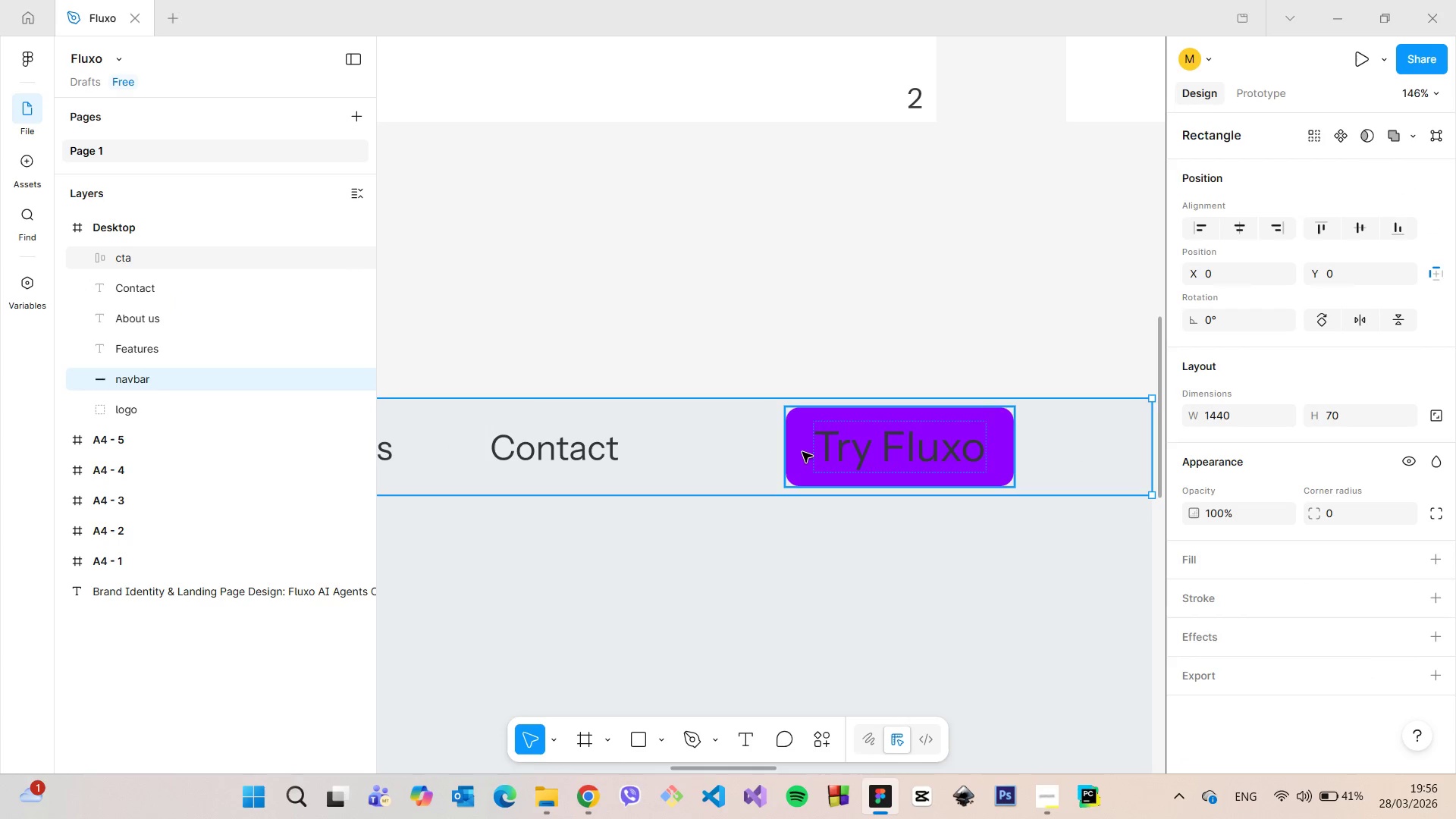 
hold_key(key=AltLeft, duration=0.55)
 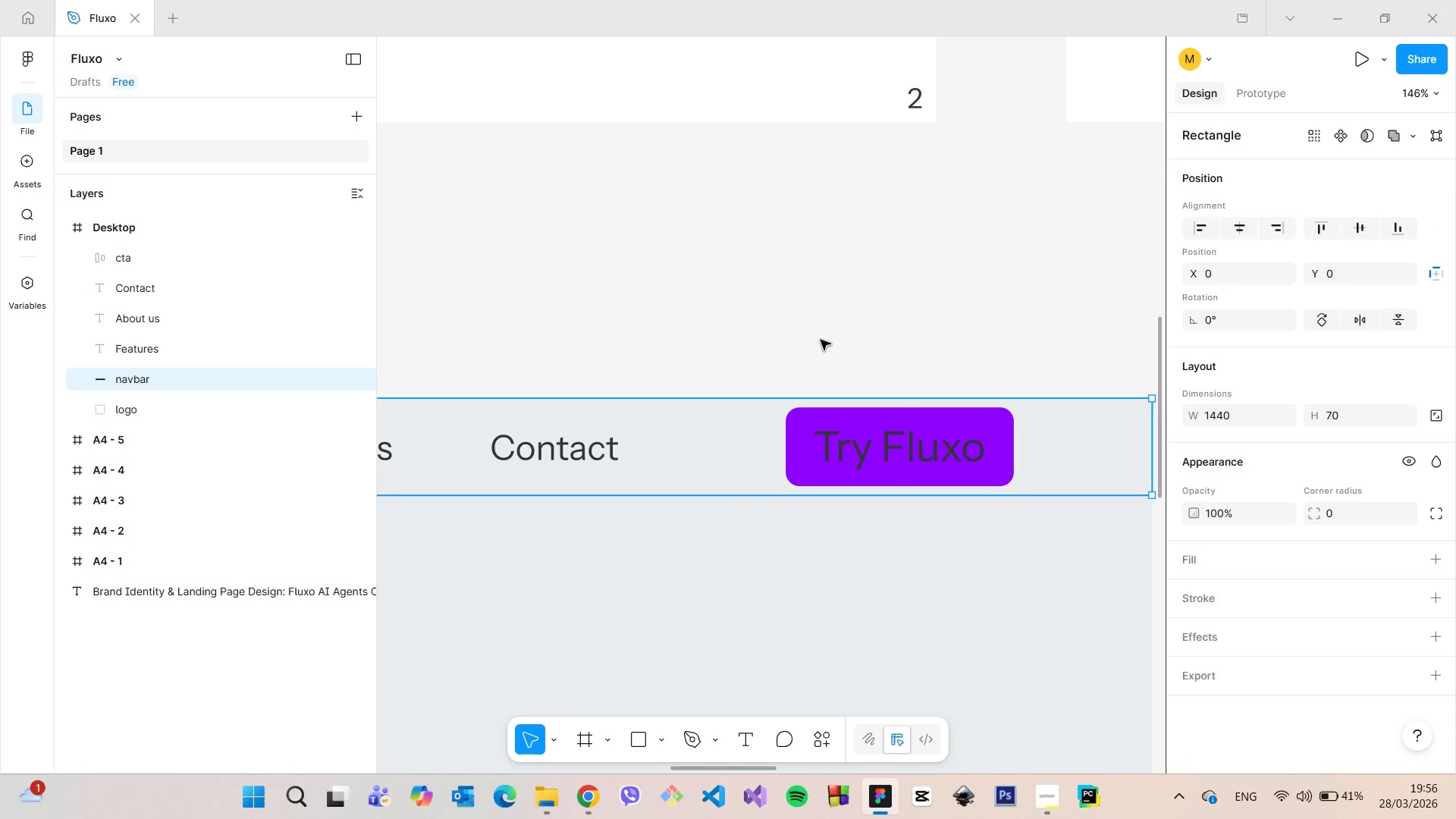 
left_click([821, 340])
 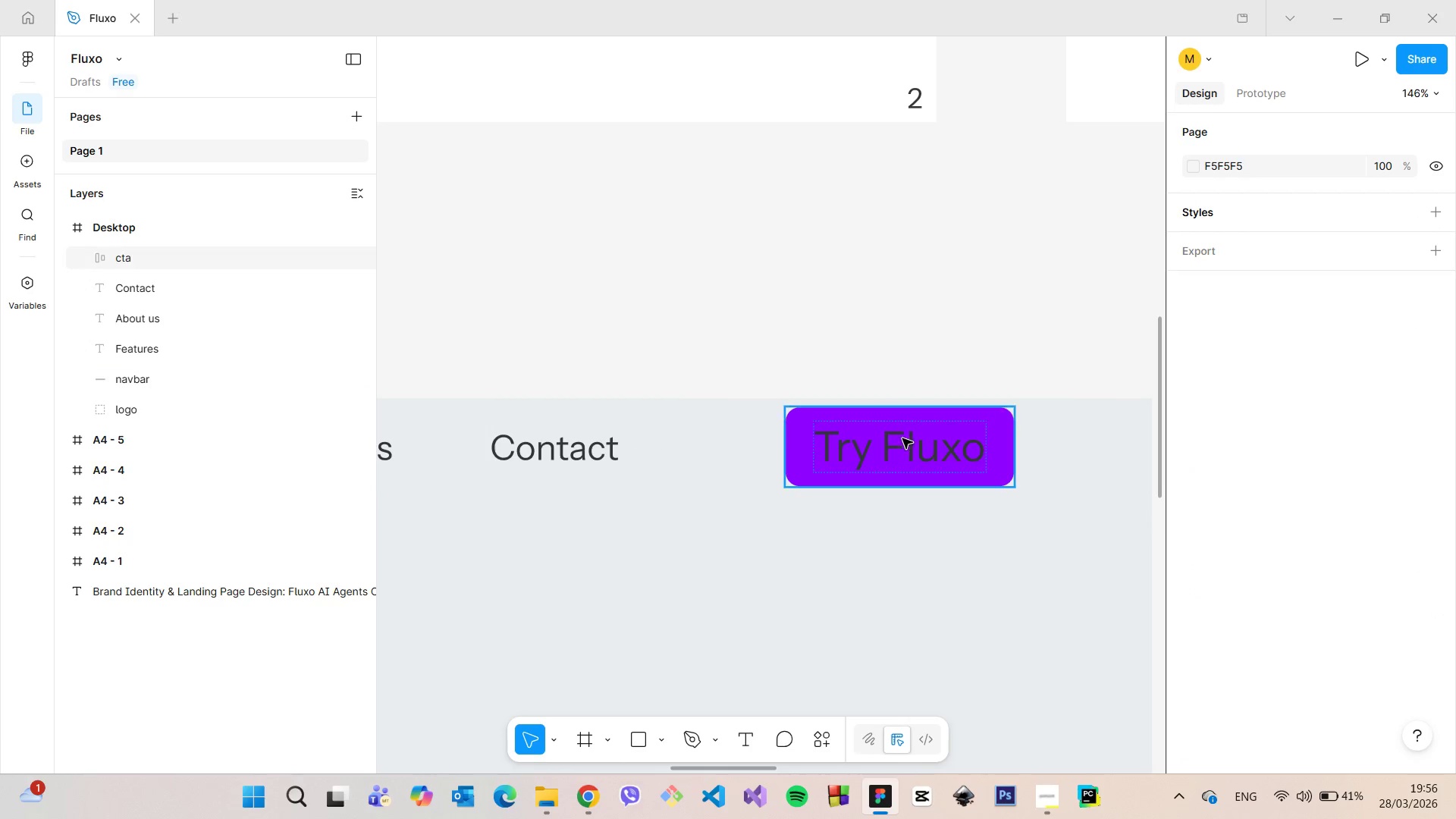 
left_click([902, 438])
 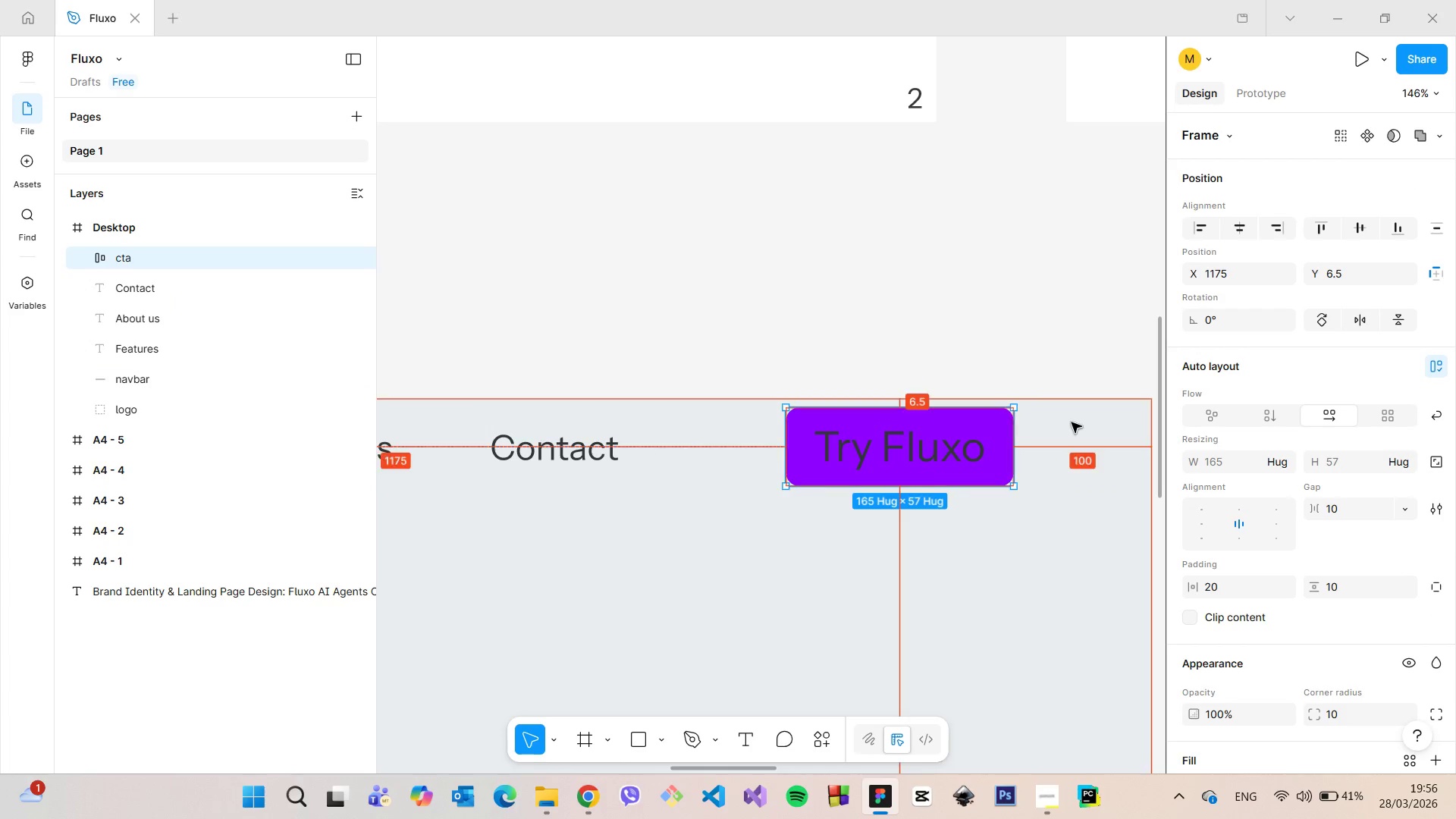 
hold_key(key=AltLeft, duration=0.61)
 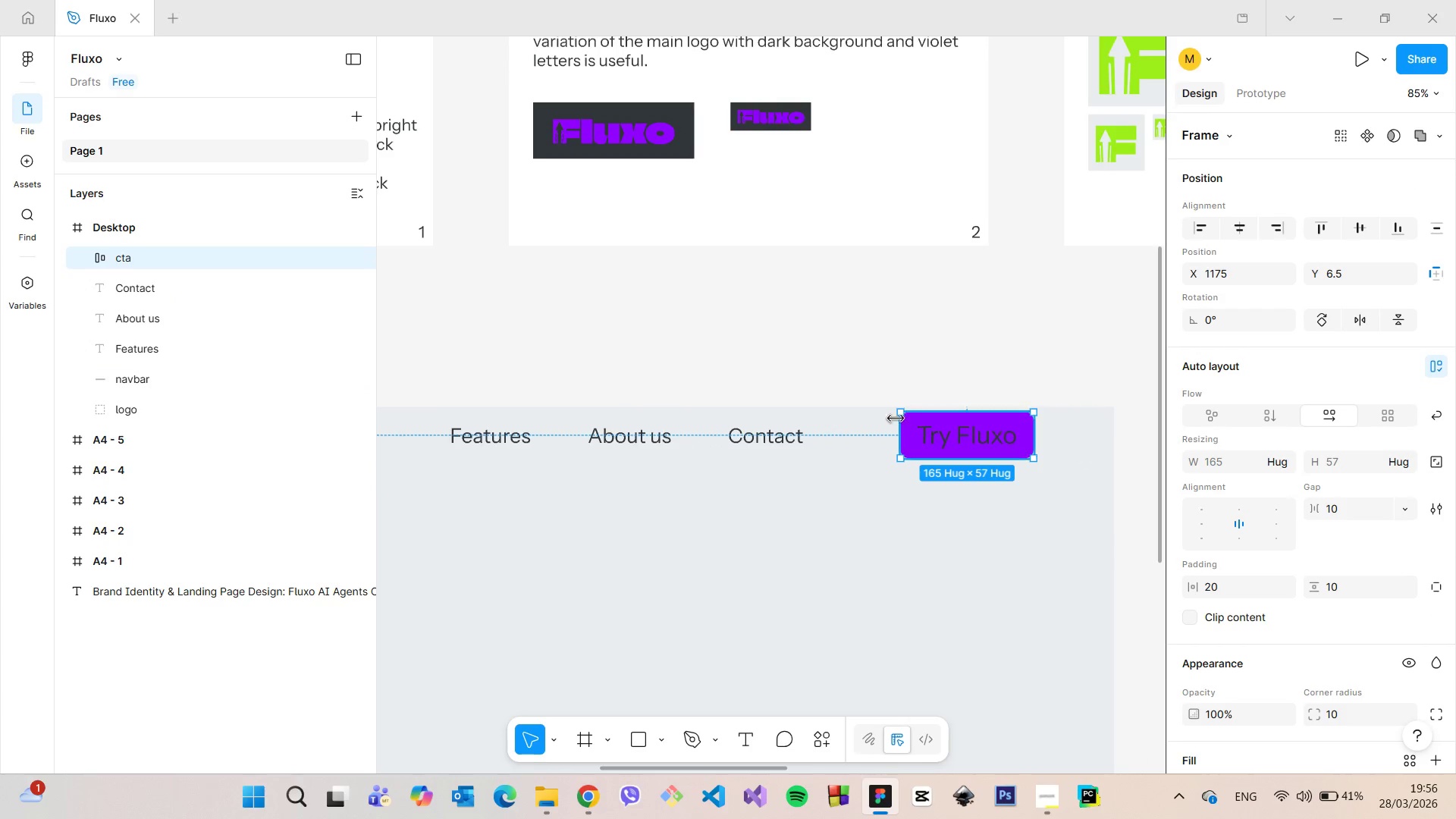 
hold_key(key=AltLeft, duration=3.16)
scroll: coordinate [1062, 419], scroll_direction: down, amount: 7.0
 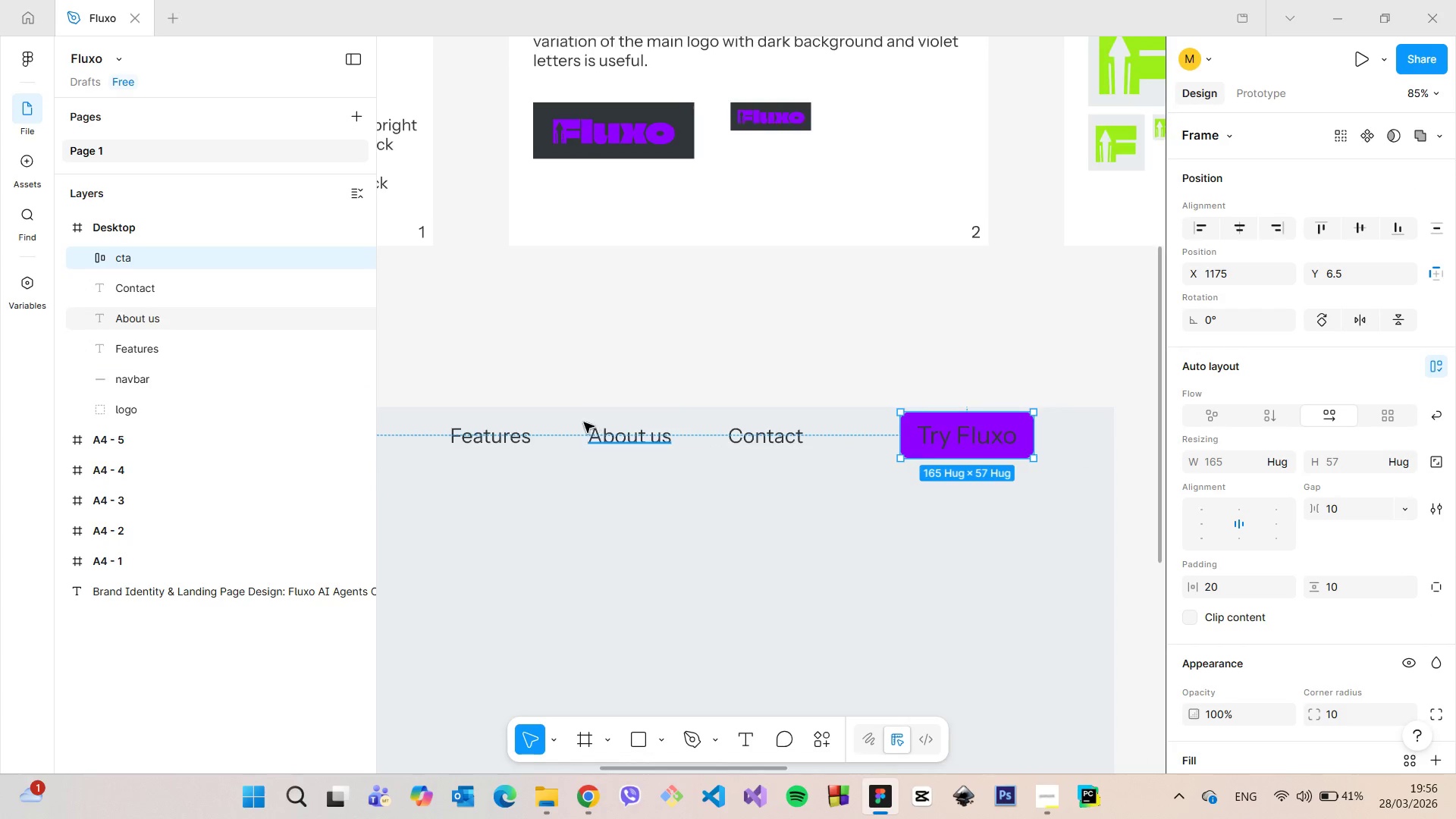 
left_click([482, 414])
 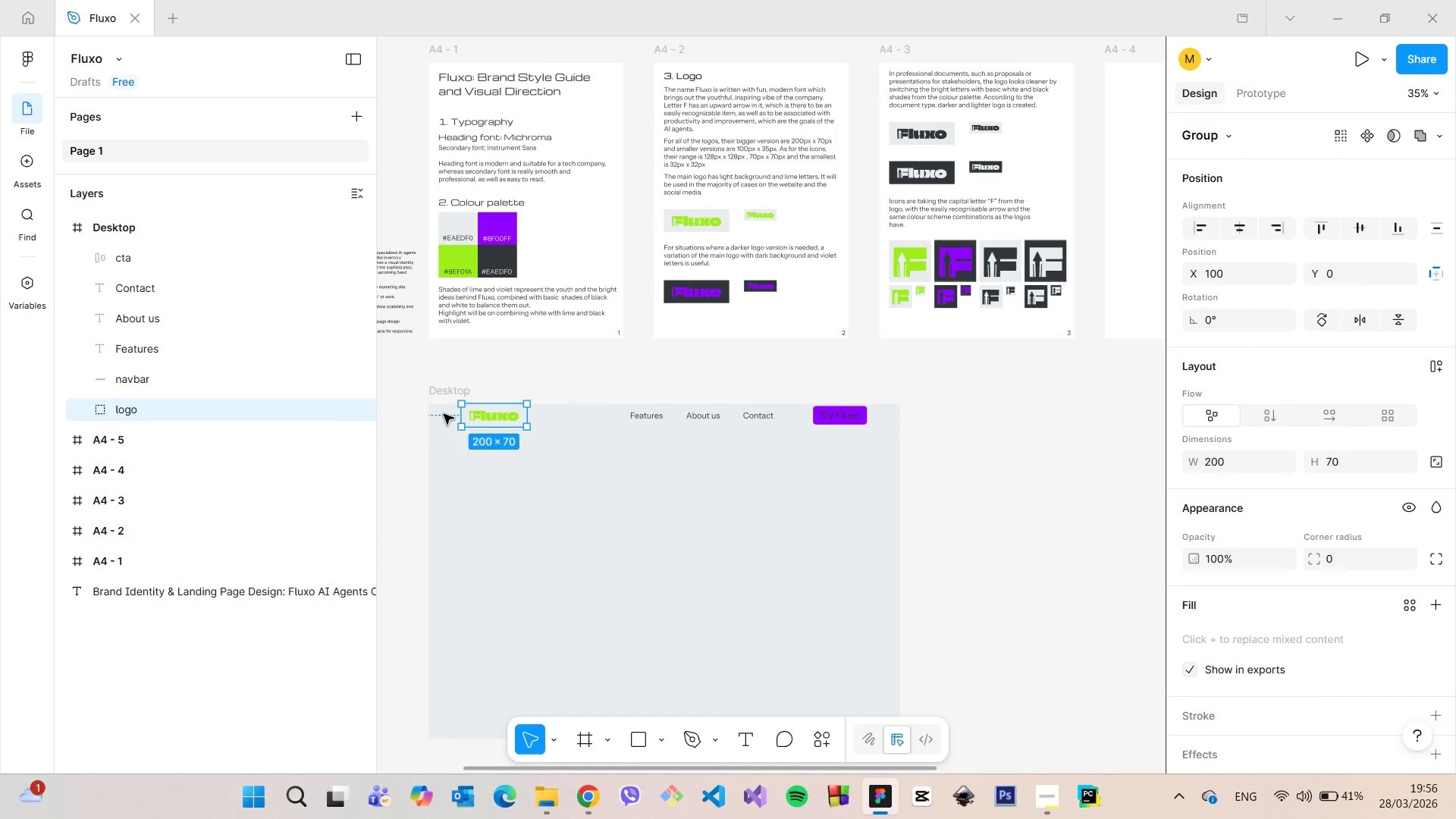 
scroll: coordinate [412, 439], scroll_direction: down, amount: 14.0
 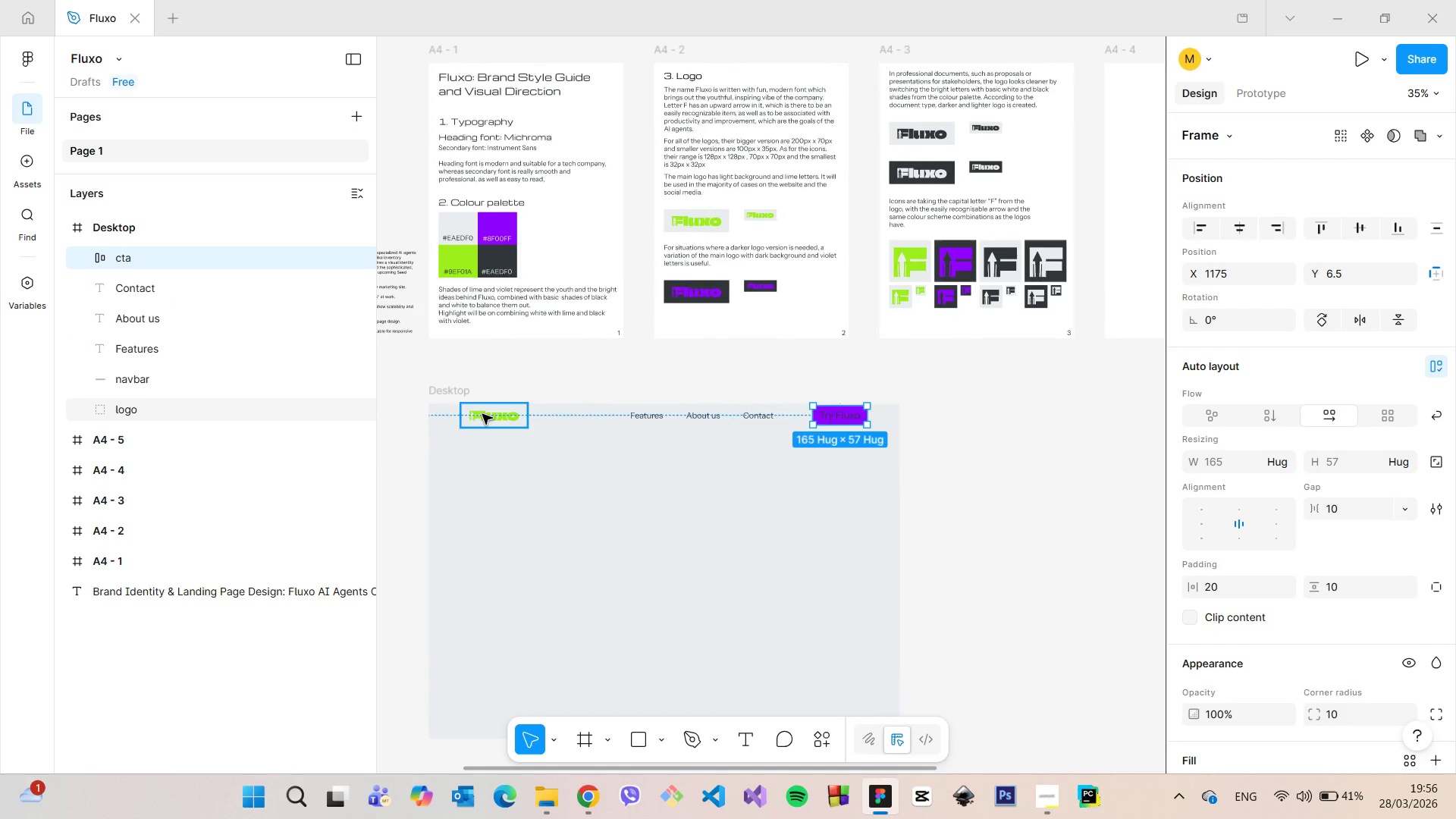 
hold_key(key=AltLeft, duration=0.39)
 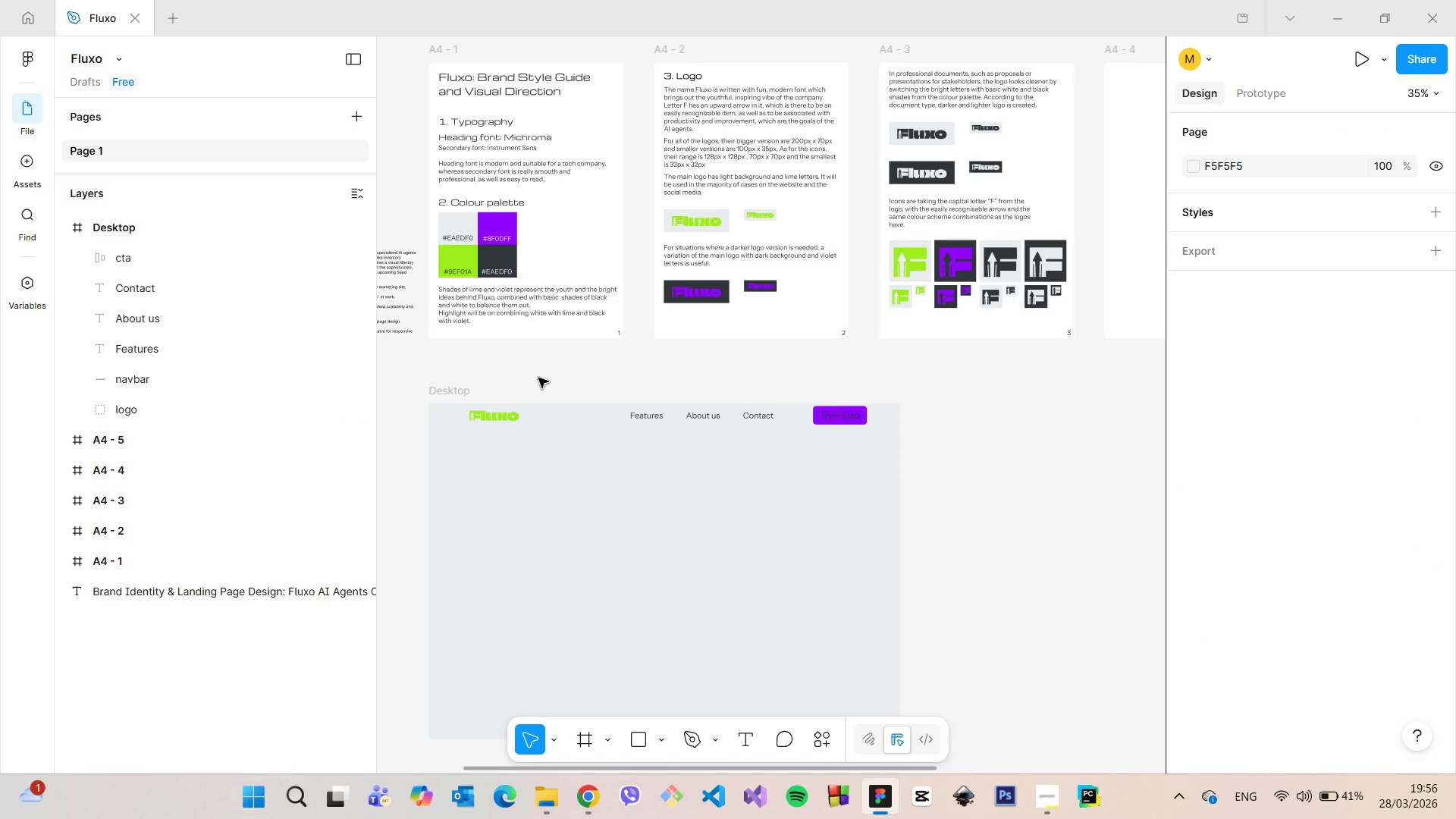 
scroll: coordinate [533, 378], scroll_direction: up, amount: 3.0
 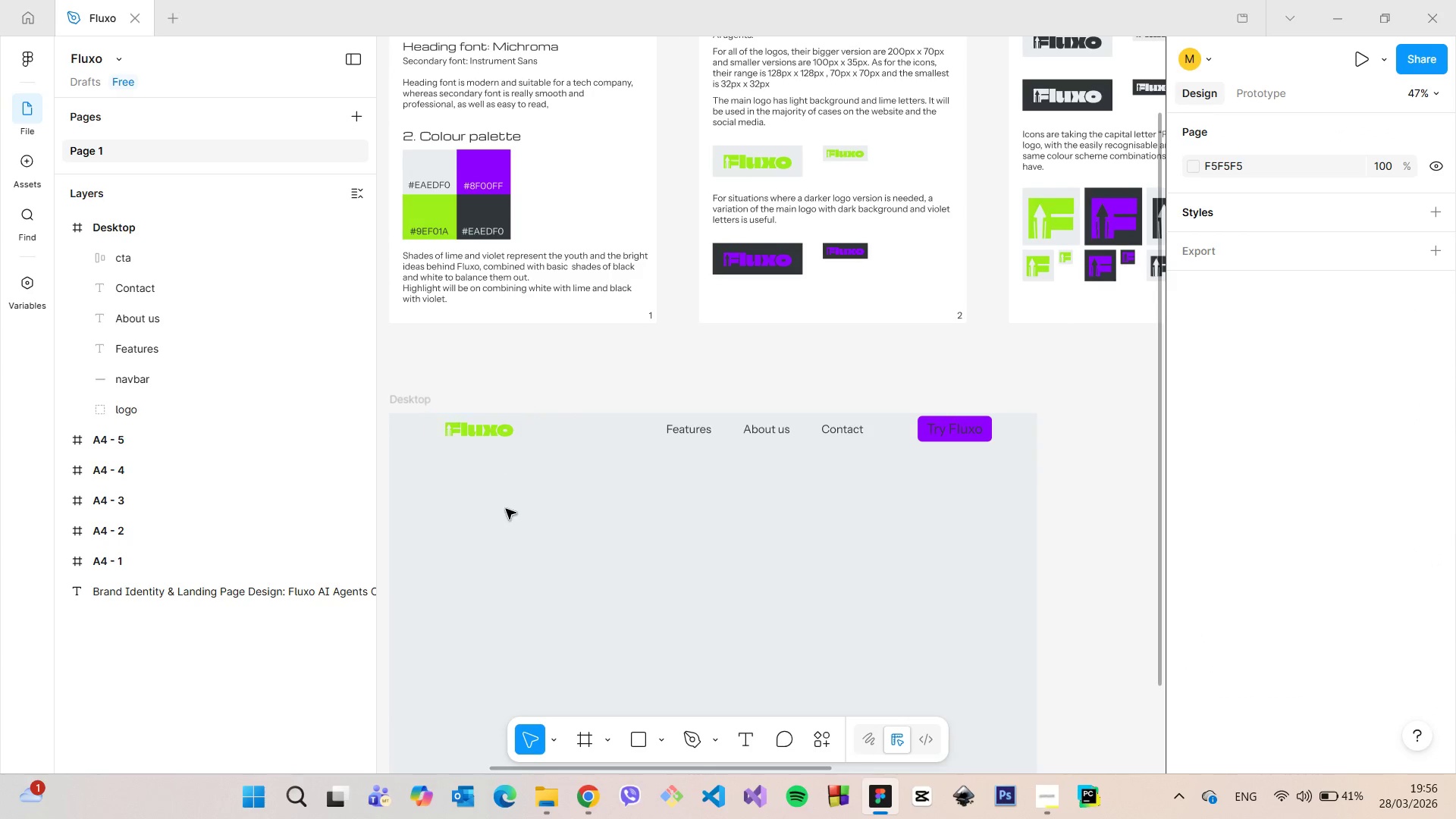 
left_click([187, 418])
 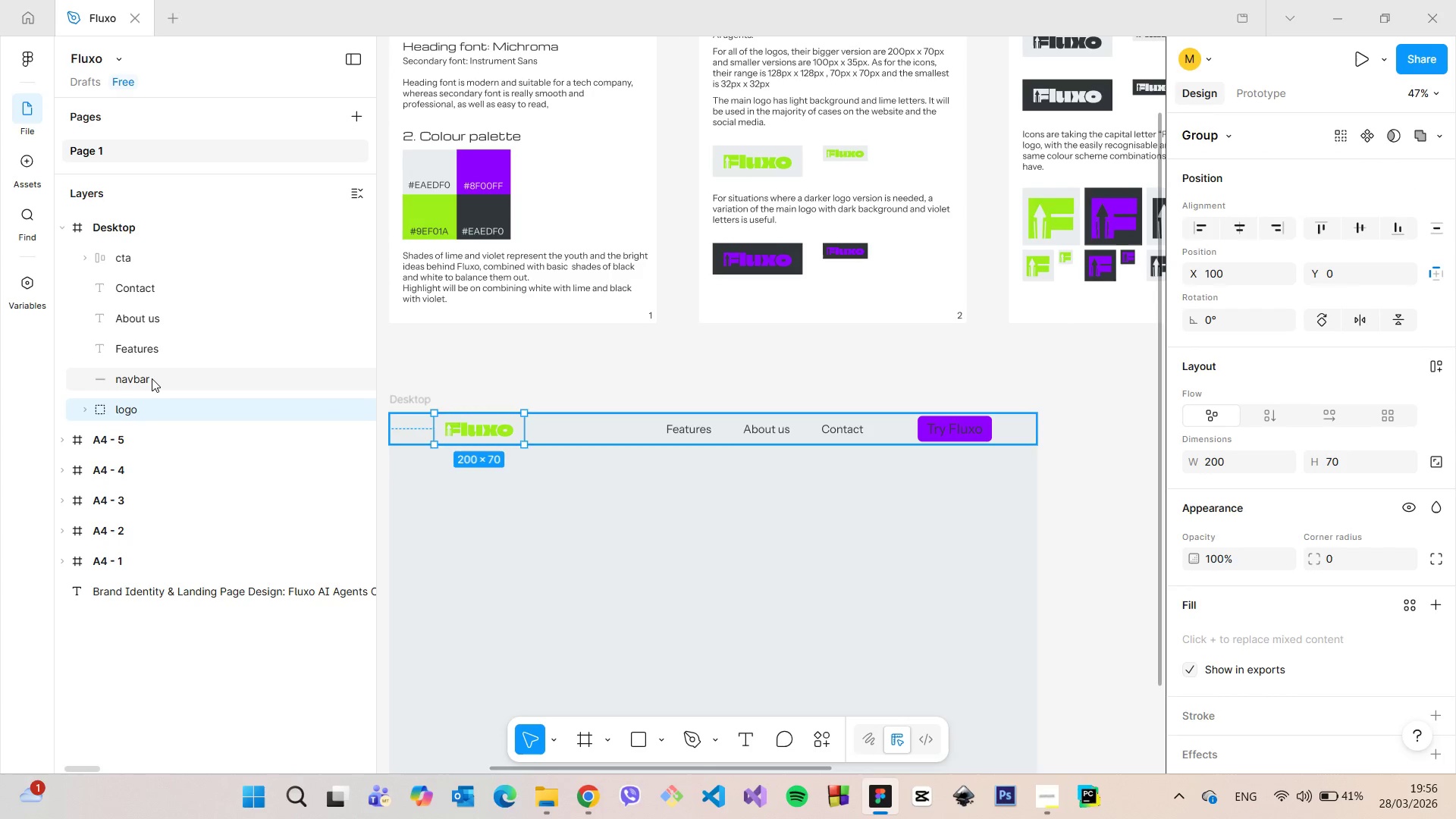 
double_click([152, 378])
 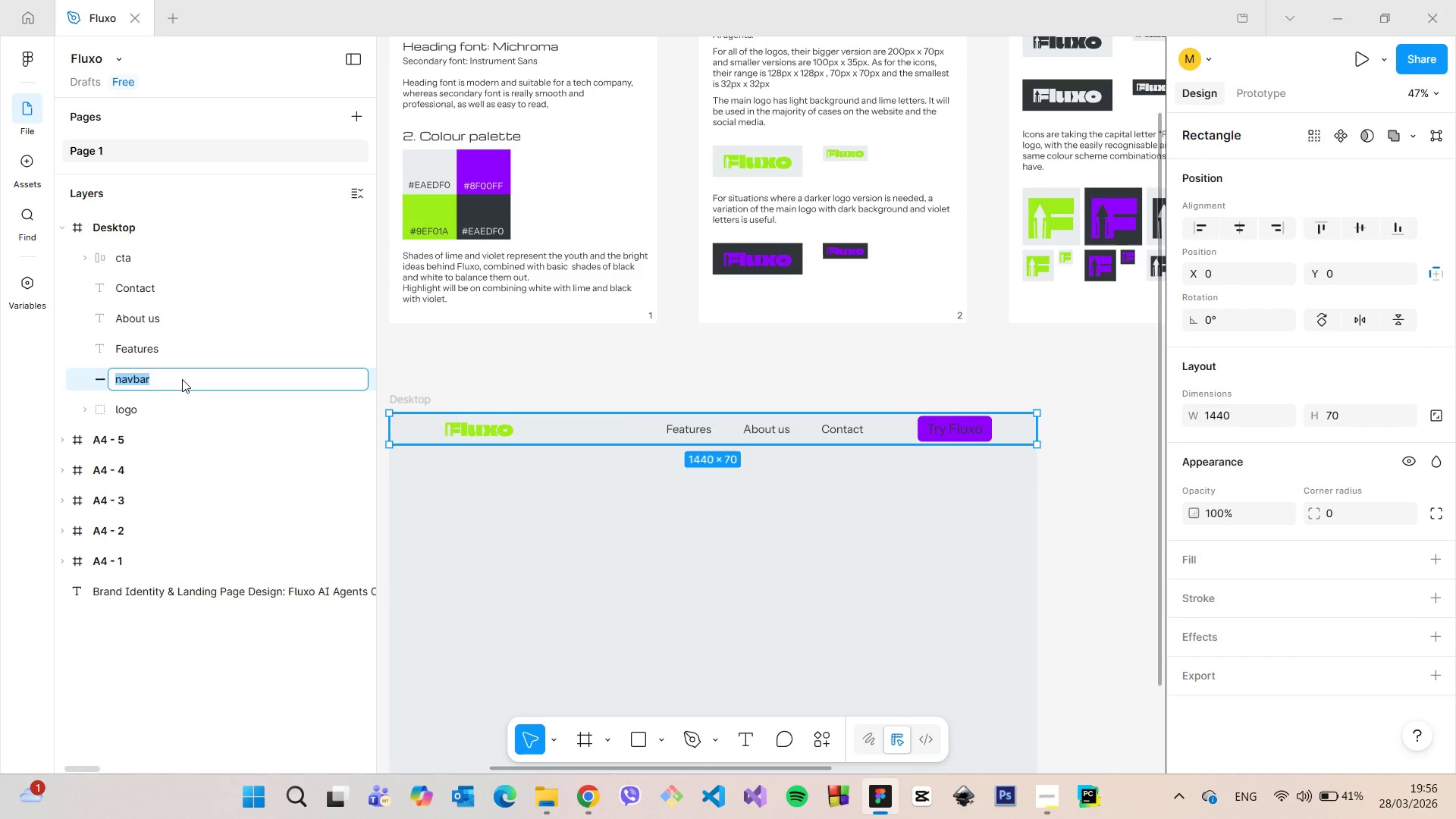 
triple_click([182, 379])
 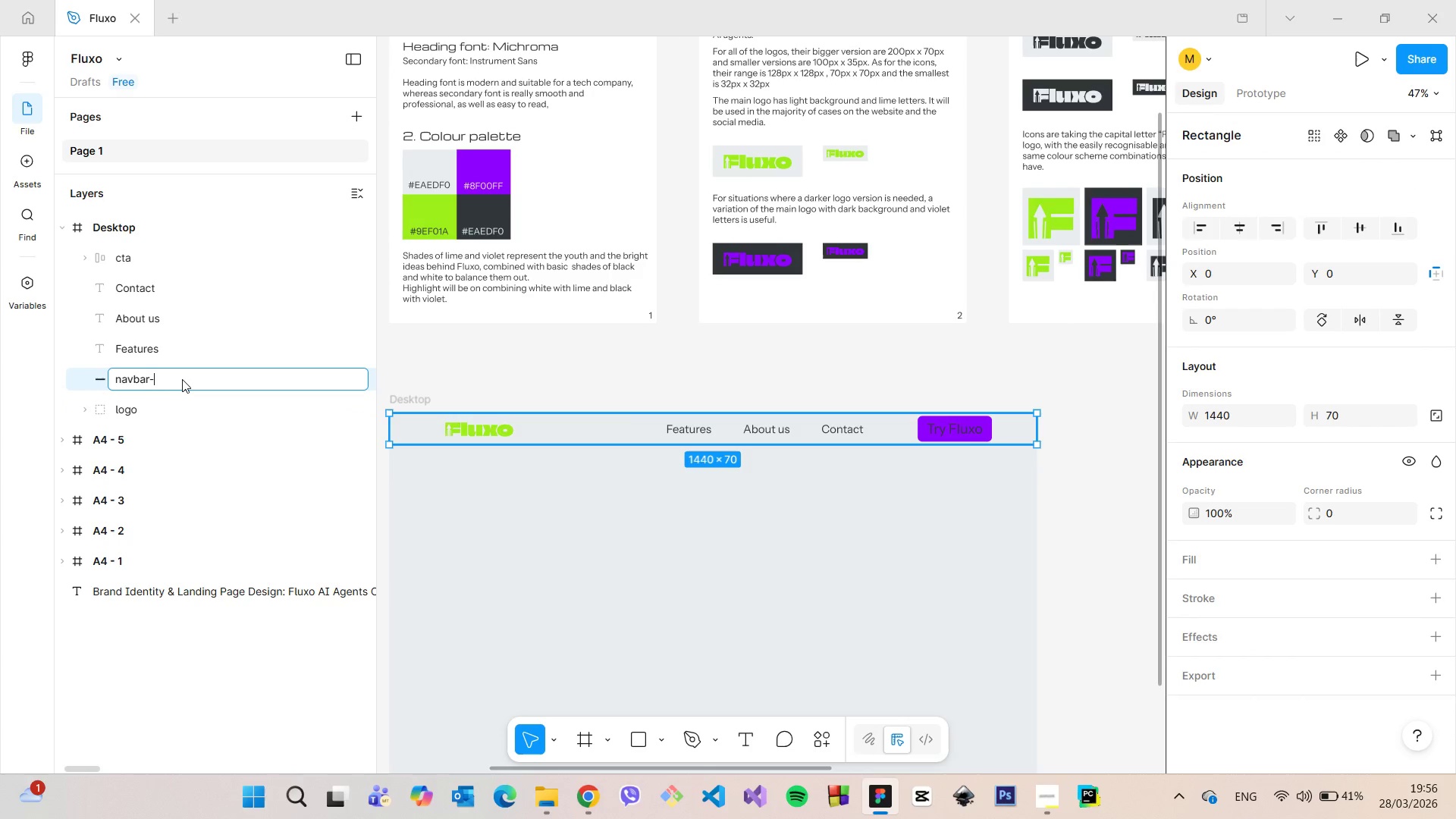 
type(-base)
 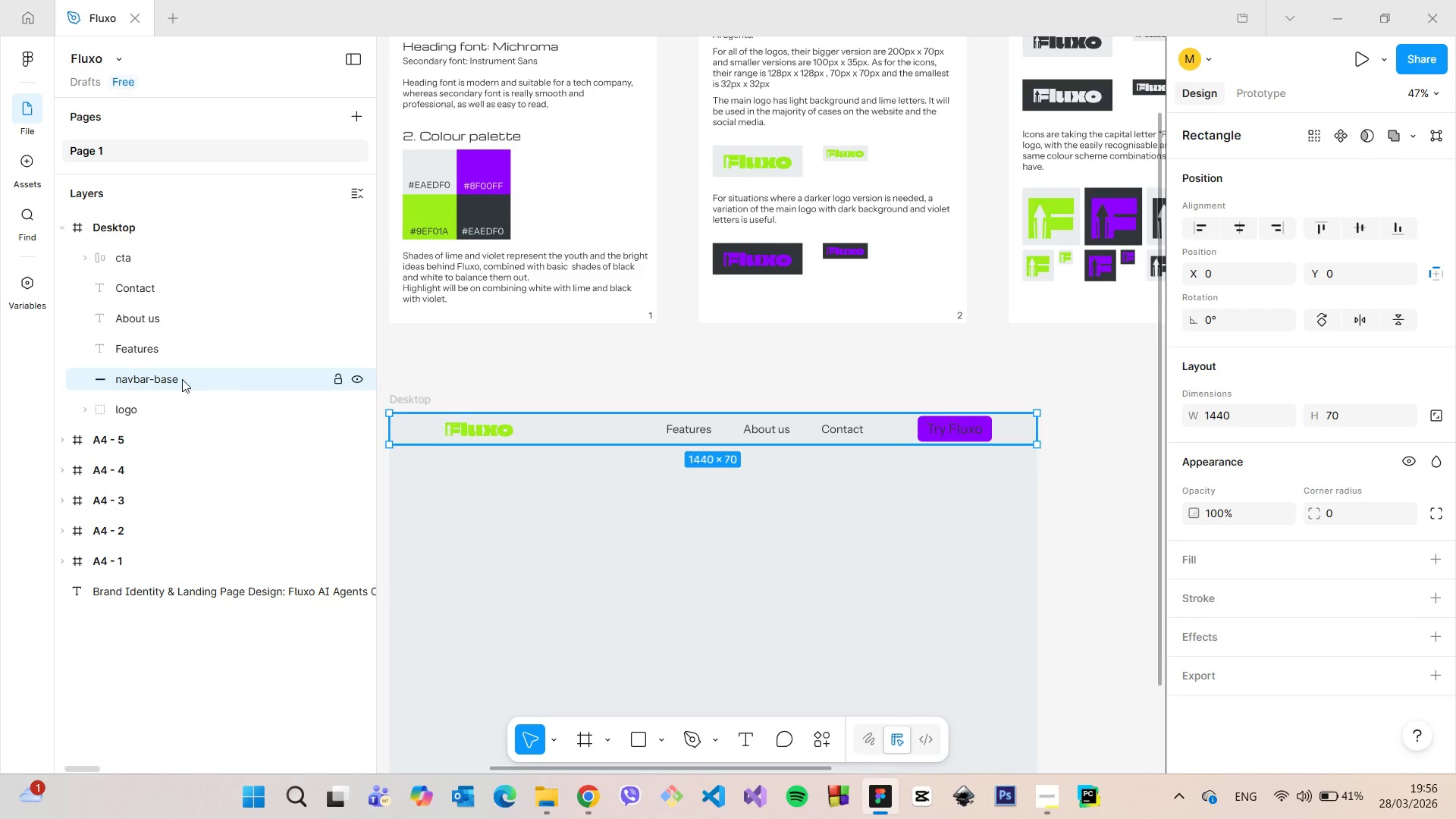 
key(Enter)
 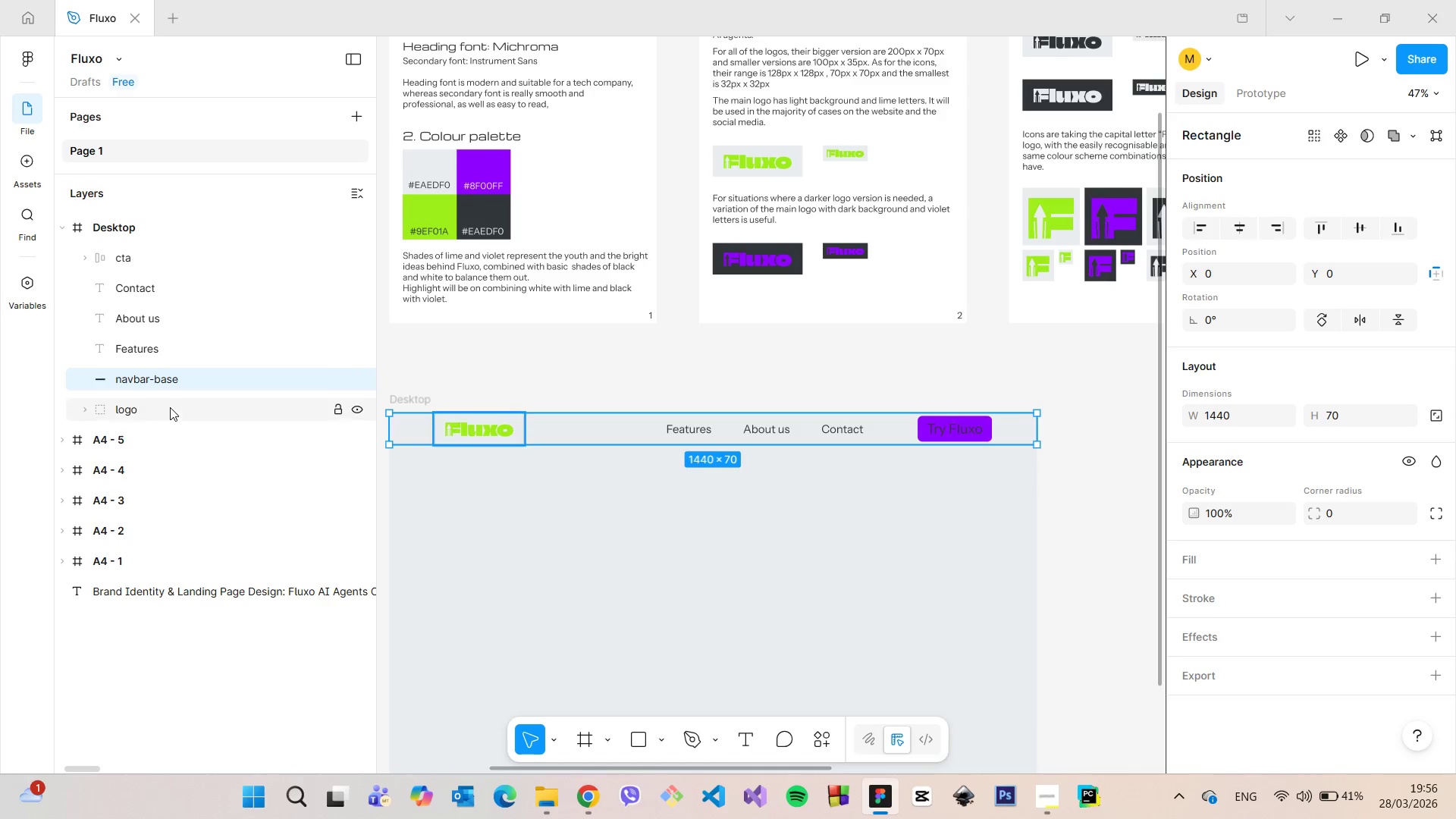 
left_click([170, 407])
 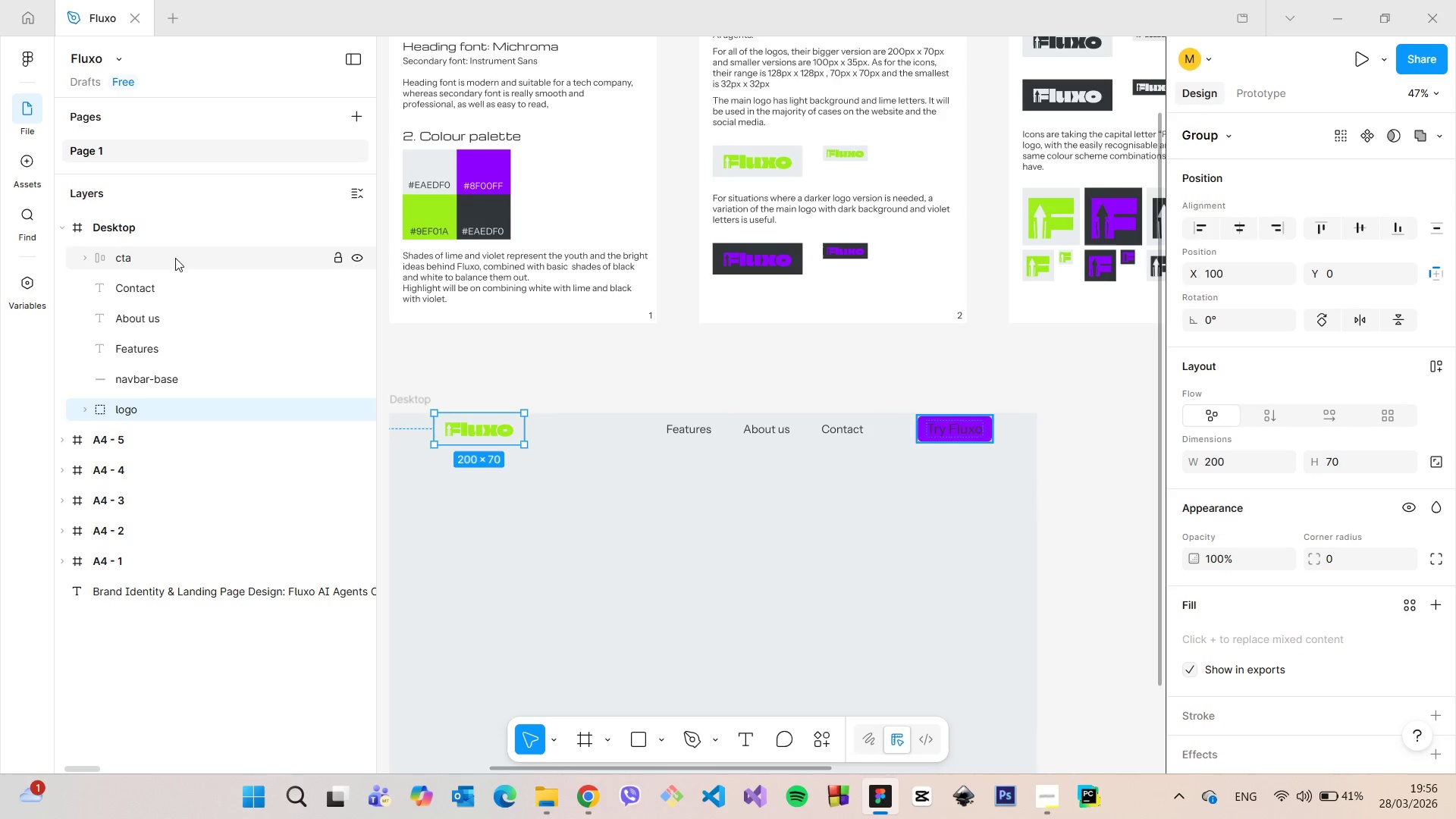 
hold_key(key=ShiftLeft, duration=0.59)
left_click([175, 258])
 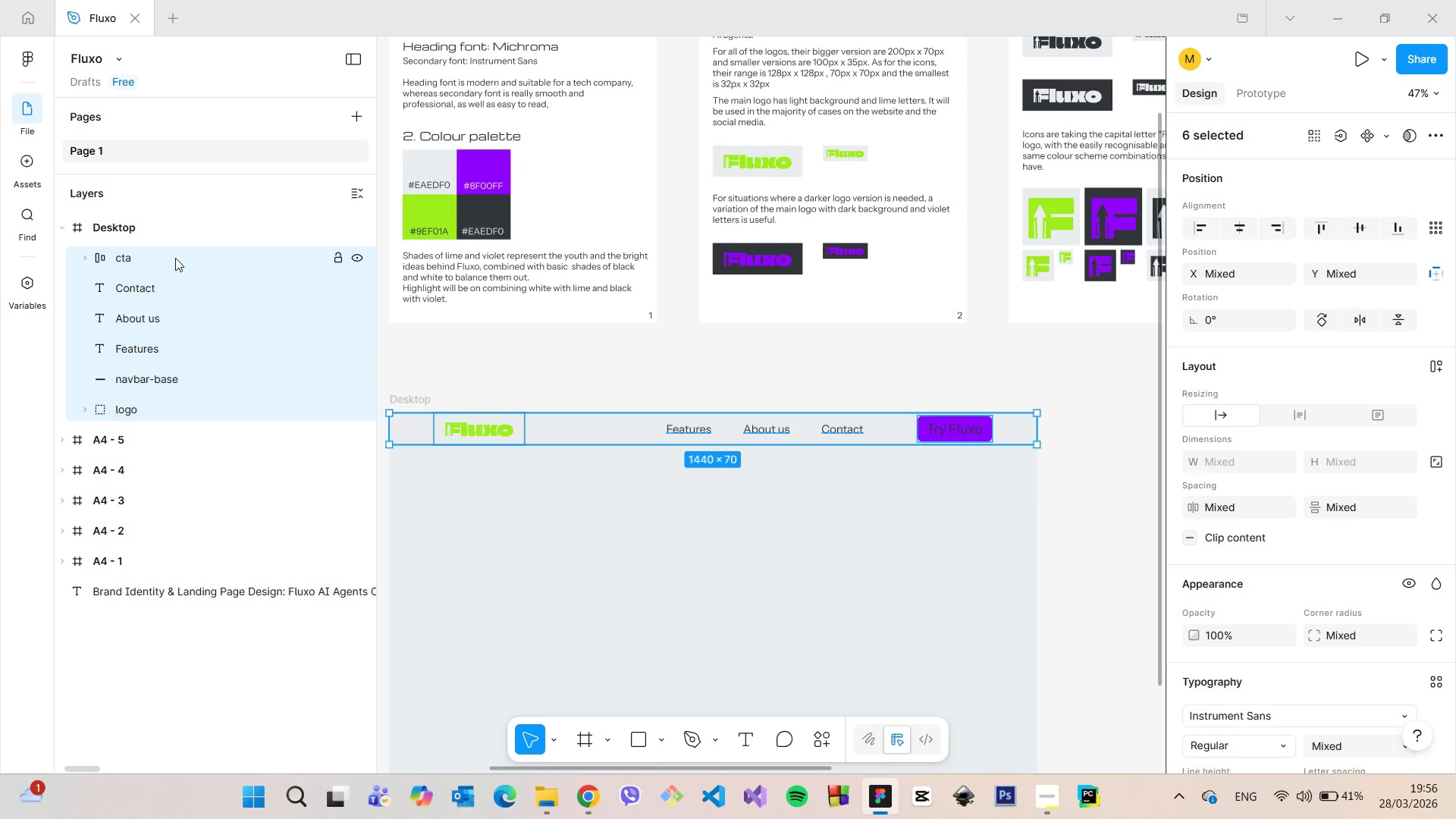 
right_click([175, 258])
 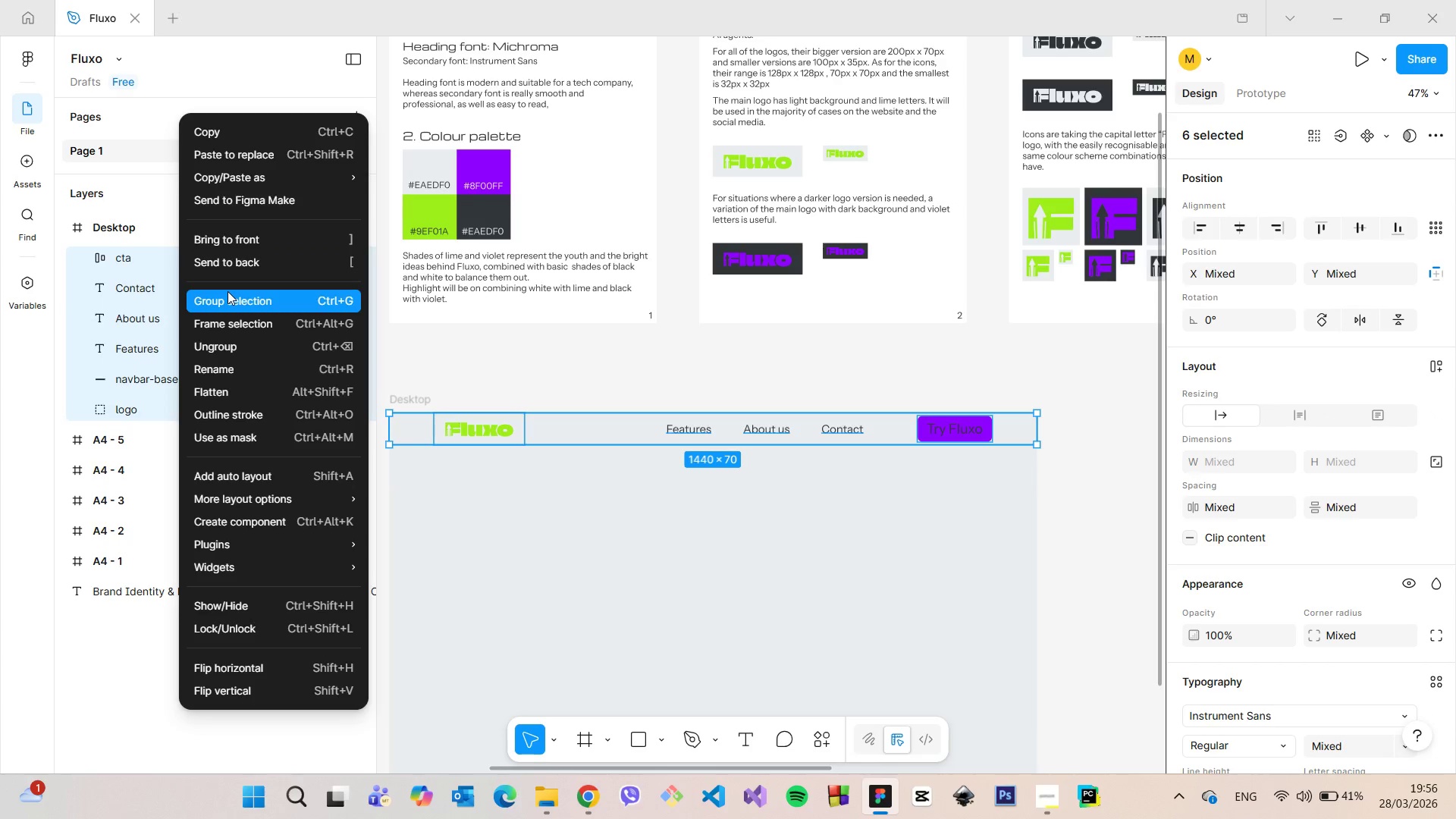 
left_click([228, 291])
 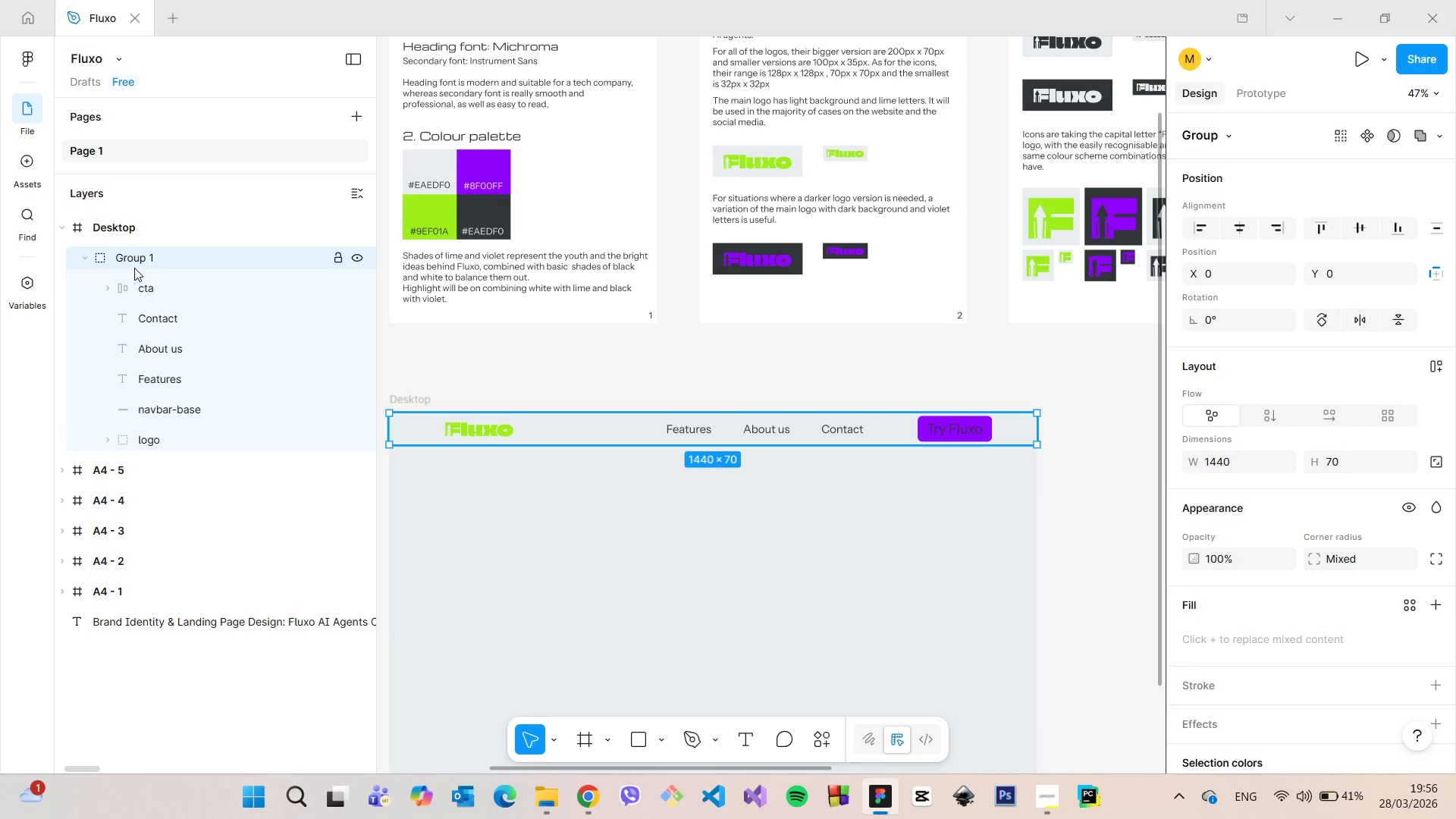 
double_click([134, 264])
 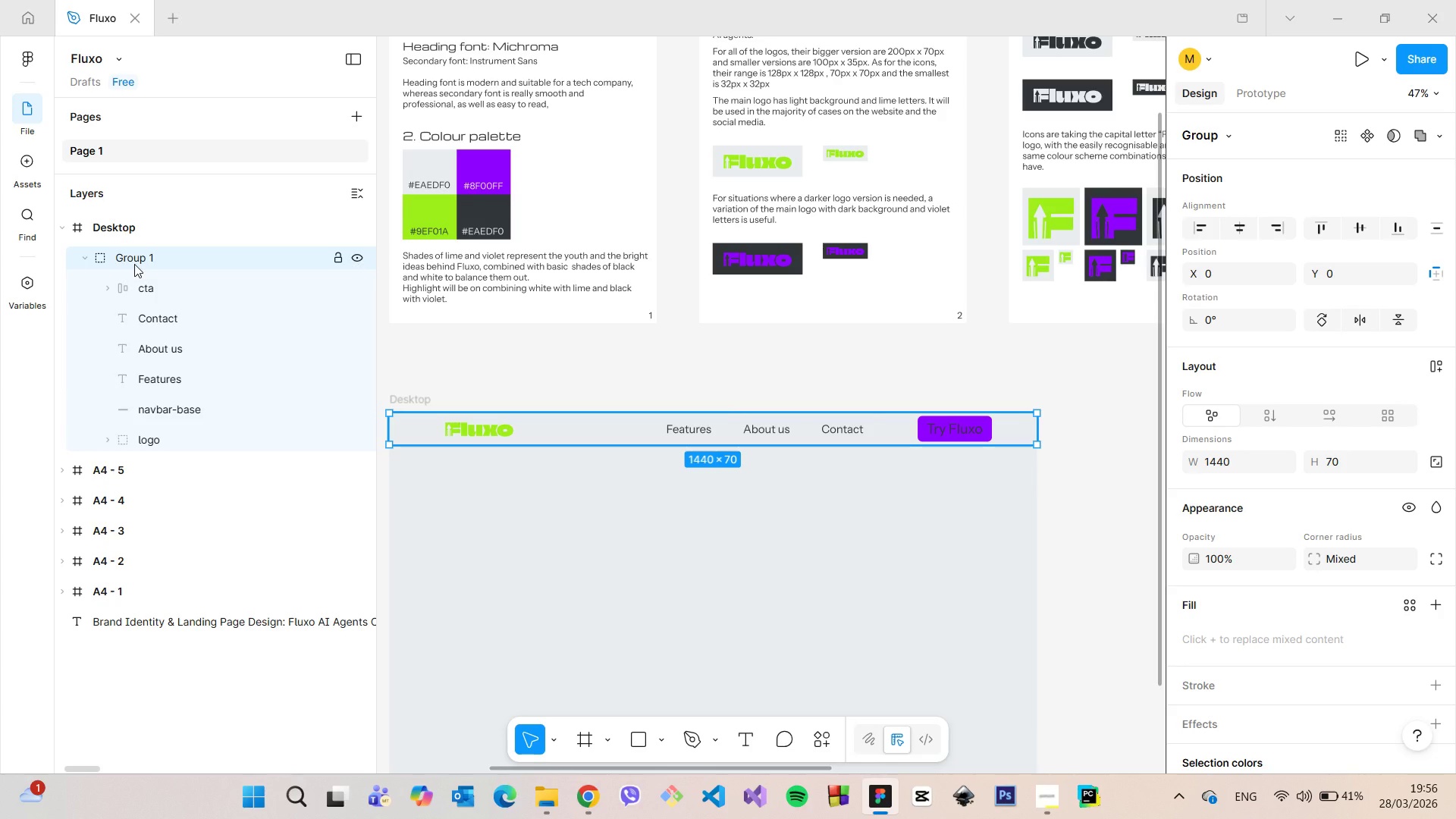 
double_click([134, 264])
 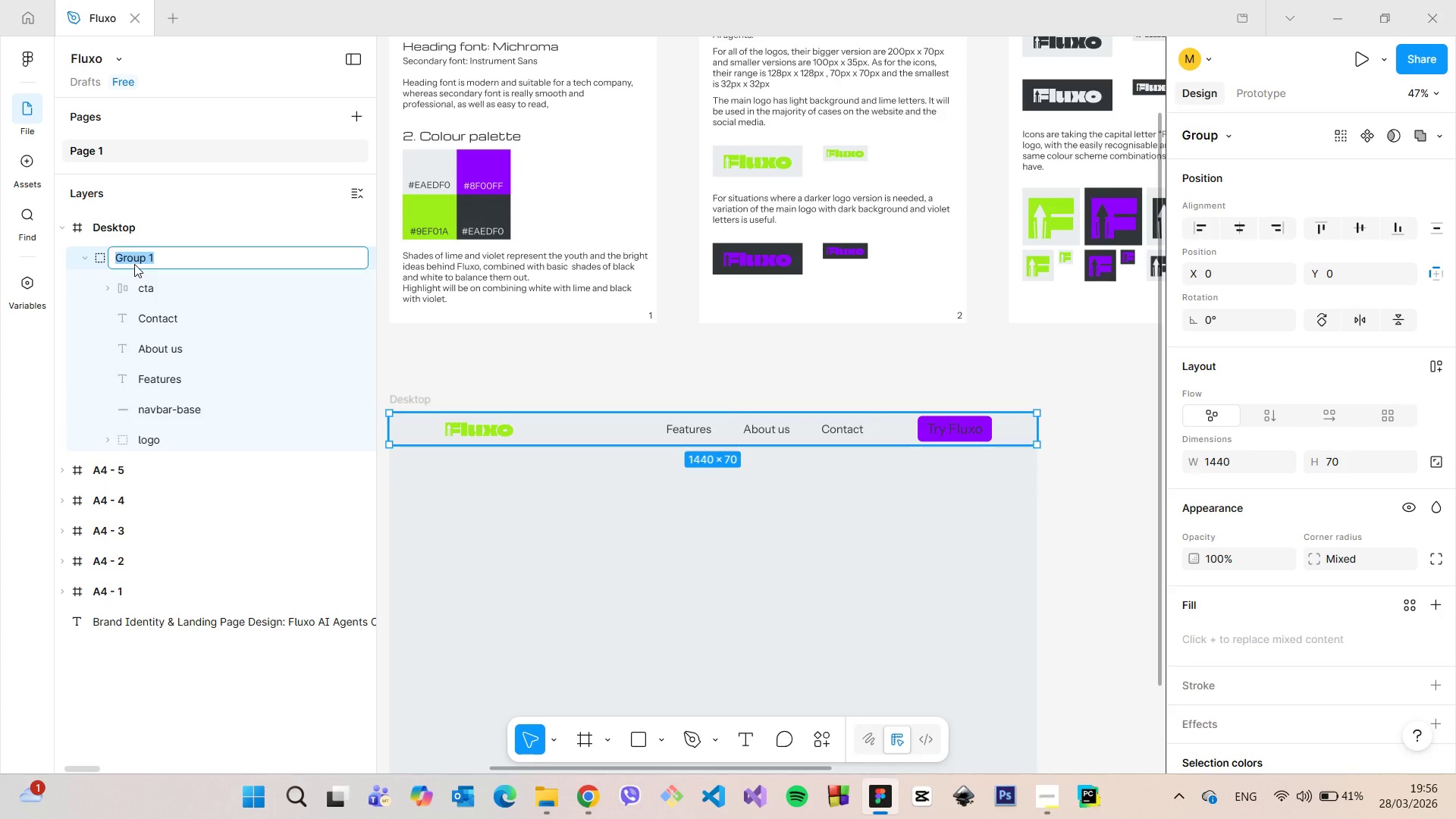 
type(navbar)
 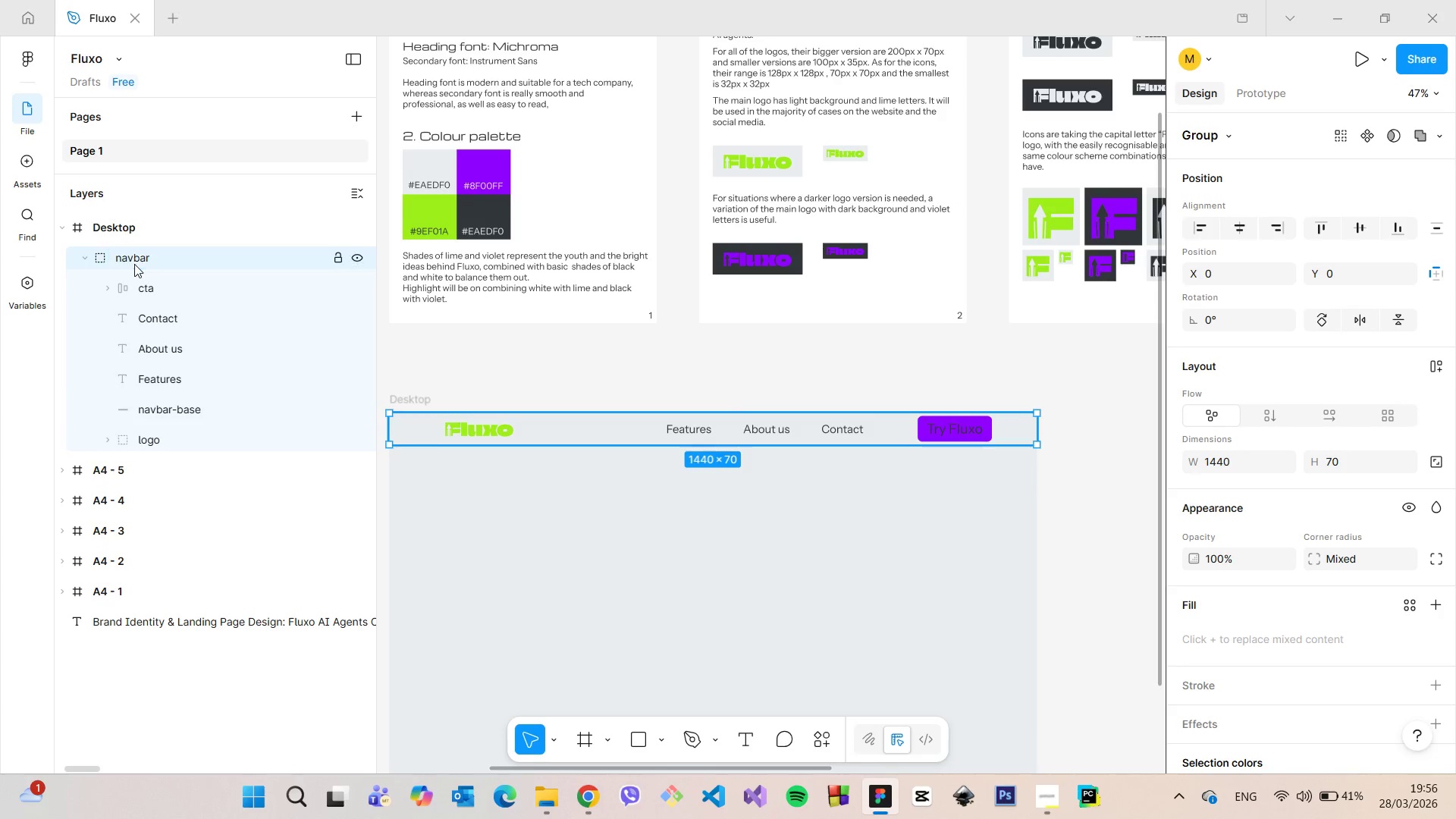 
key(Enter)
 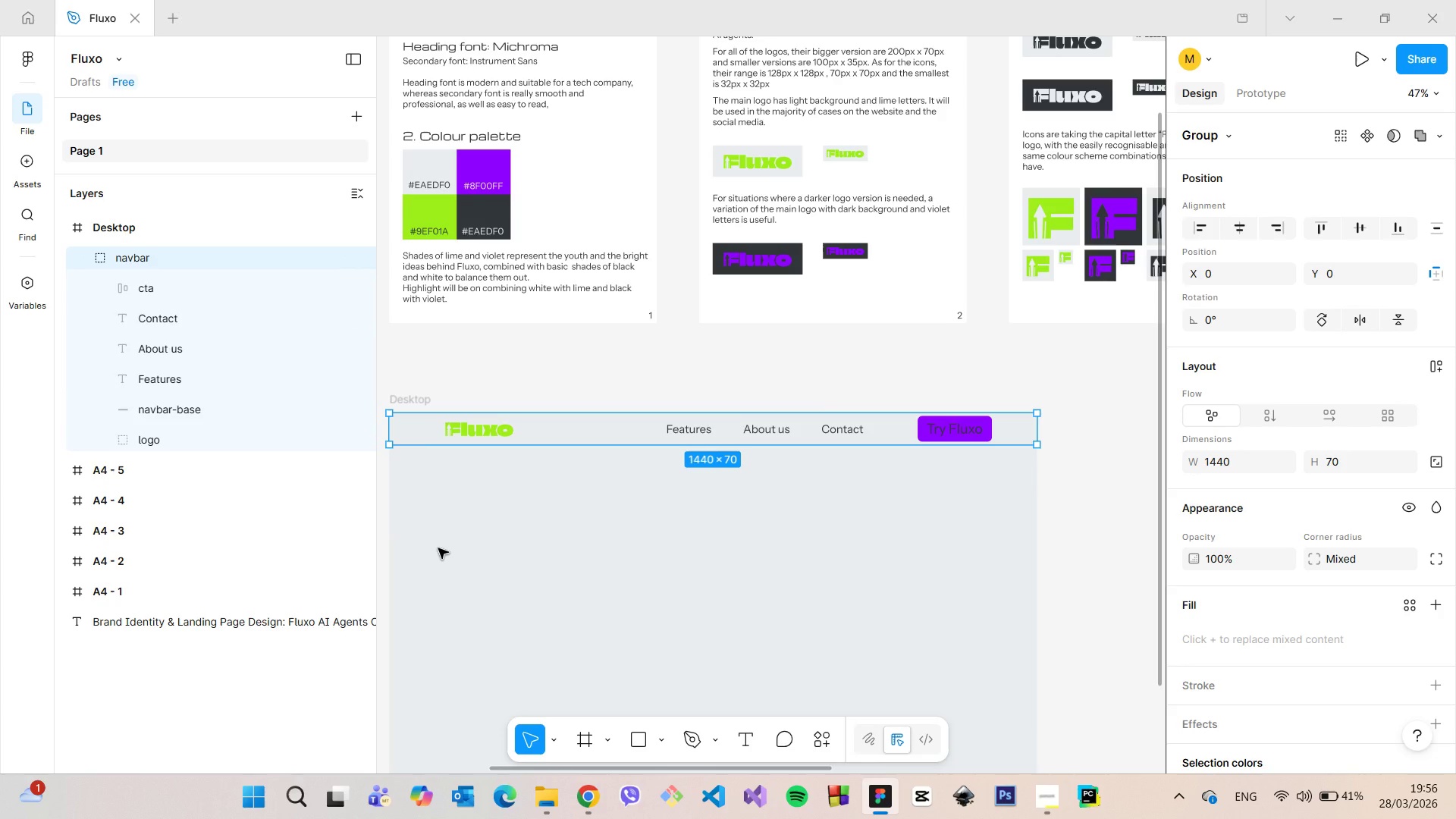 
wait(5.09)
 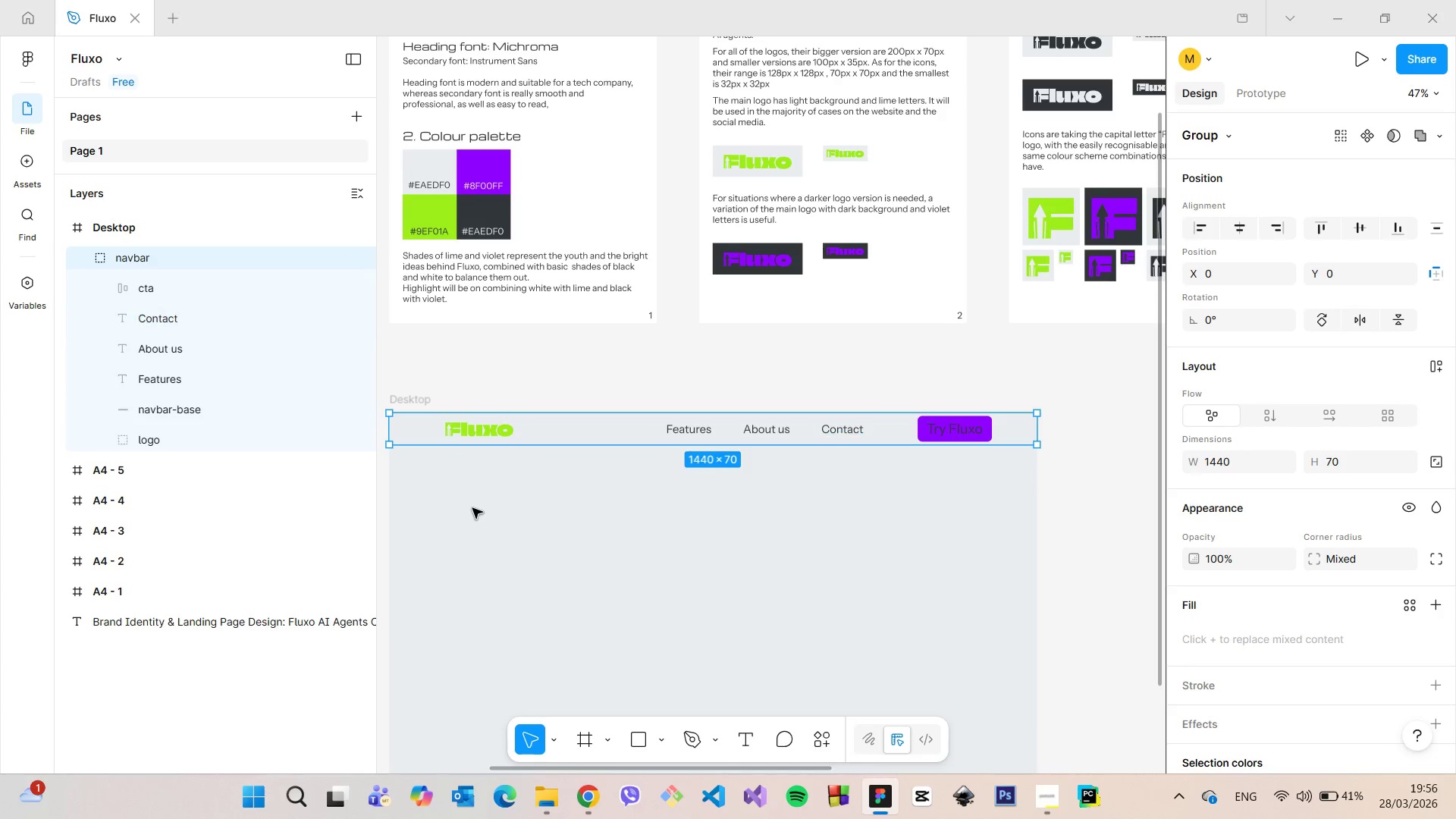 
double_click([446, 435])
 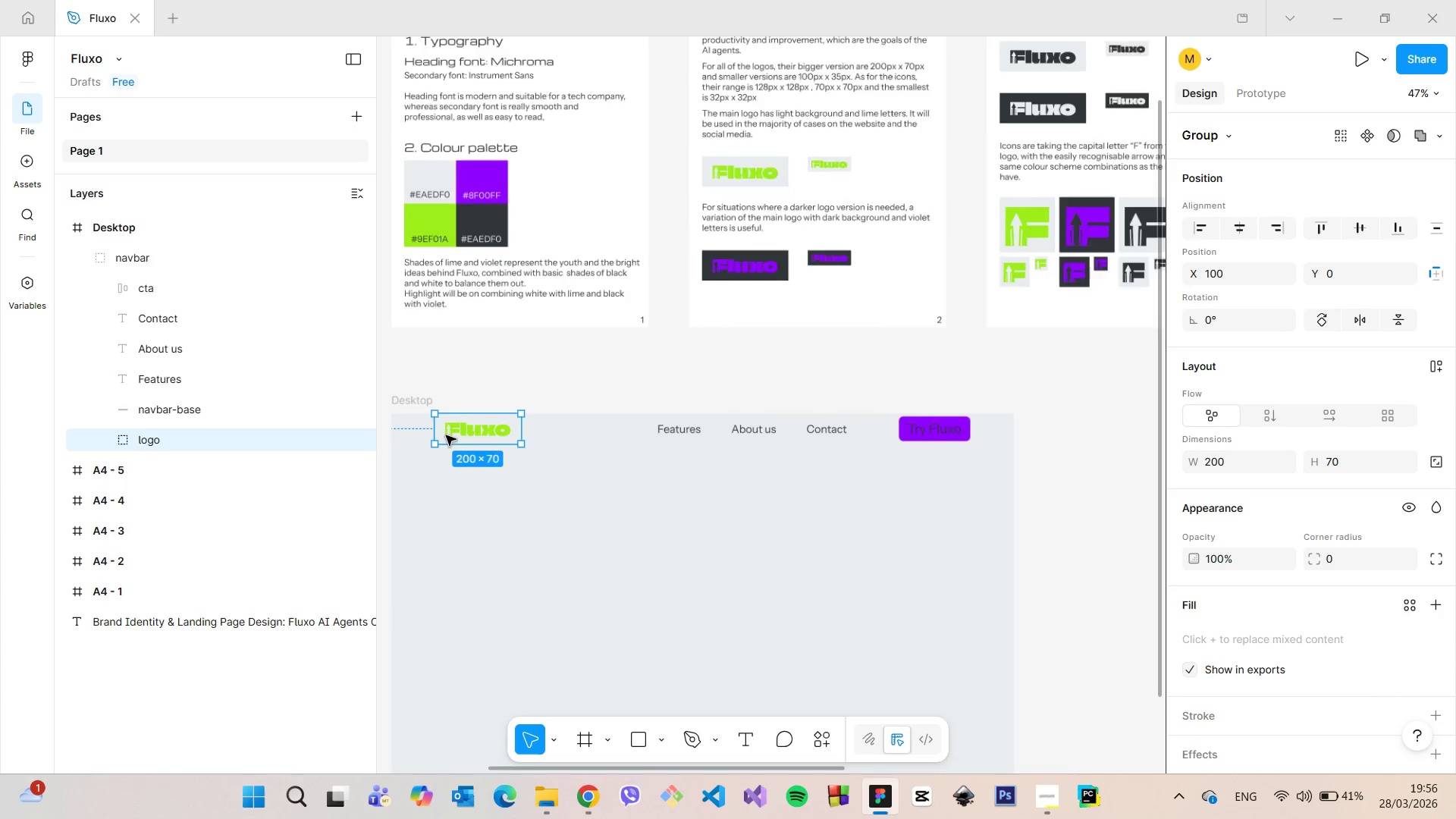 
scroll: coordinate [446, 435], scroll_direction: down, amount: 4.0
 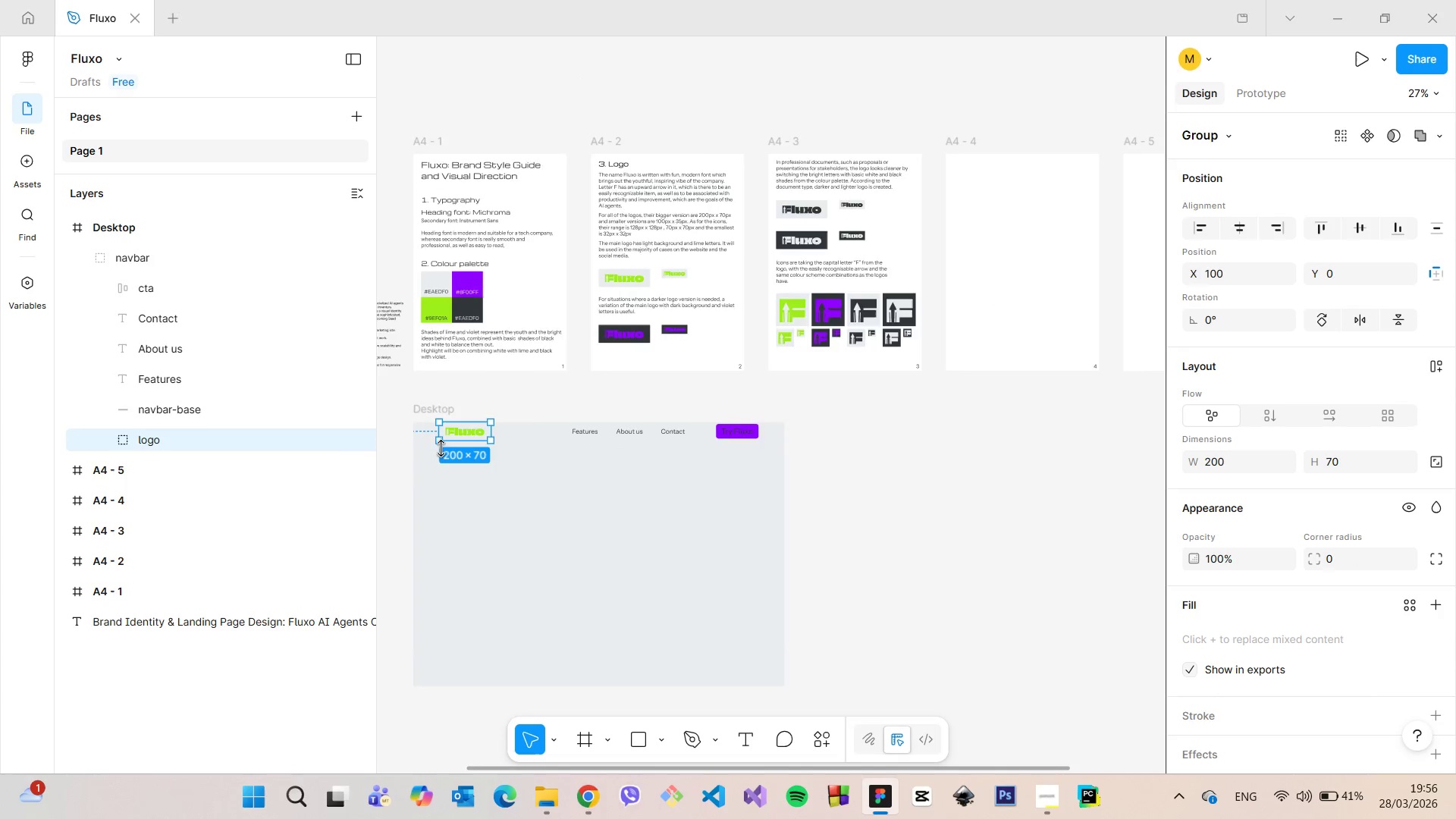 
scroll: coordinate [438, 453], scroll_direction: up, amount: 5.0
 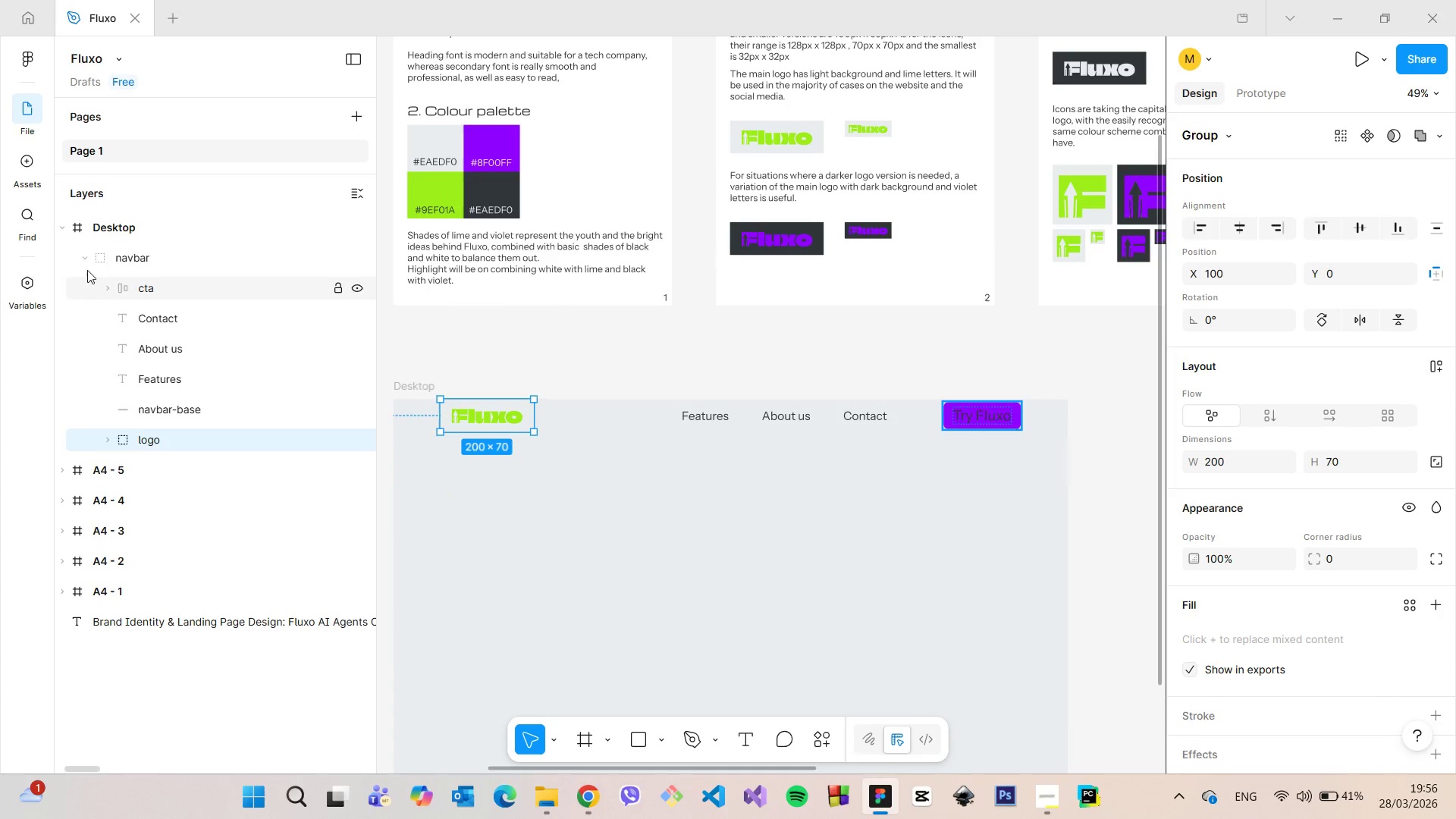 
left_click([80, 265])
 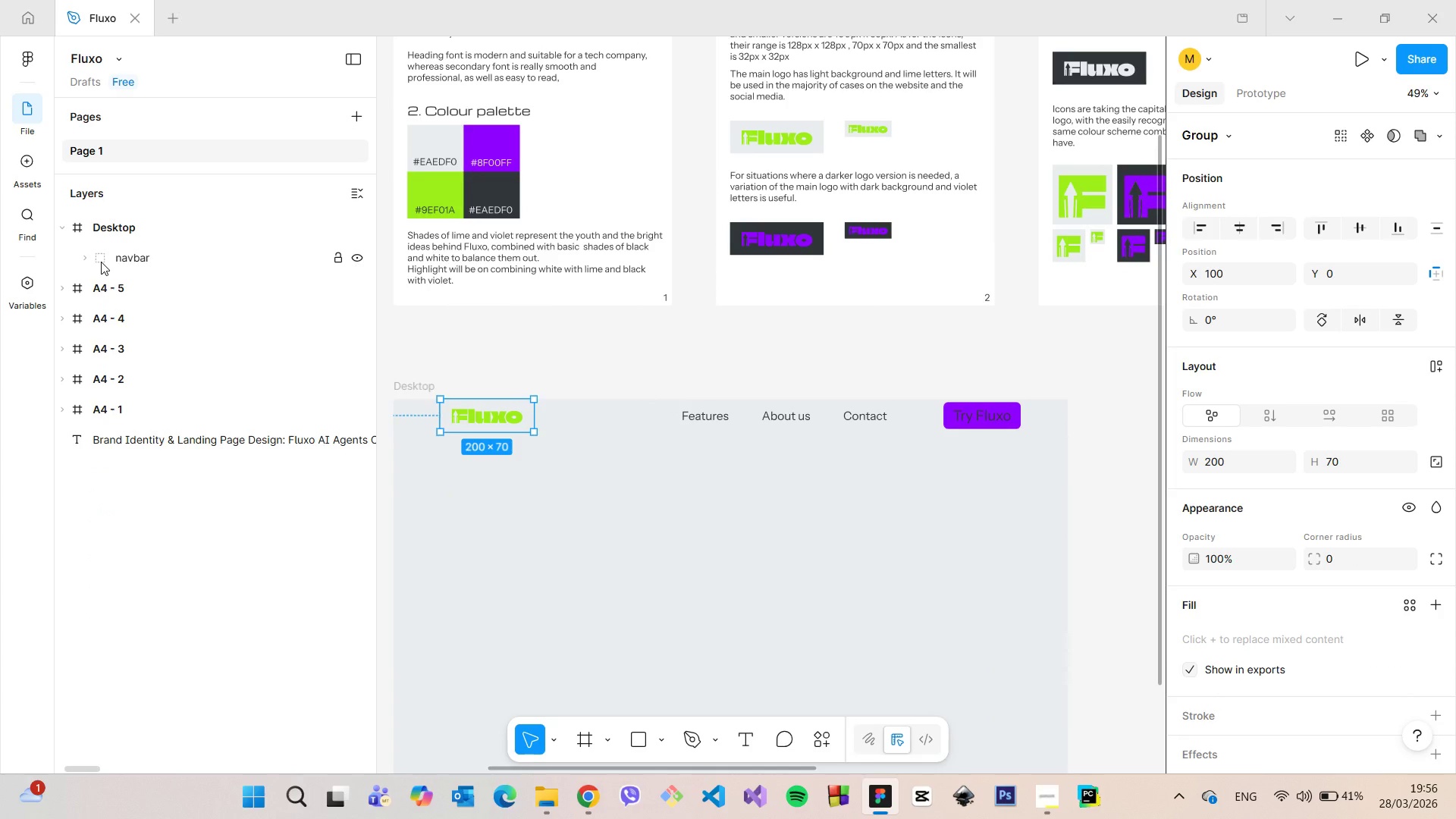 
left_click([101, 262])
 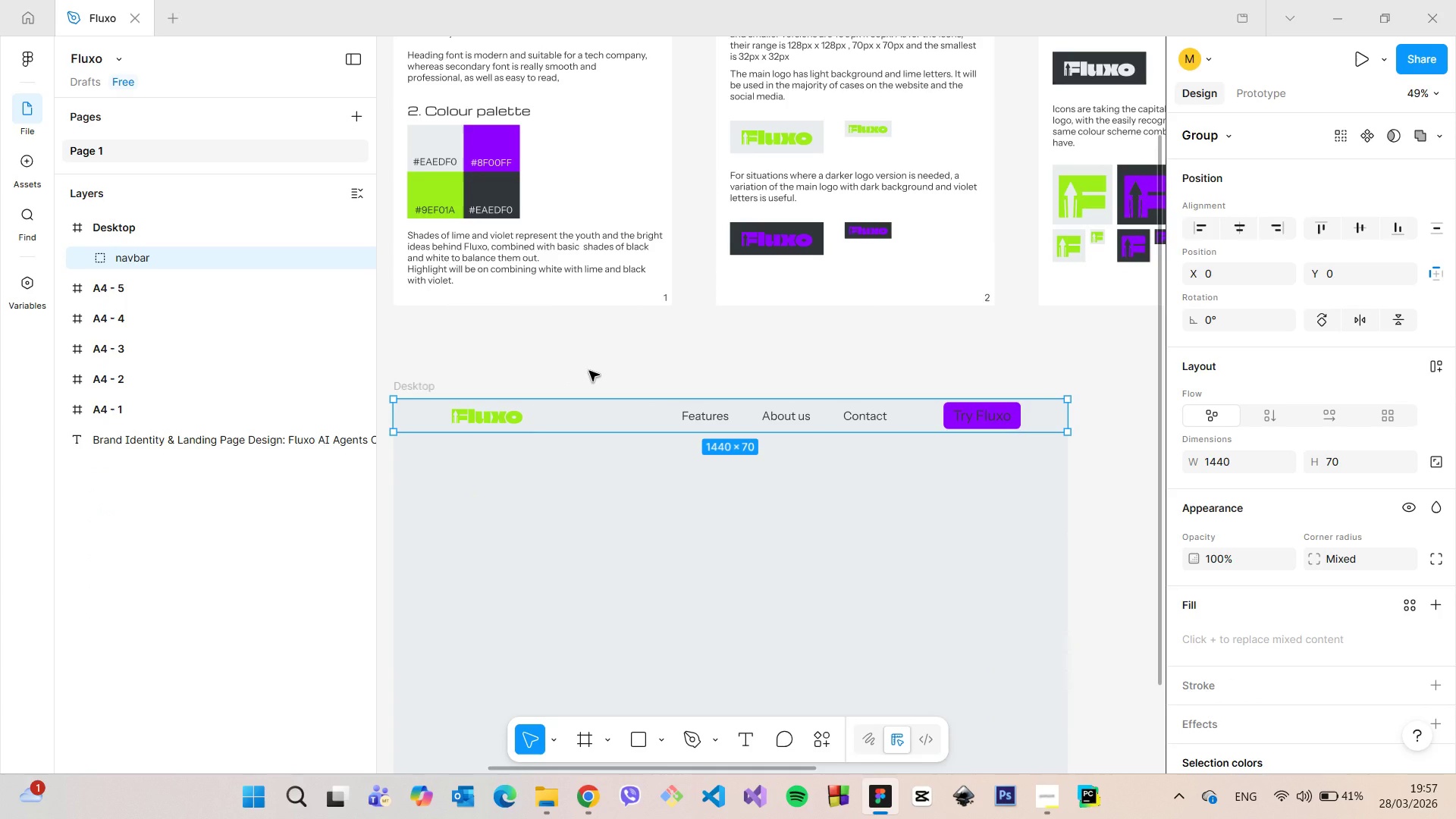 
left_click([589, 371])
 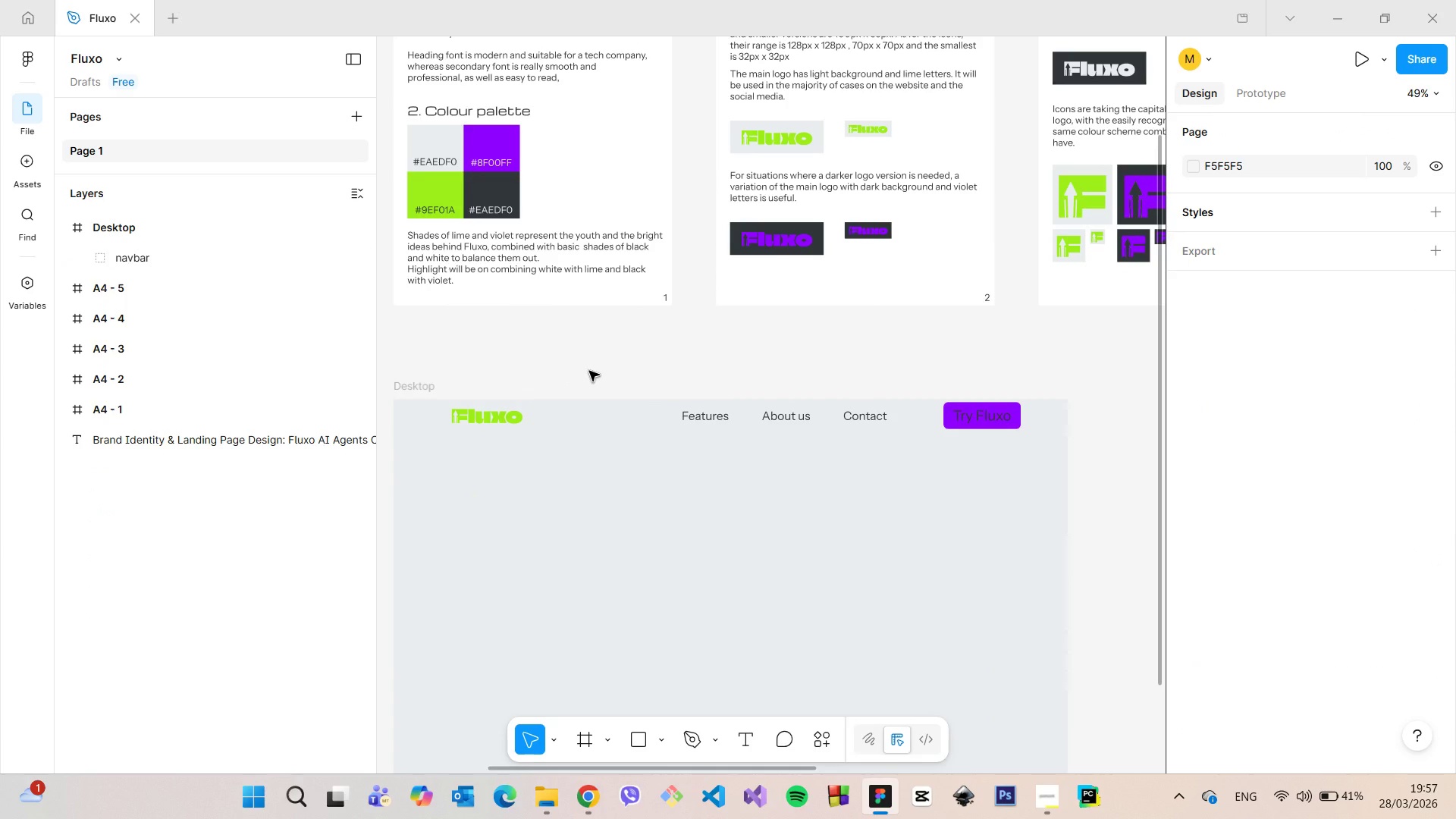 
scroll: coordinate [589, 371], scroll_direction: down, amount: 2.0
 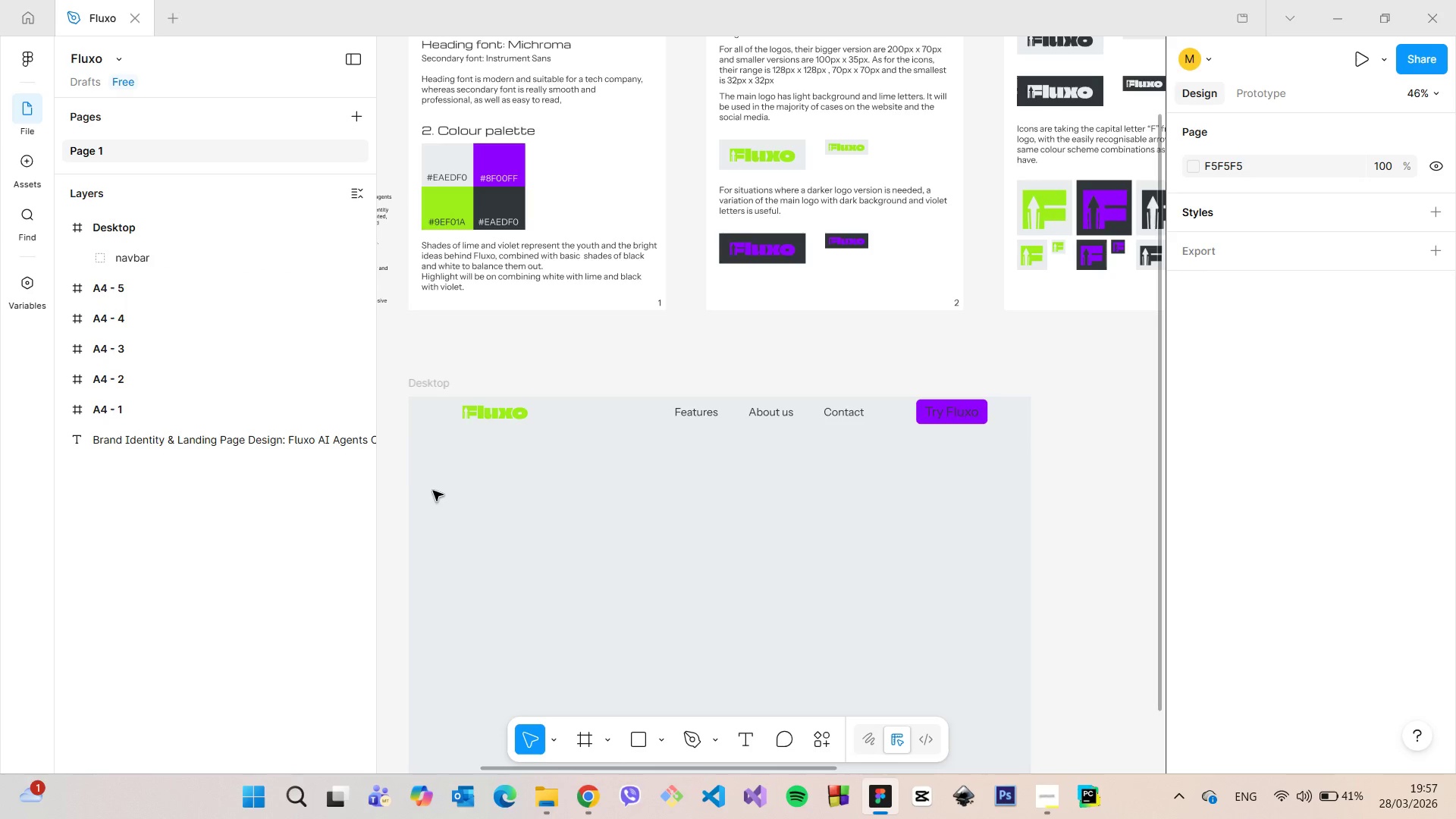 
scroll: coordinate [404, 491], scroll_direction: up, amount: 4.0
 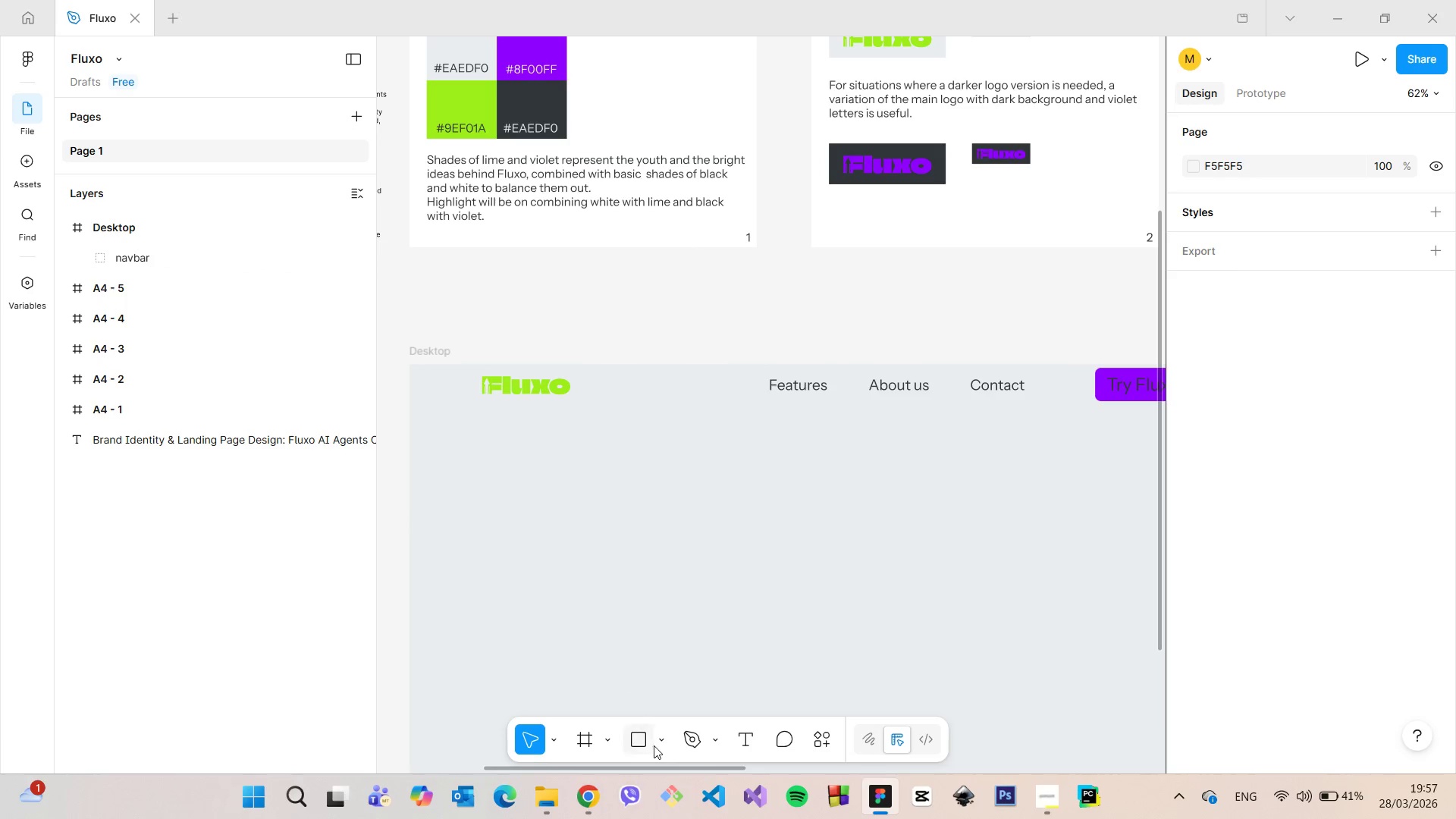 
left_click([657, 745])
 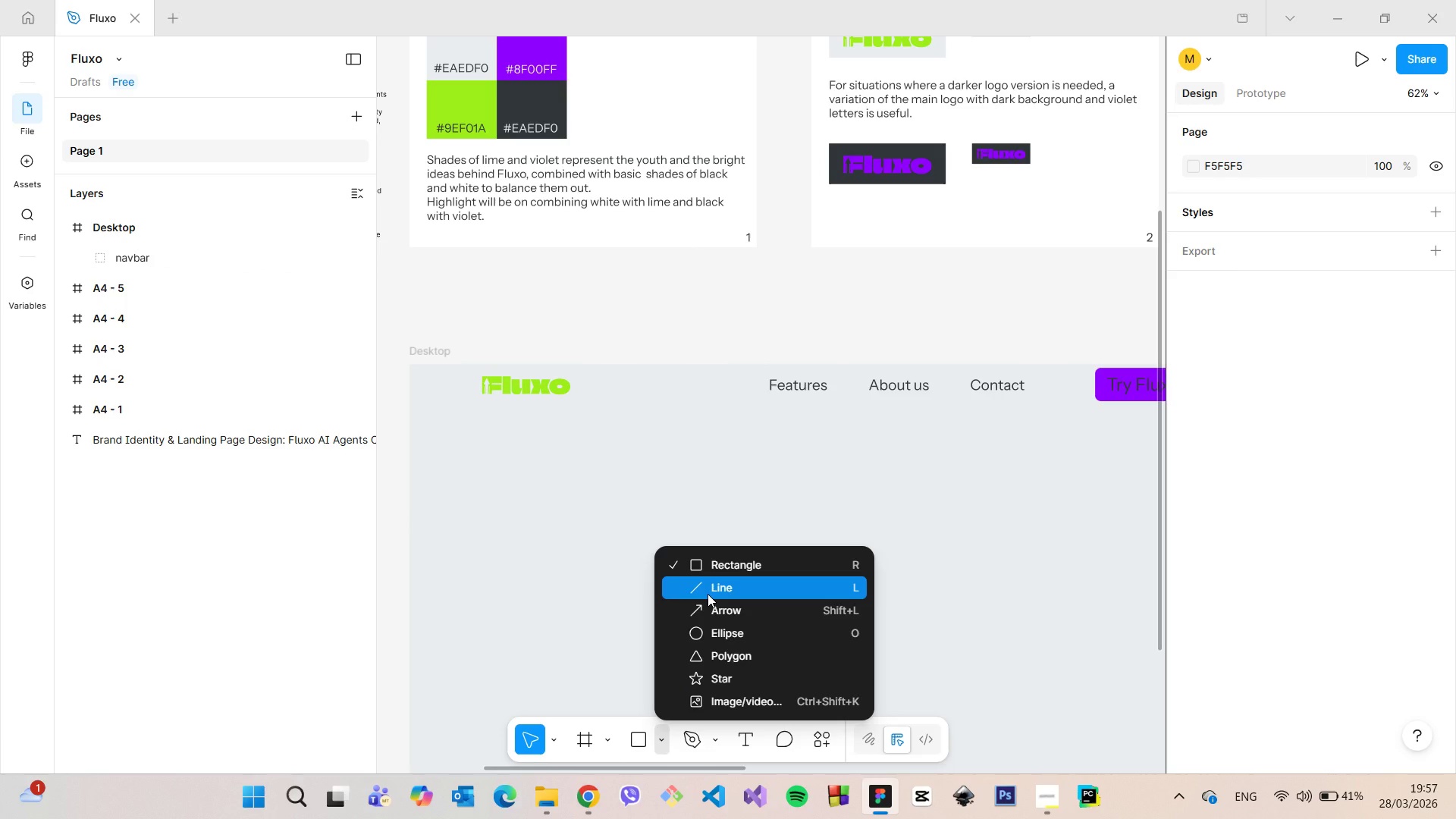 
wait(5.41)
 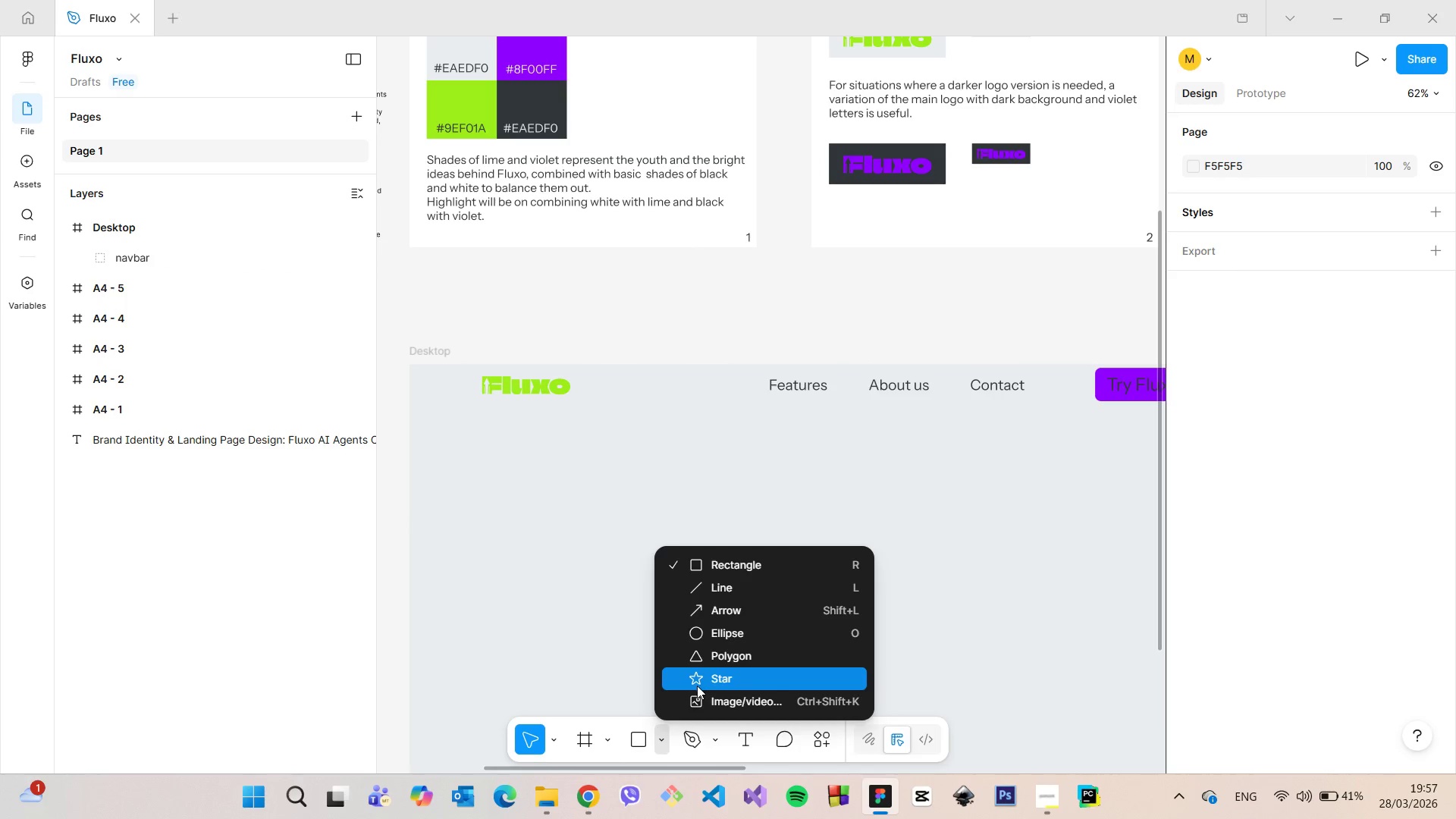 
left_click([708, 594])
 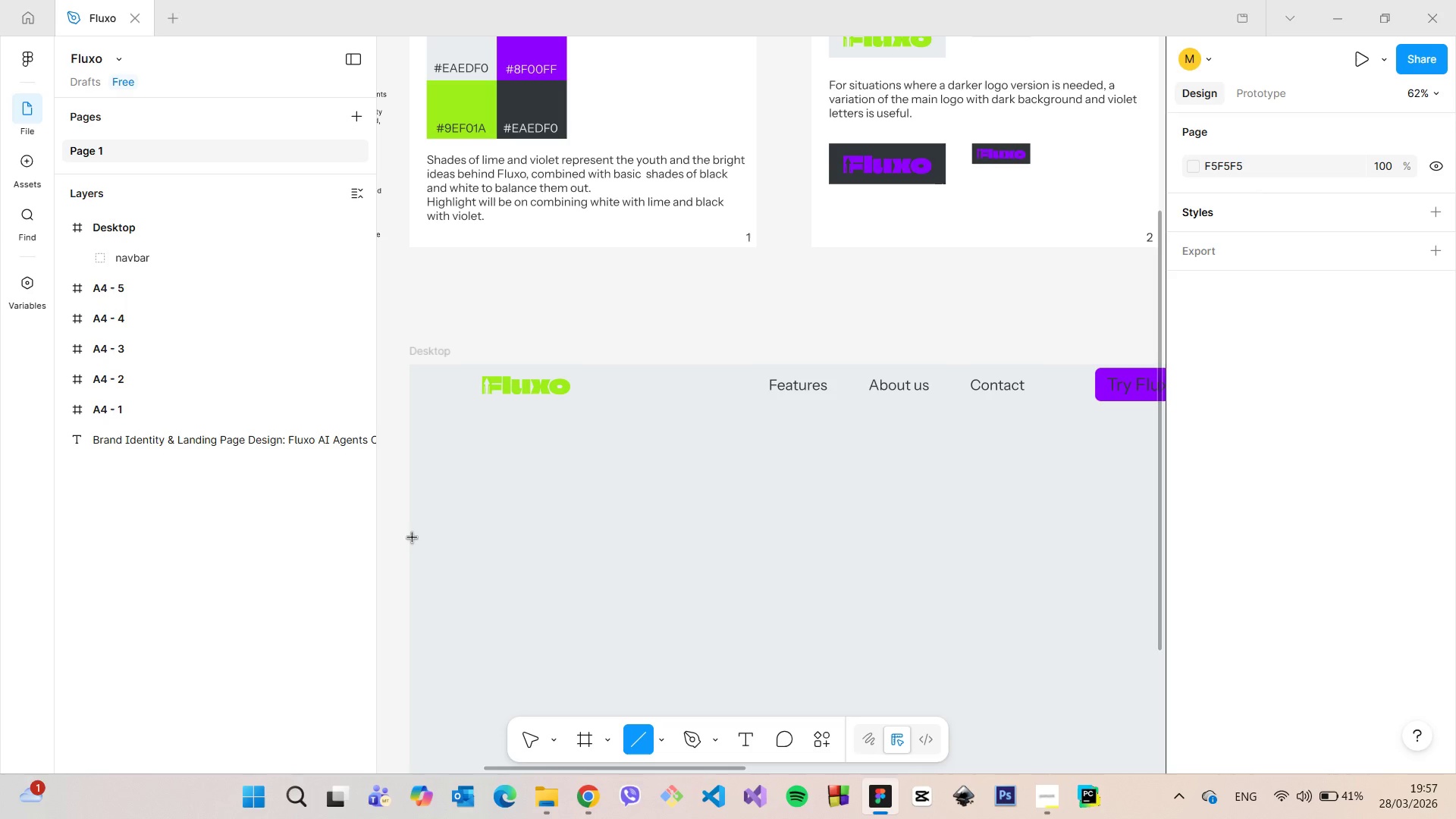 
left_click_drag(start_coordinate=[411, 538], to_coordinate=[472, 522])
 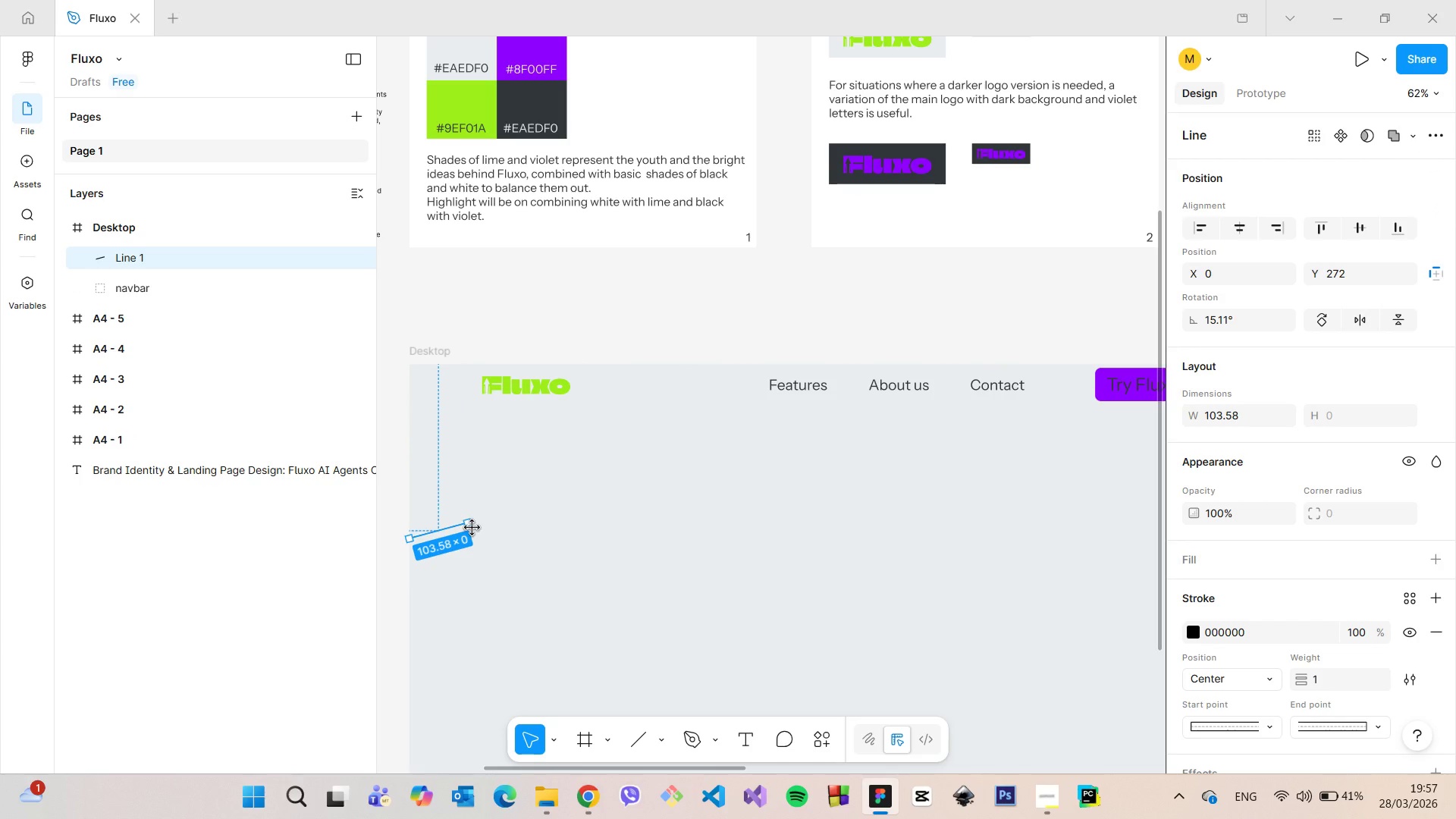 
key(Backspace)
 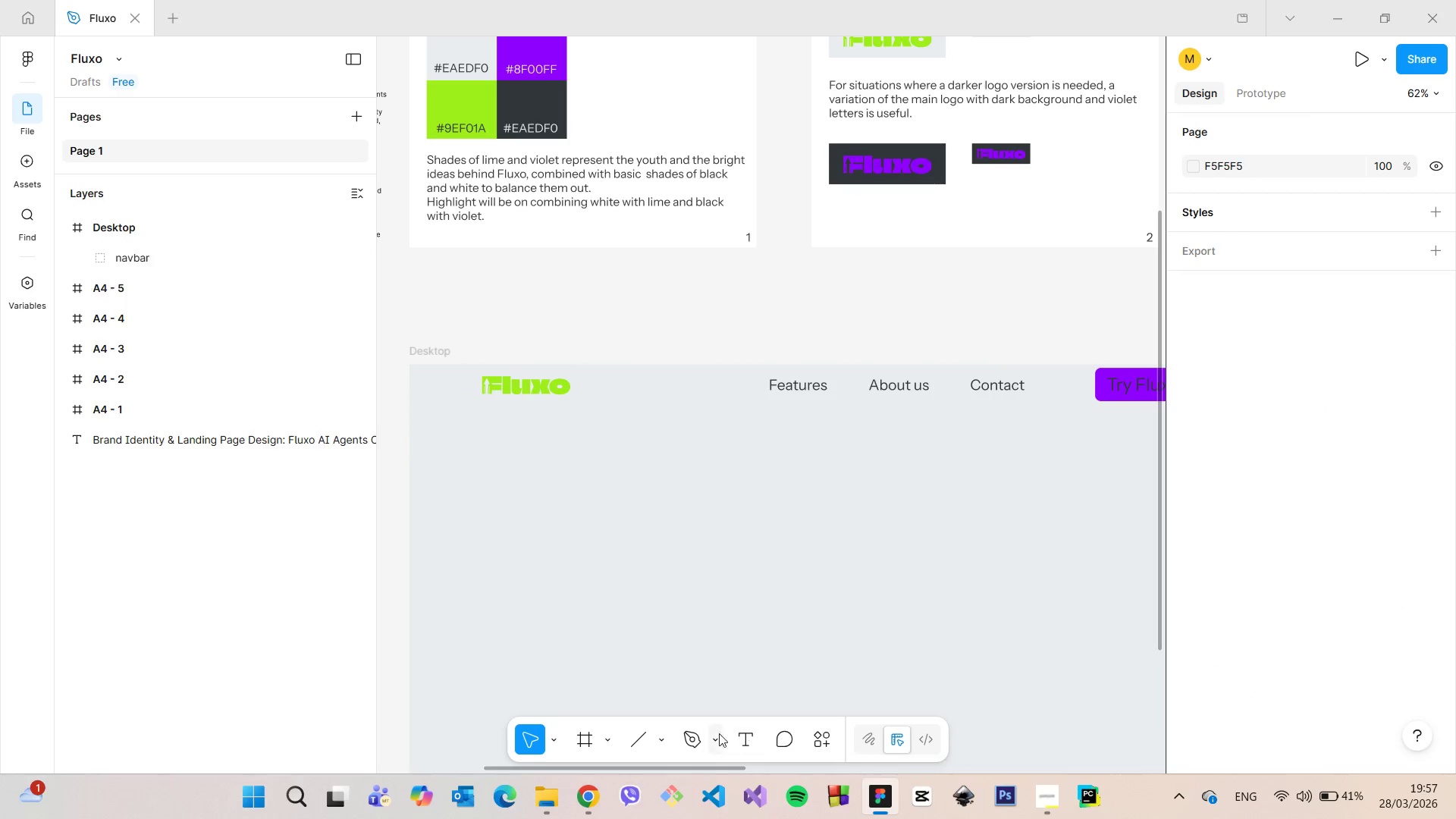 
left_click([710, 734])
 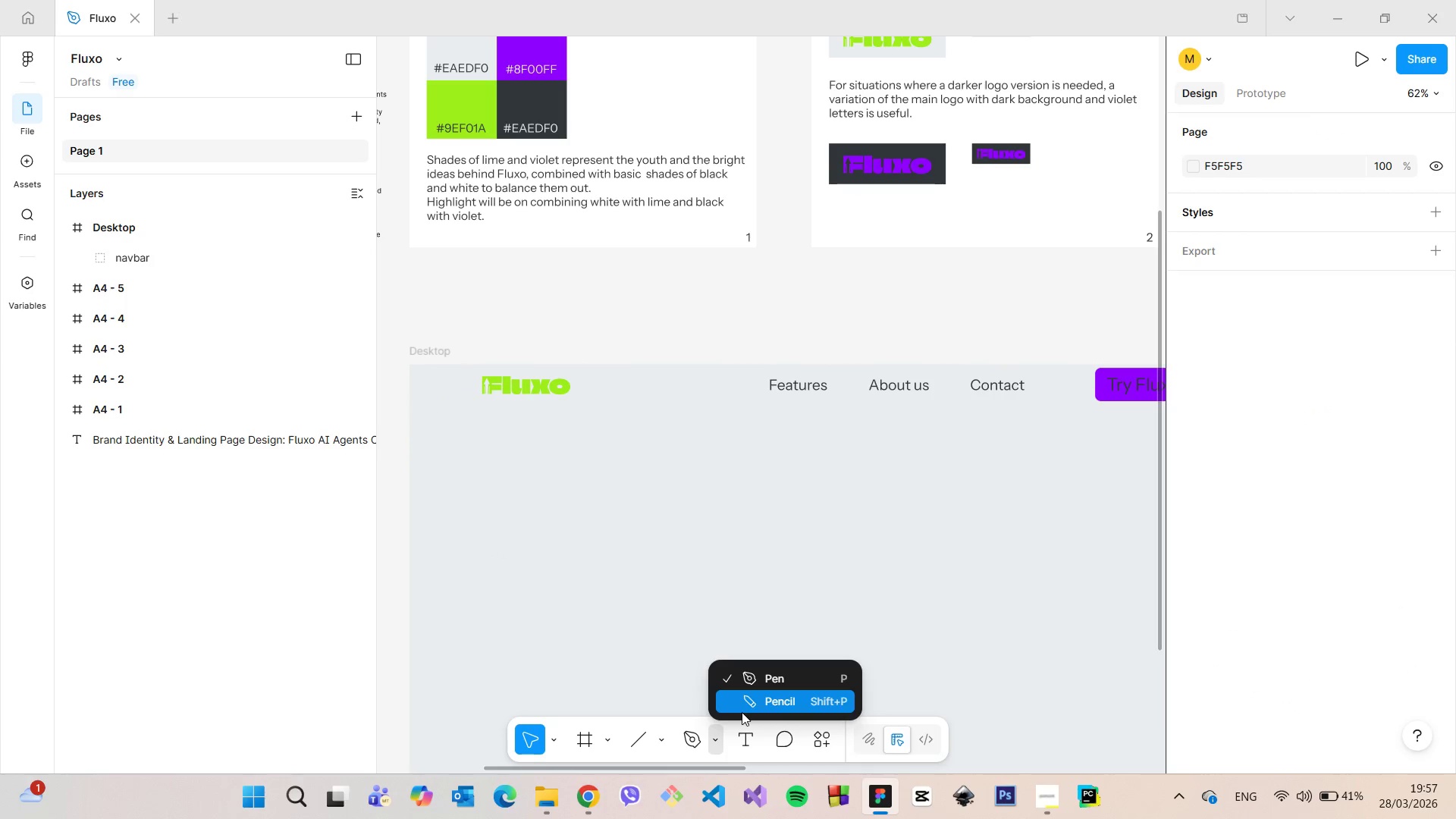 
left_click([742, 712])
 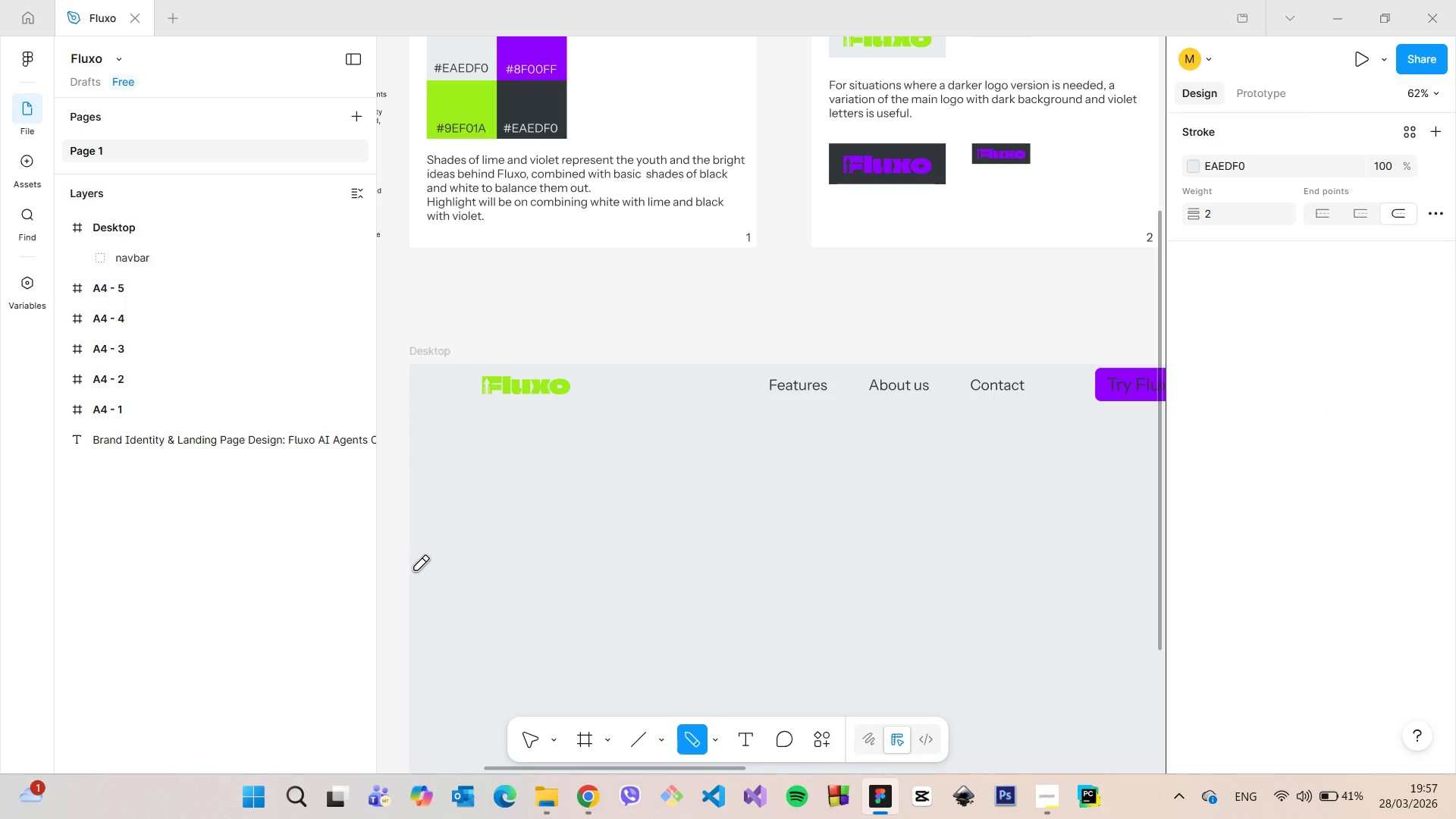 
left_click_drag(start_coordinate=[411, 570], to_coordinate=[610, 398])
 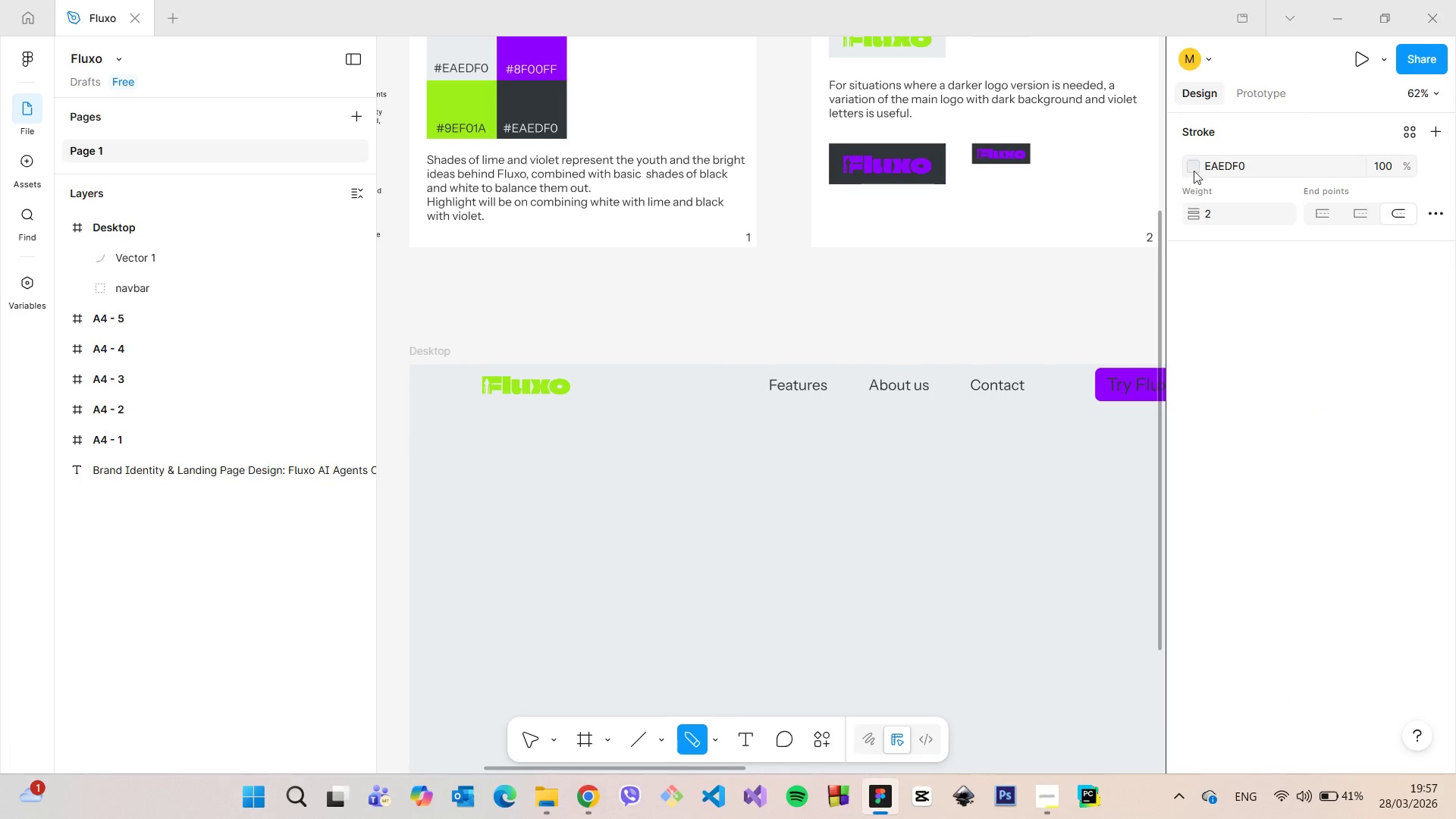 
left_click([1196, 165])
 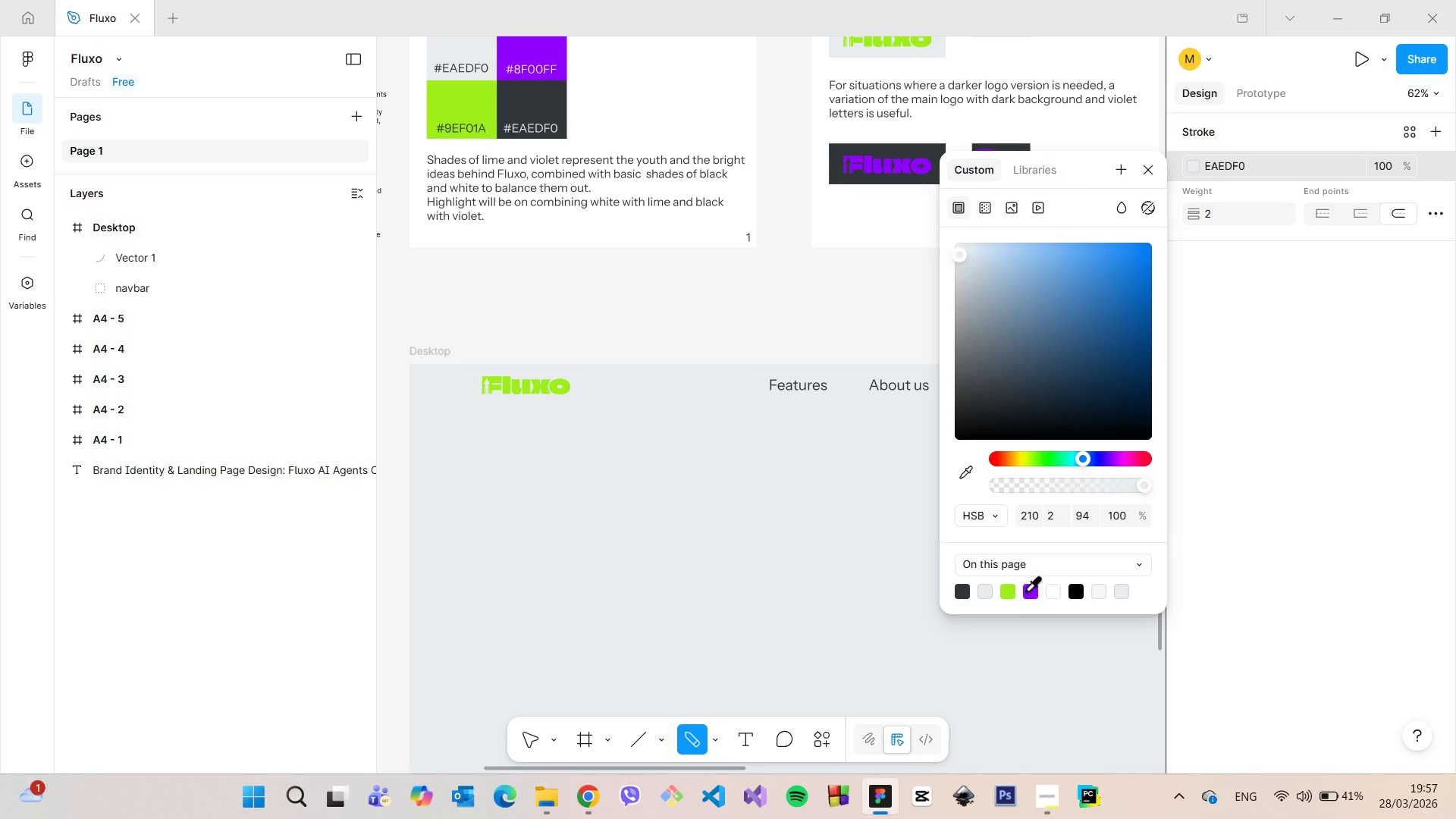 
left_click([1027, 591])
 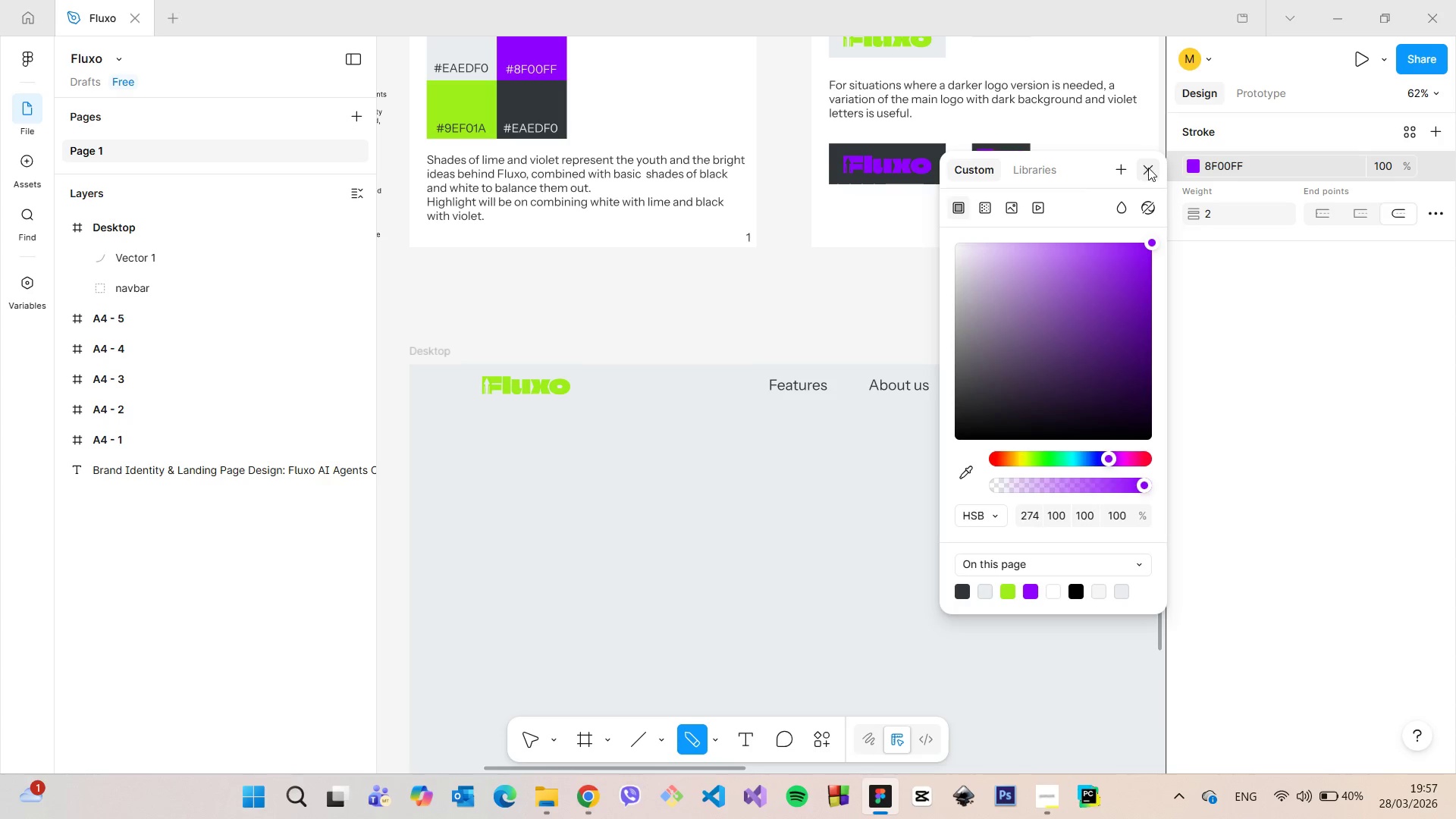 
left_click([1148, 168])
 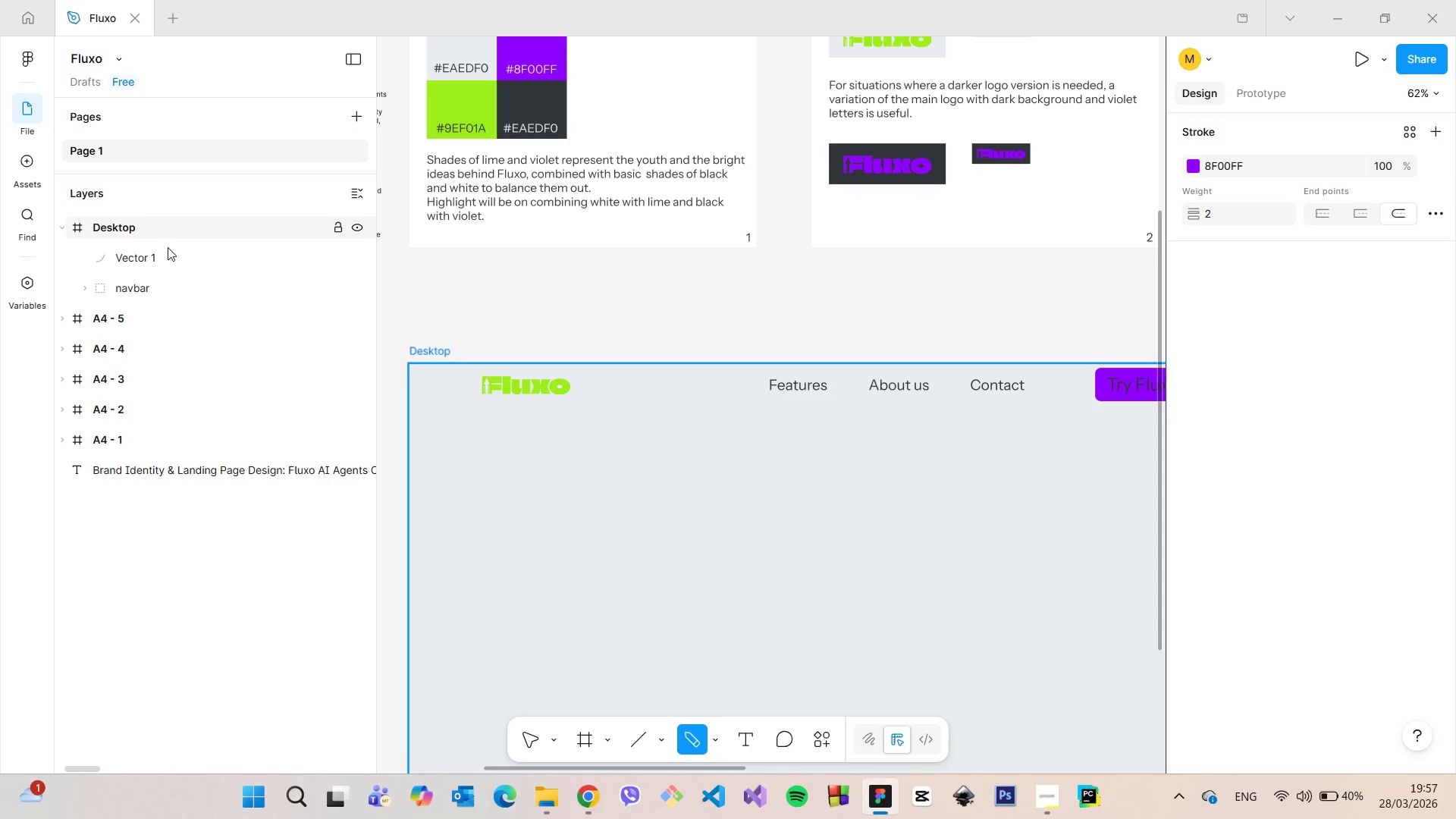 
left_click([167, 248])
 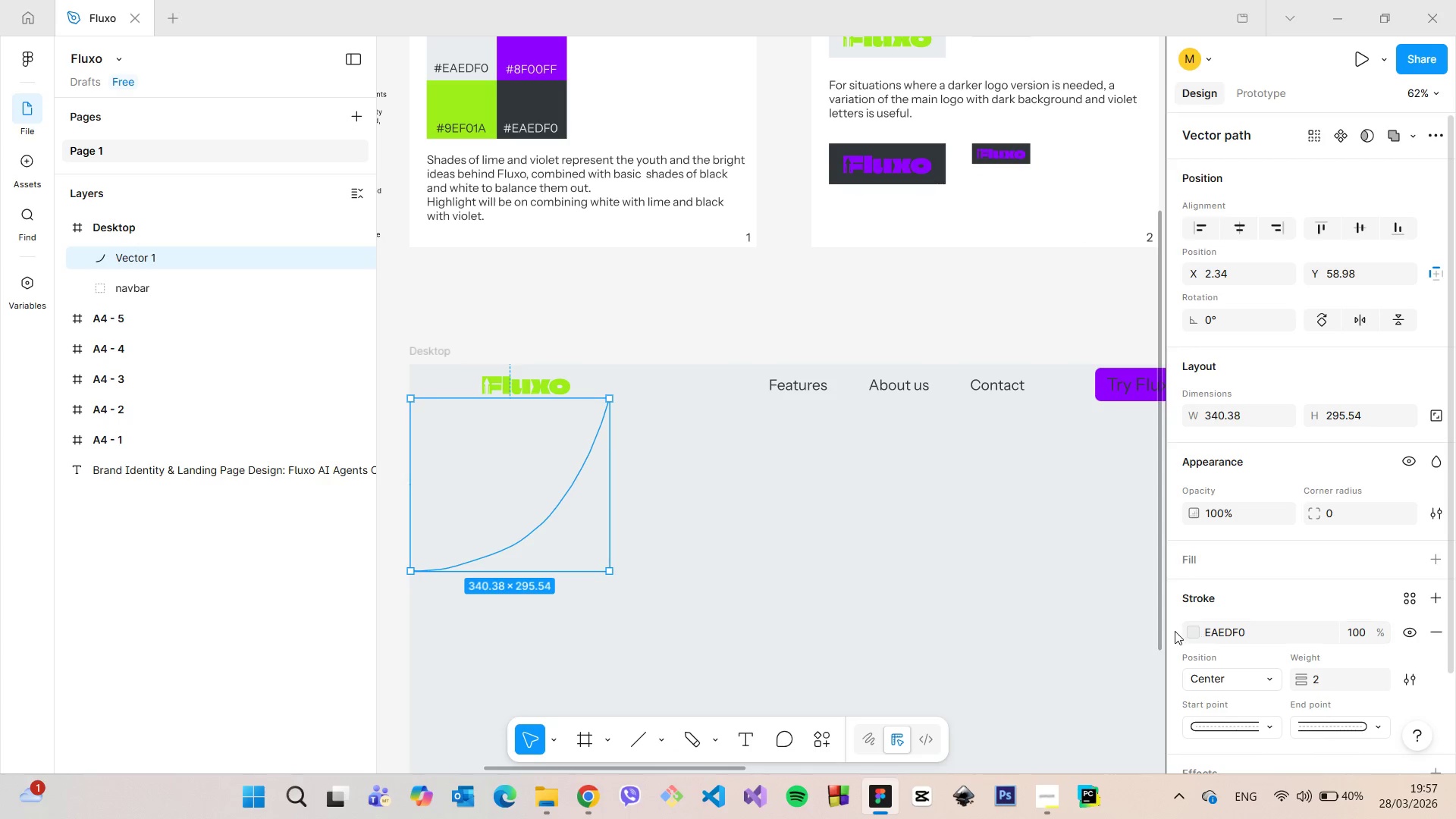 
left_click([1190, 632])
 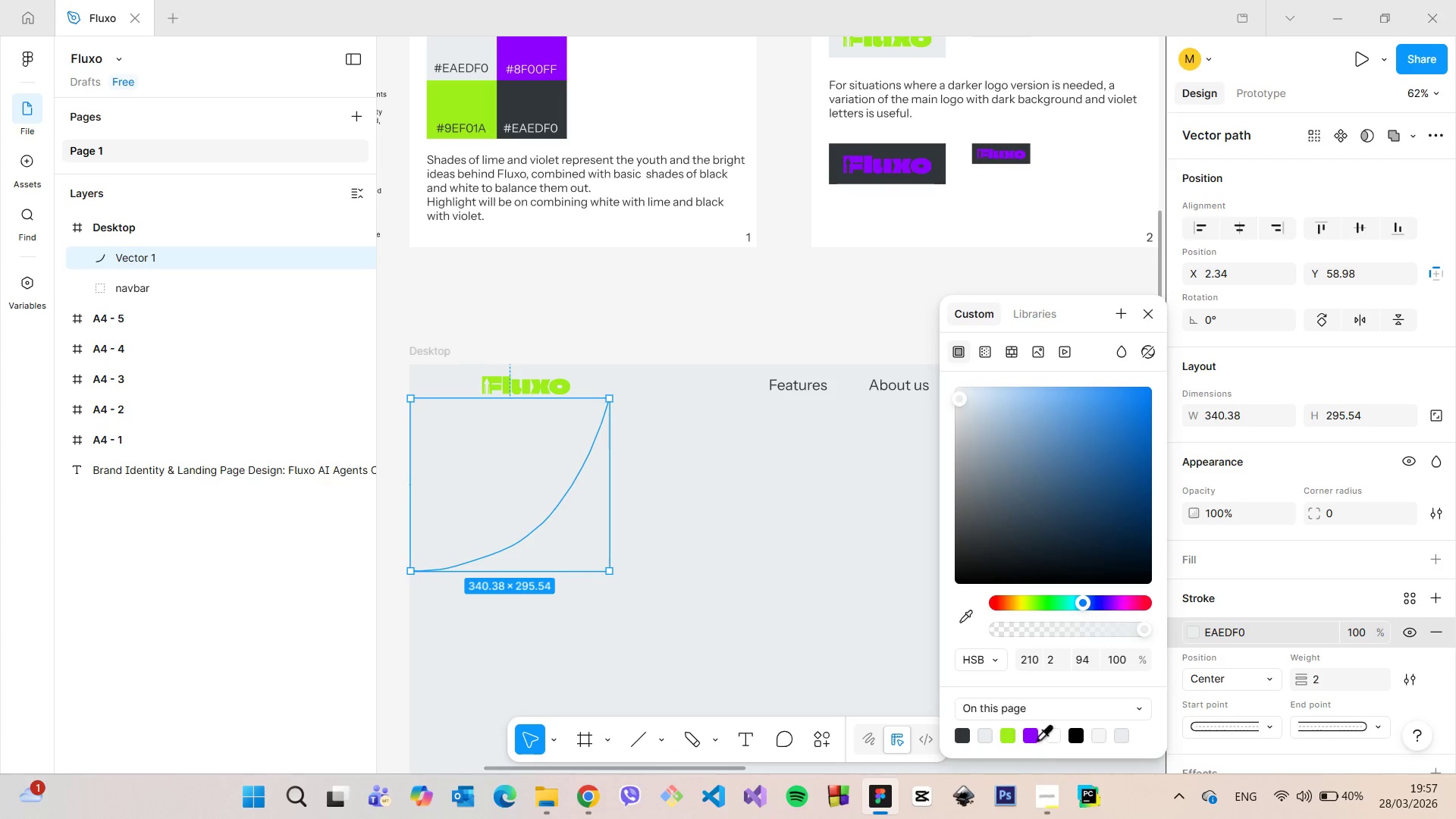 
left_click([1034, 737])
 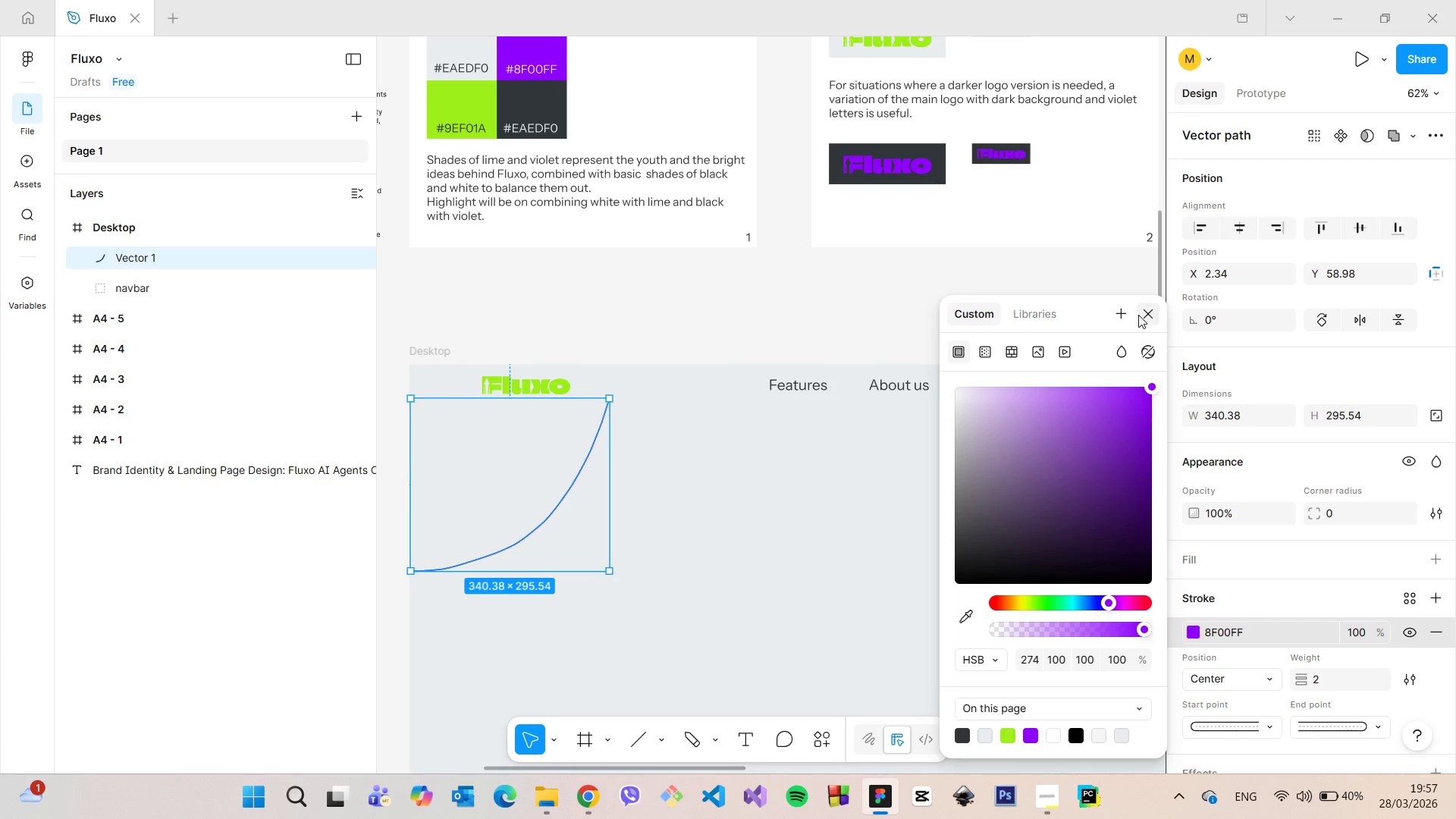 
left_click([1141, 315])
 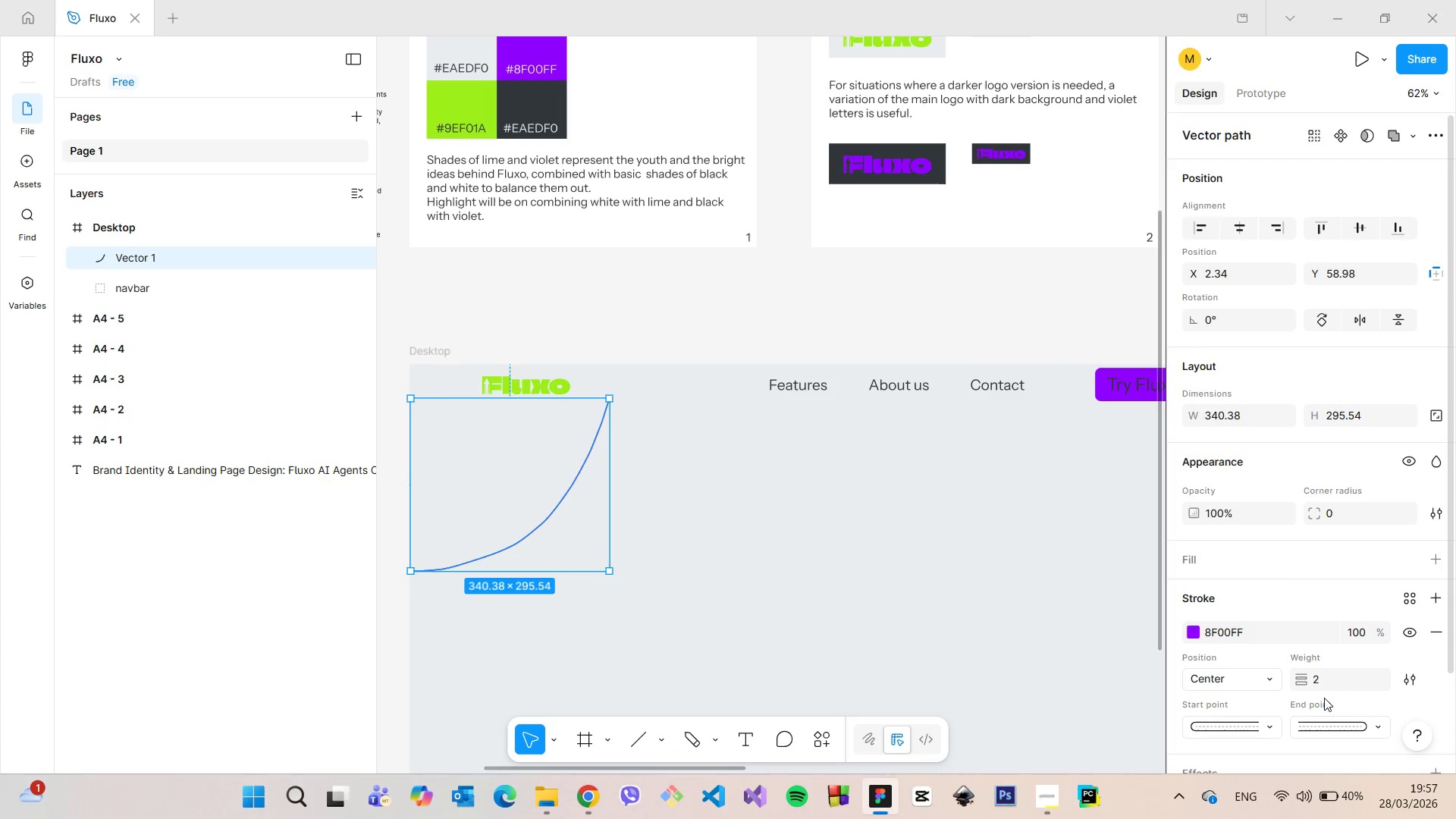 
left_click([1330, 674])
 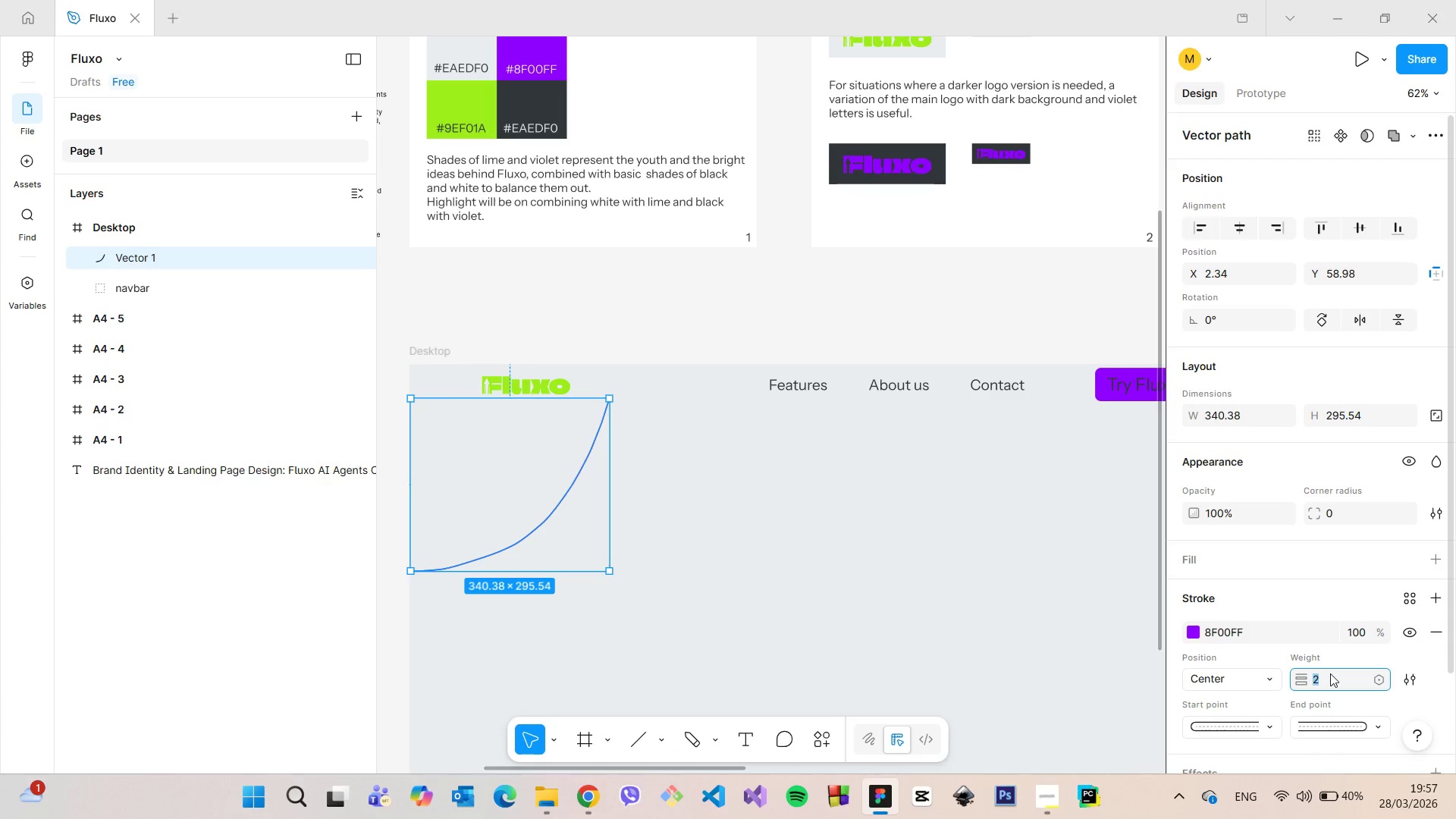 
type(50)
 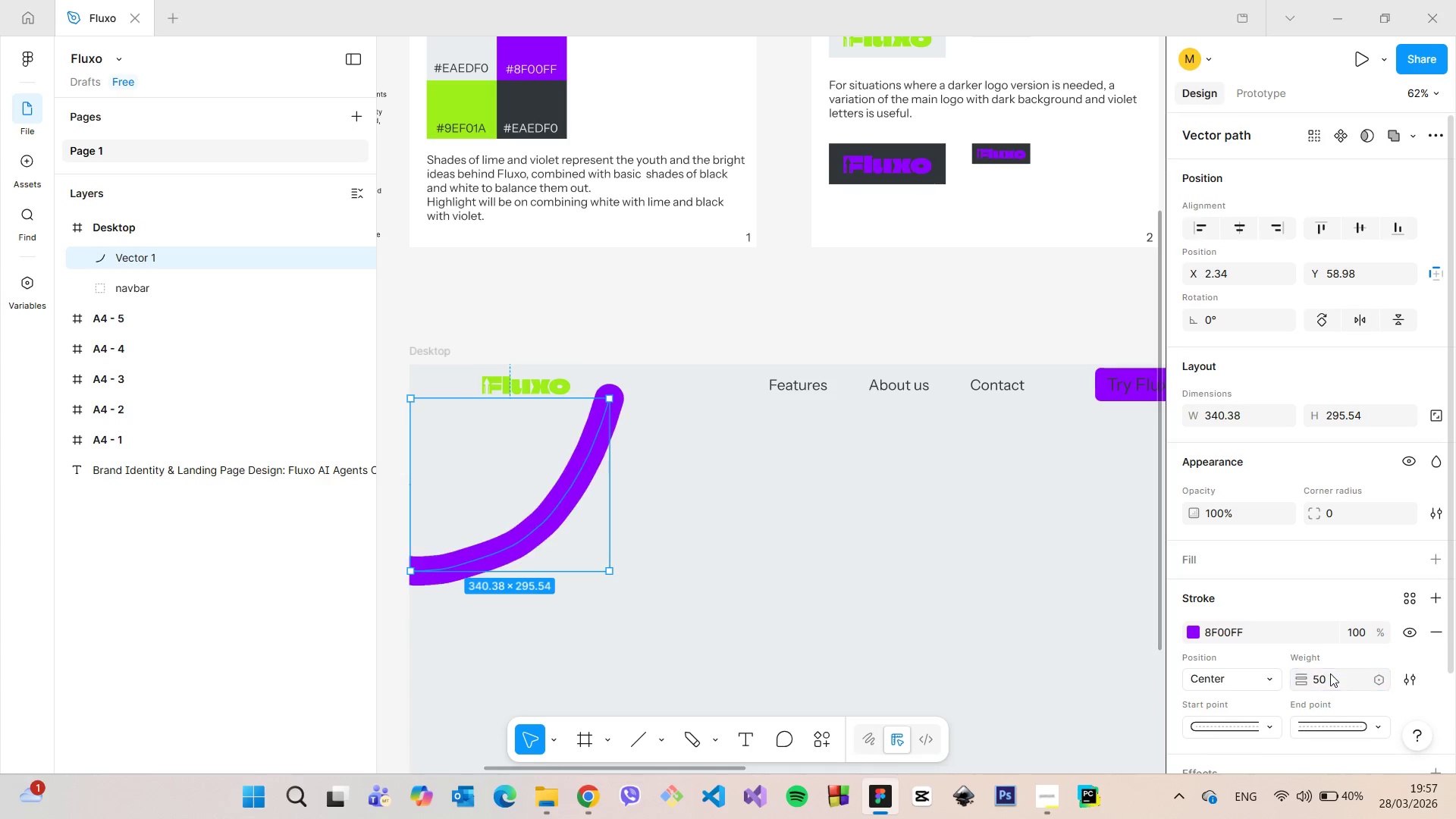 
key(Enter)
 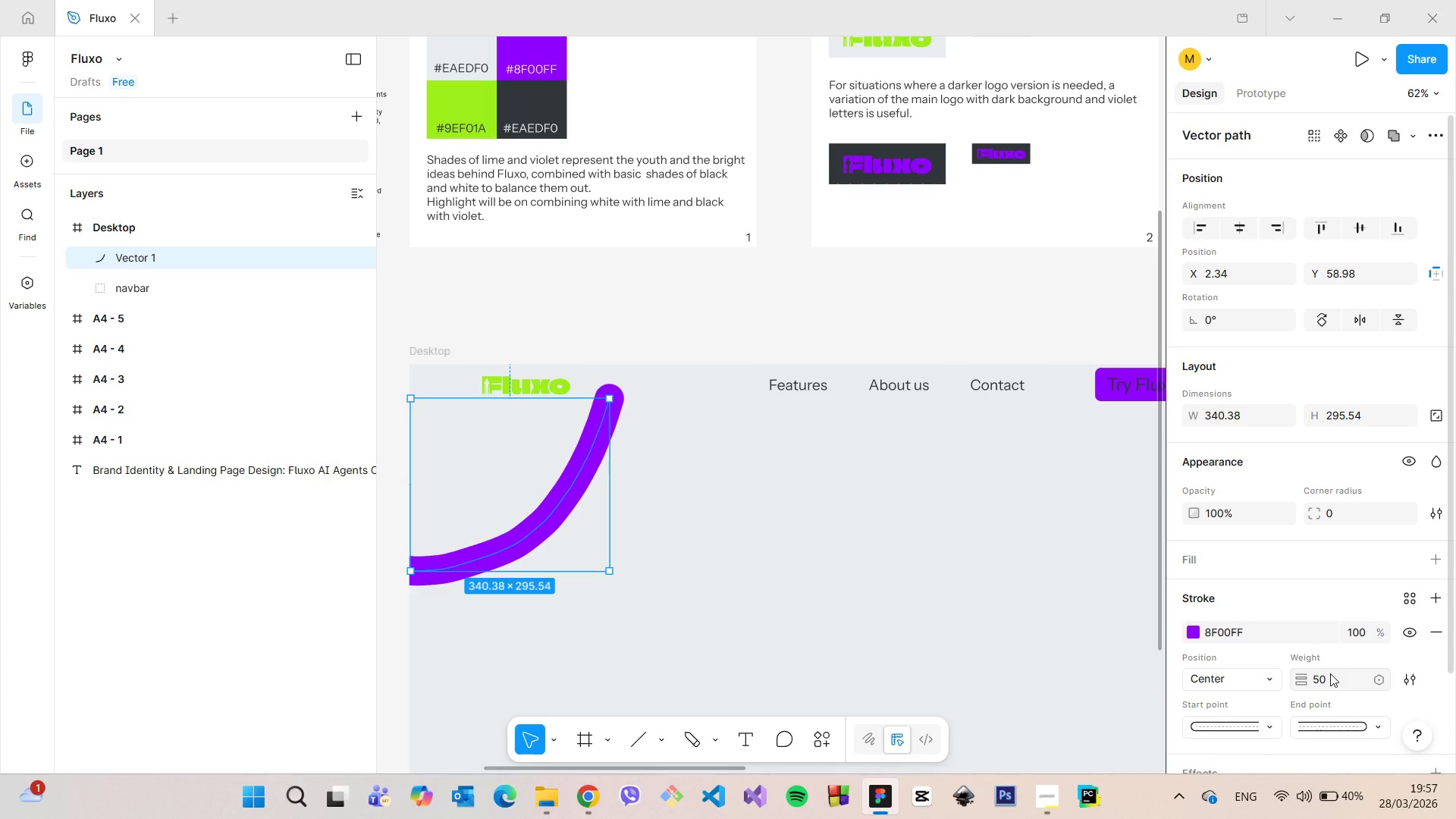 
left_click([1330, 673])
 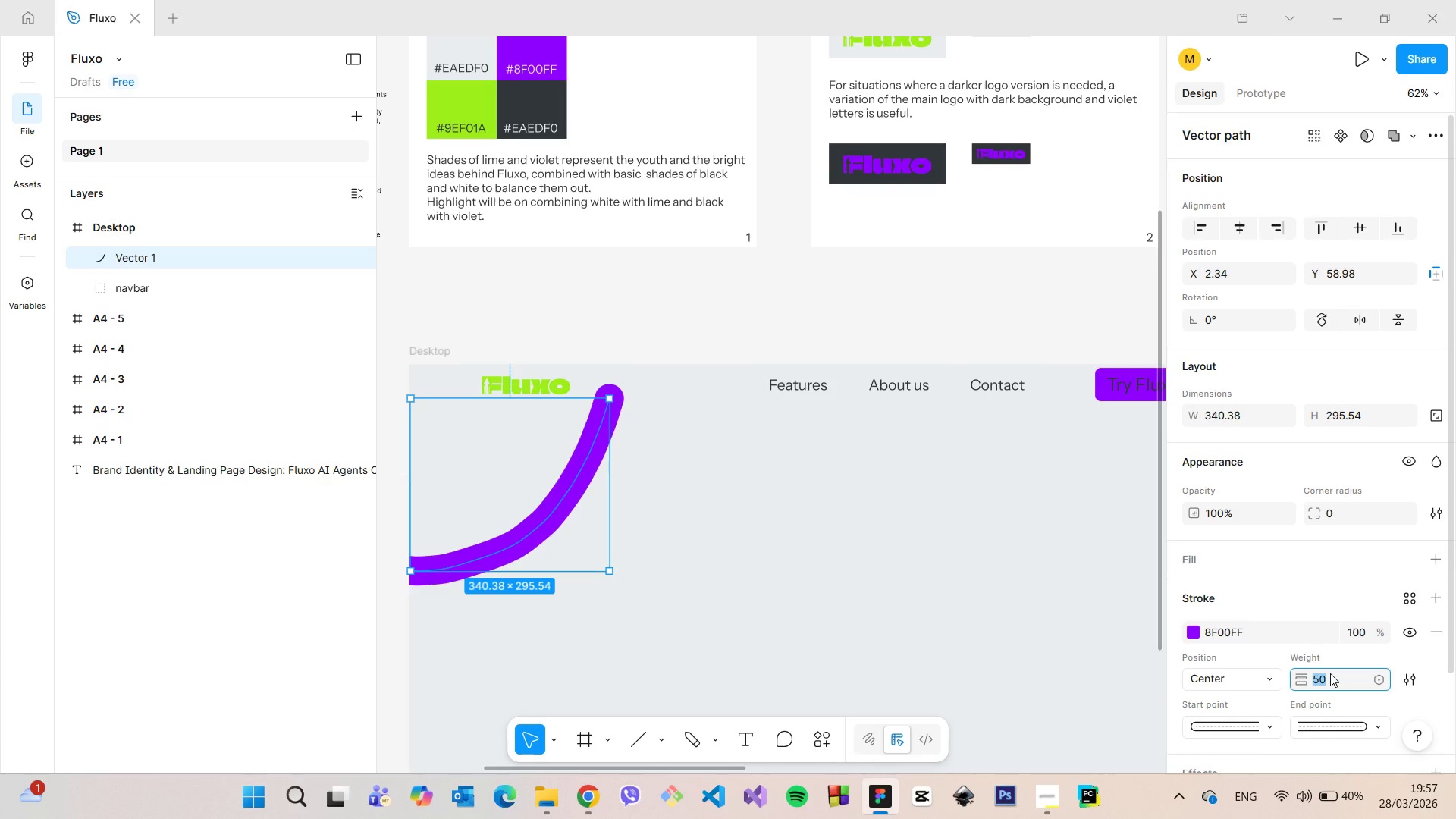 
type(40)
 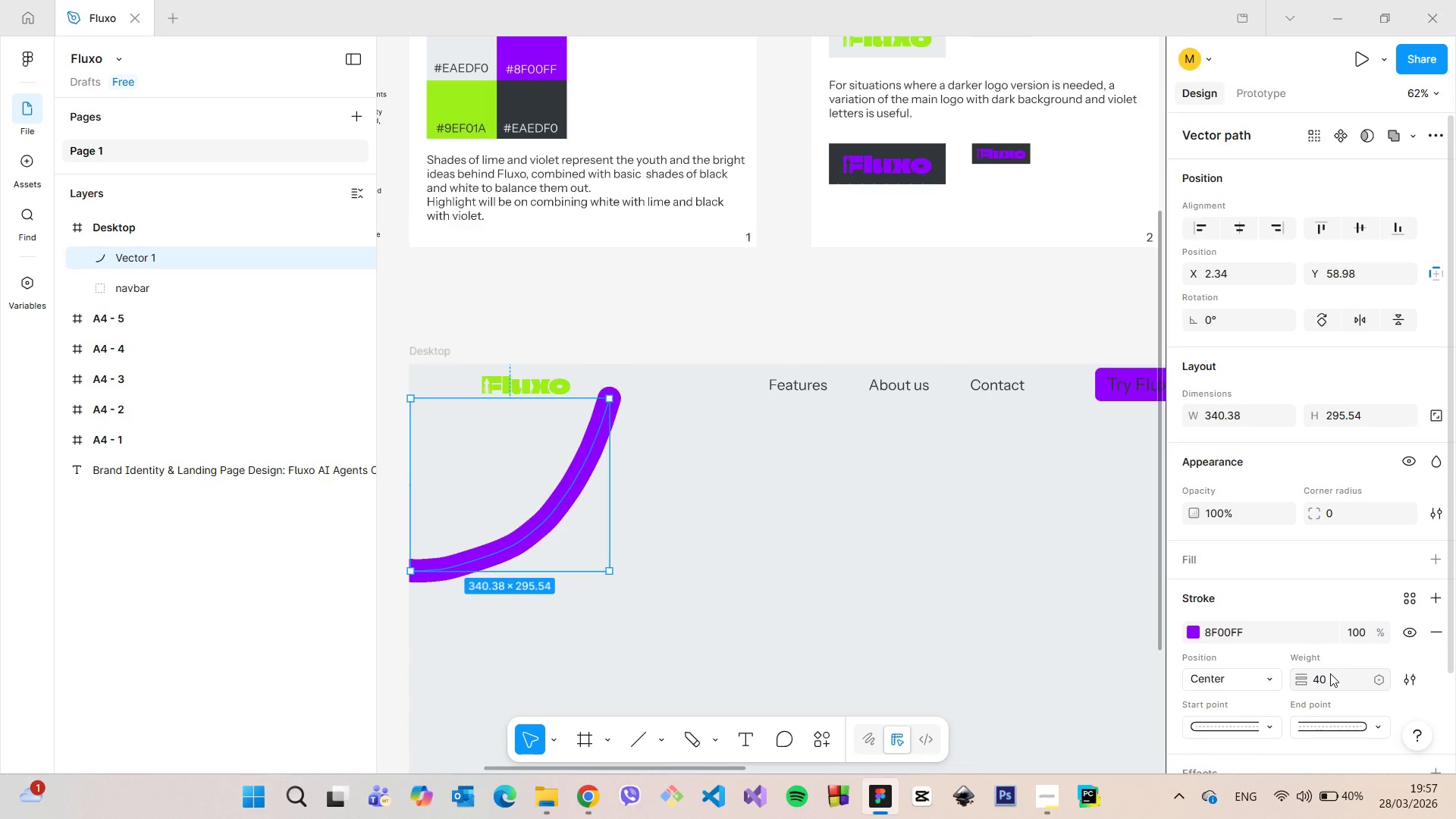 
key(Enter)
 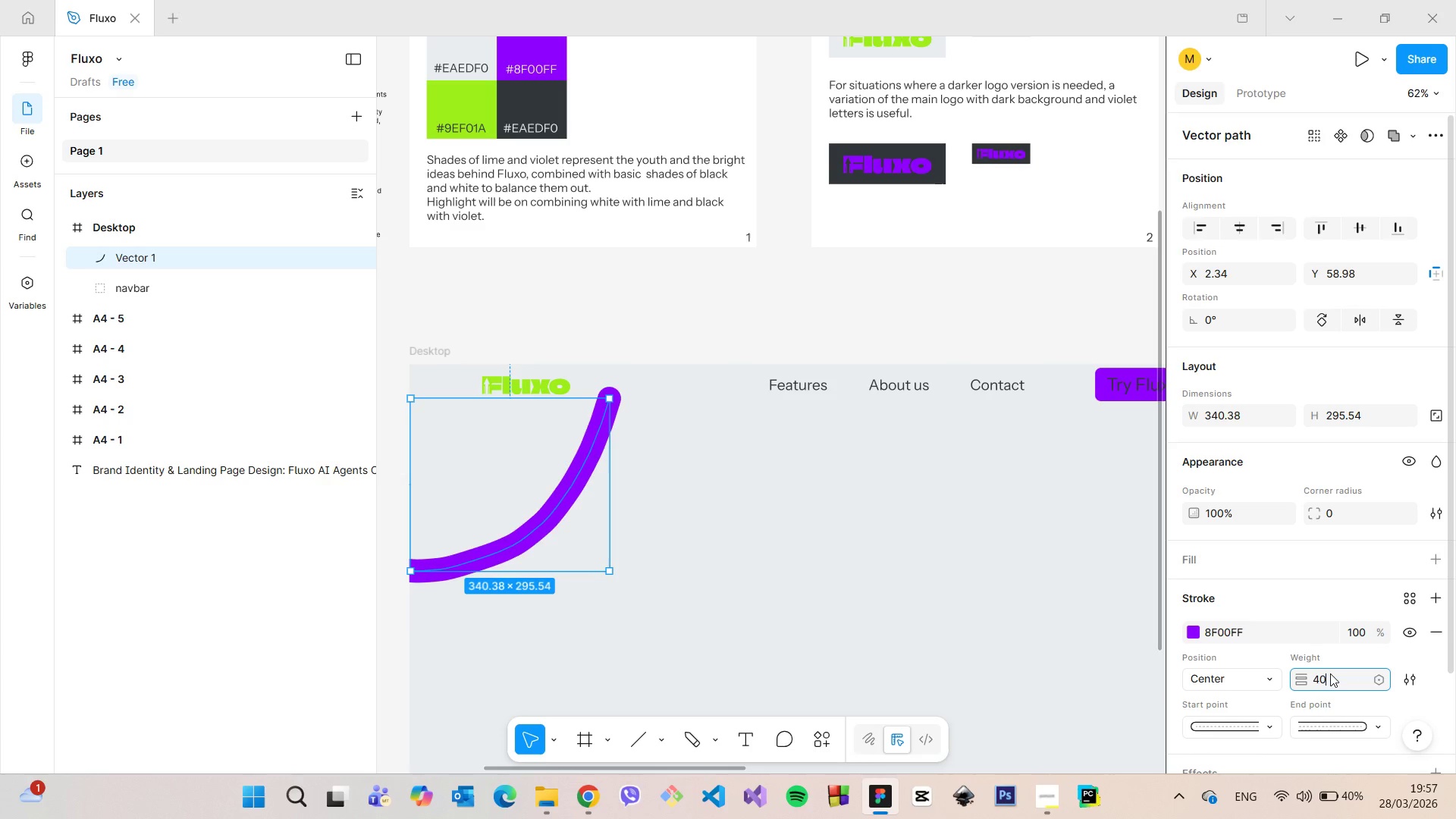 
left_click([1330, 673])
 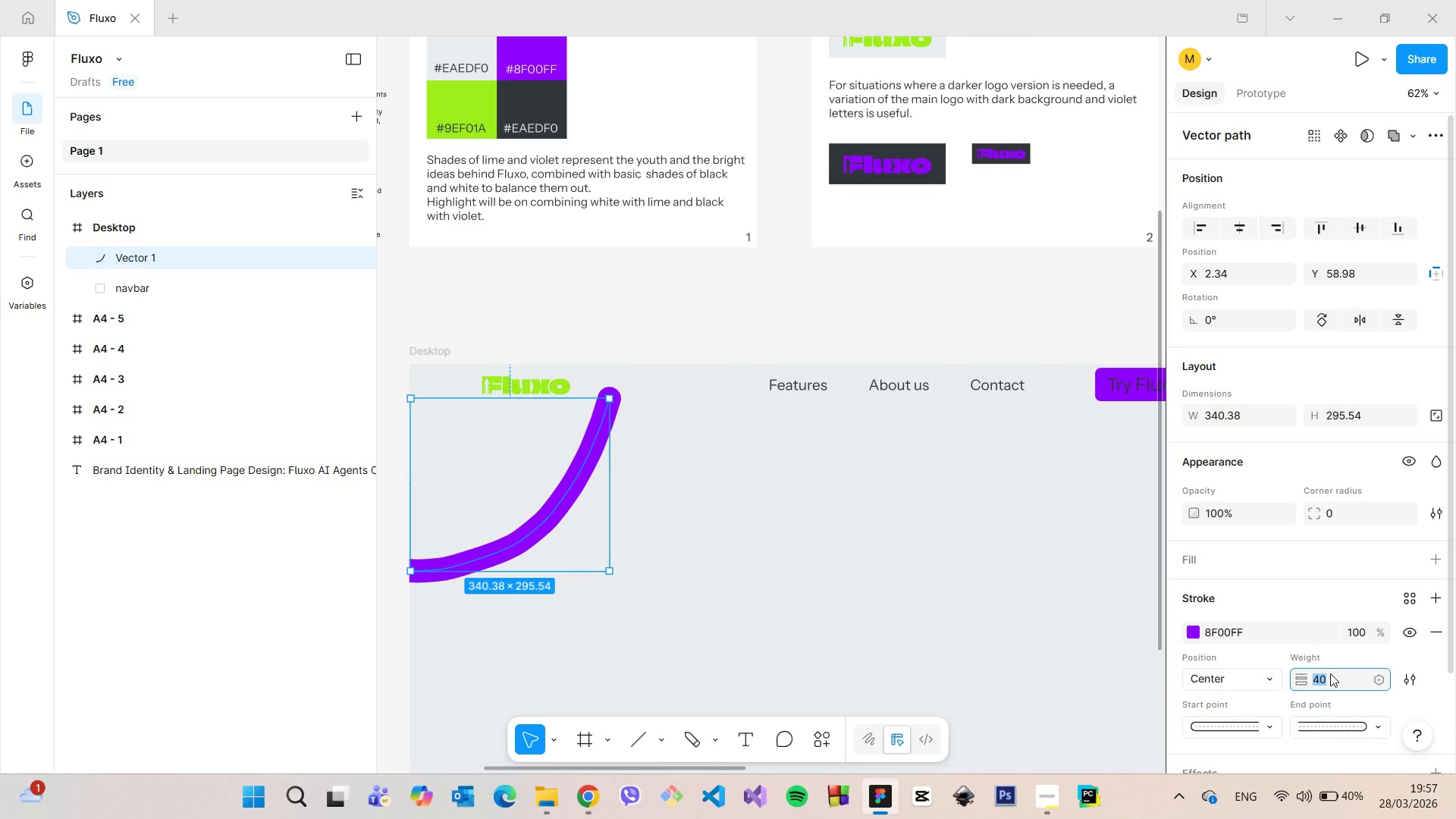 
key(ArrowDown)
 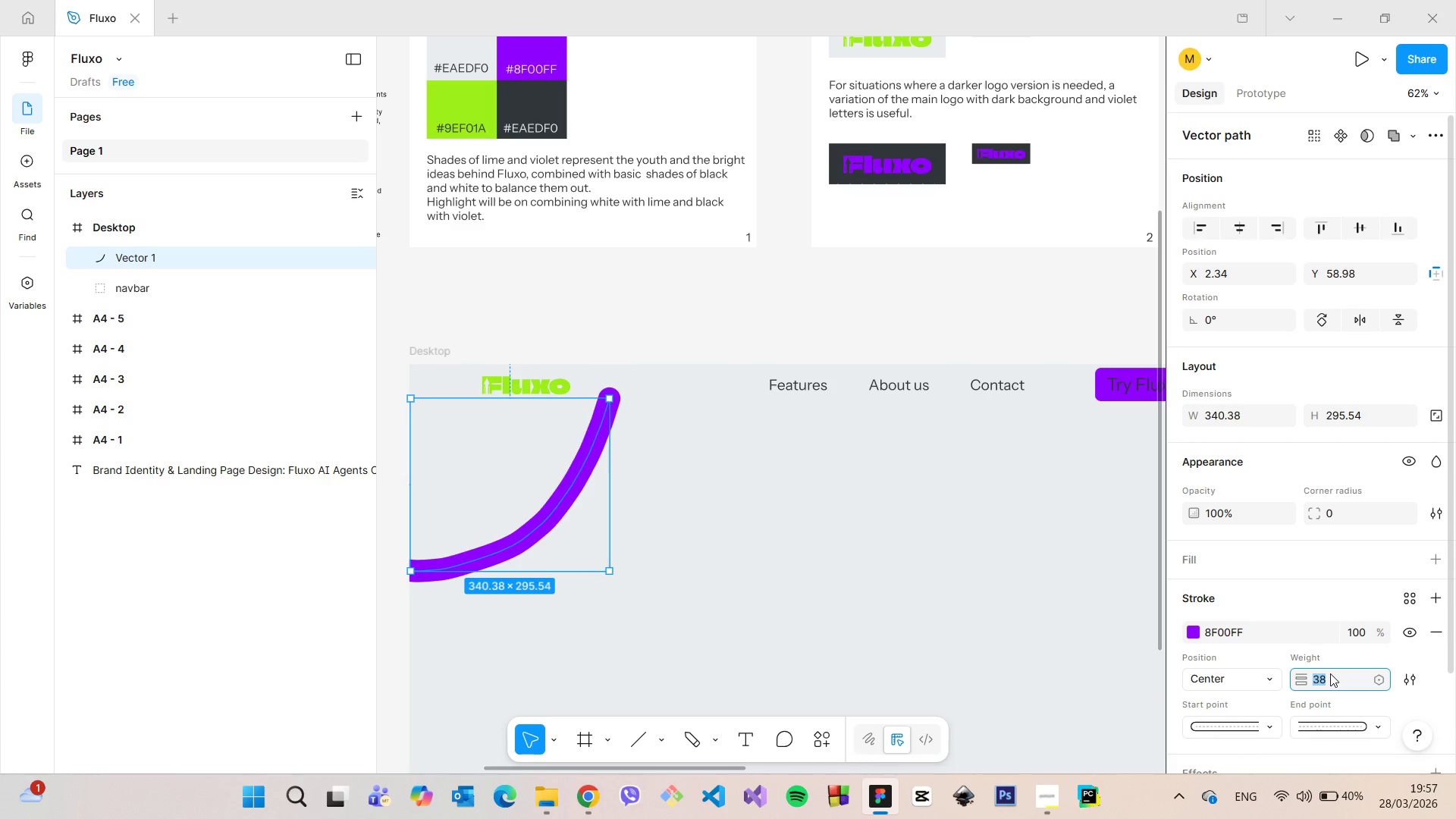 
key(ArrowDown)
 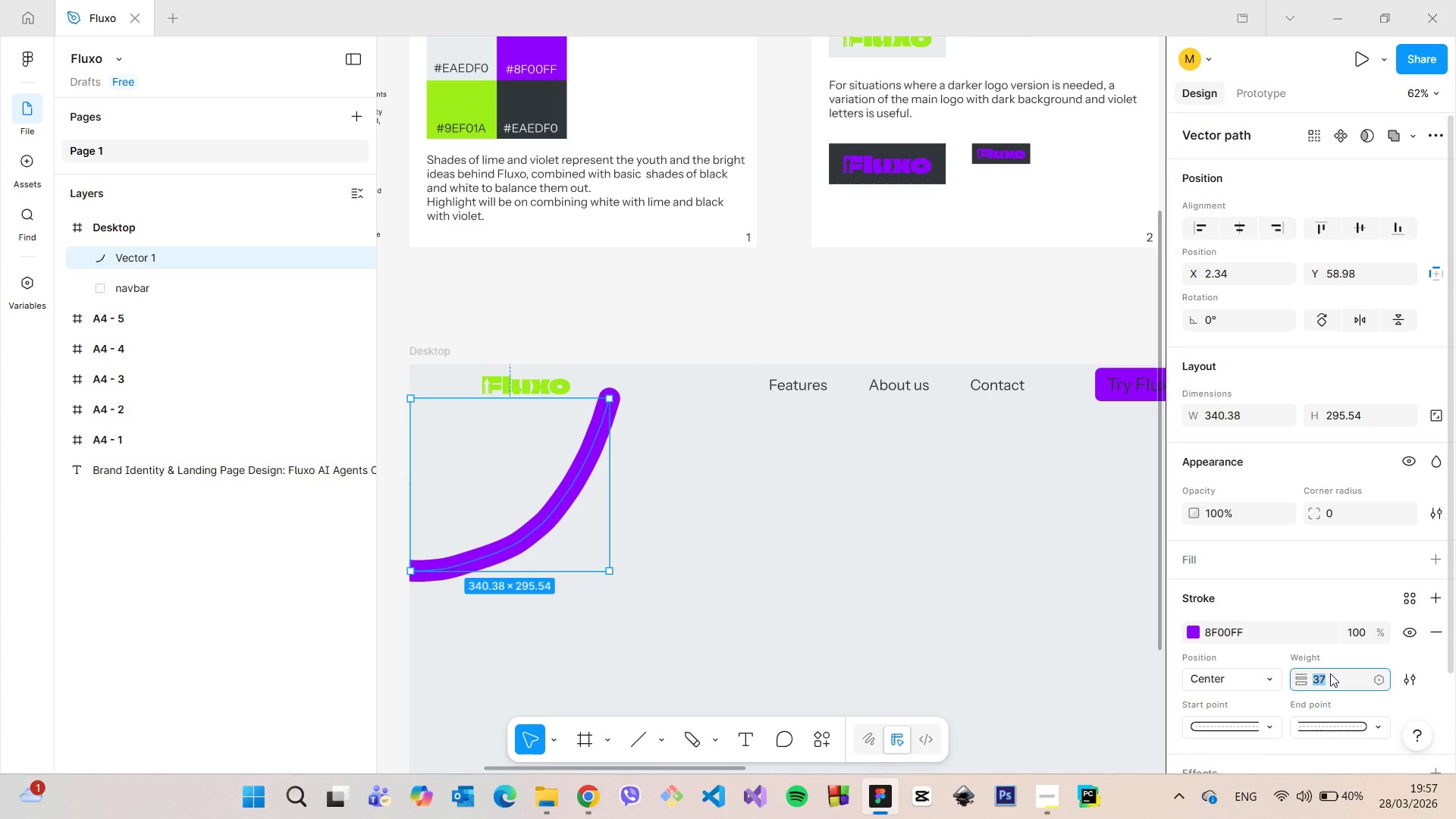 
key(ArrowDown)
 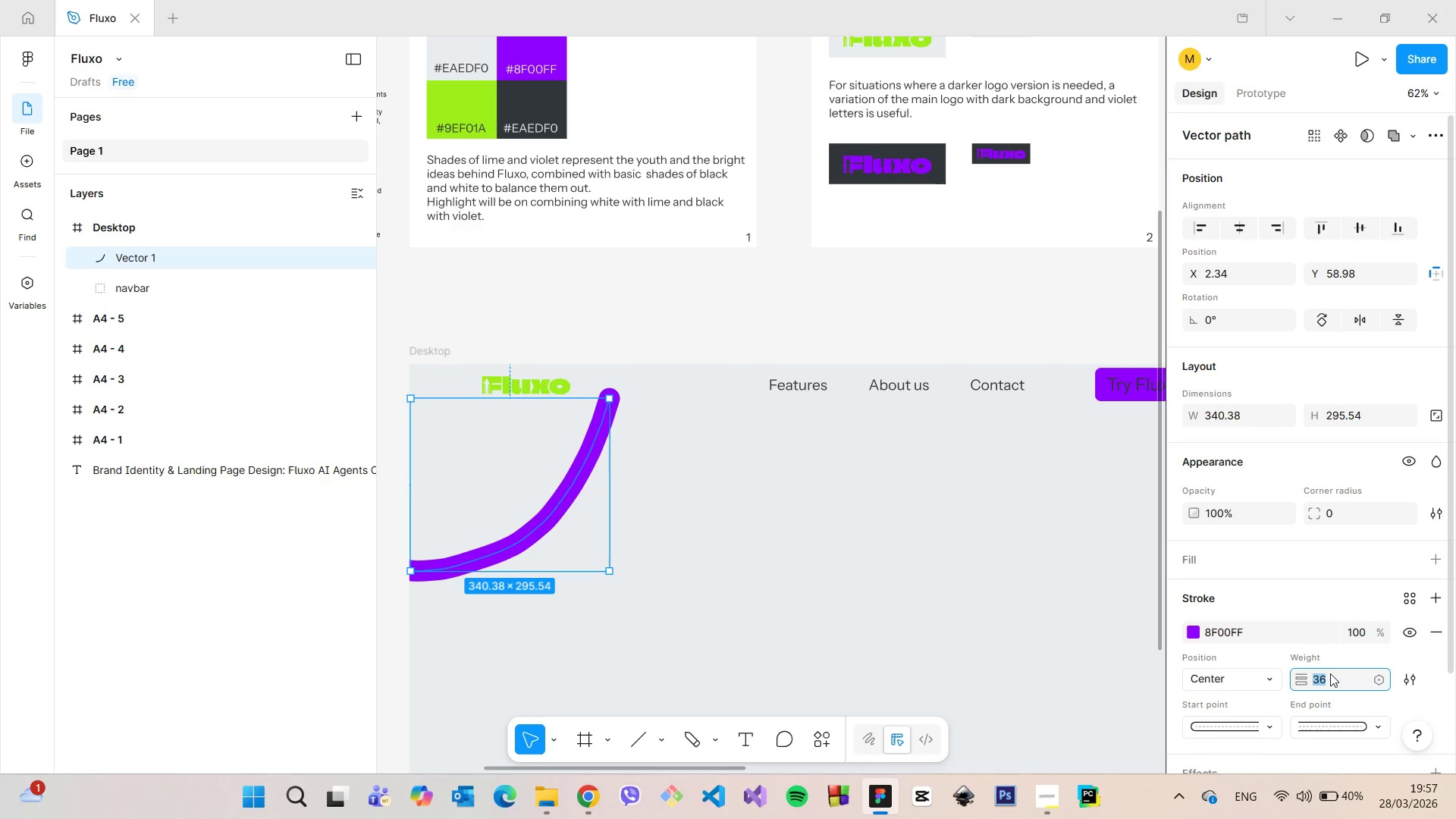 
key(ArrowDown)
 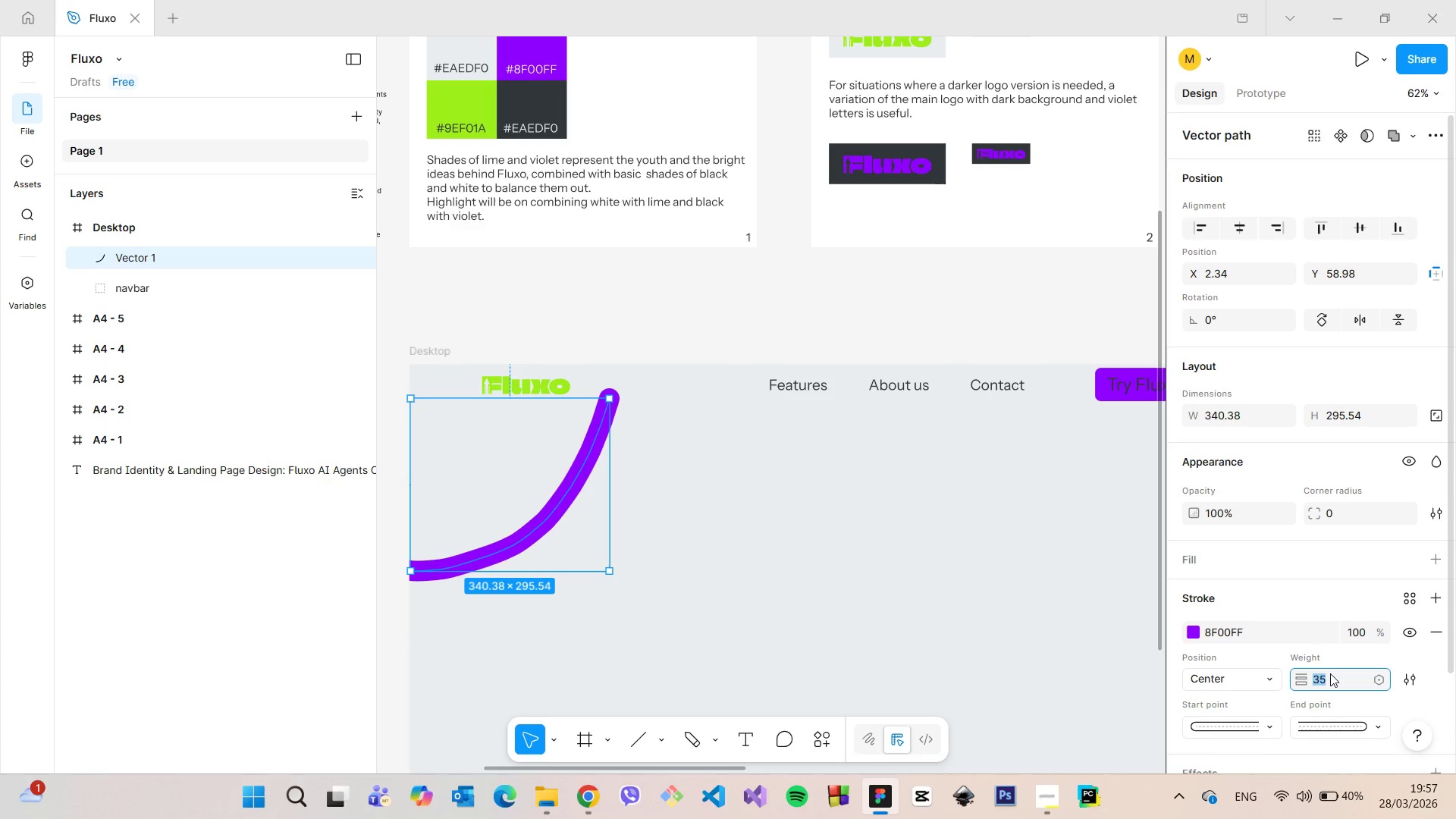 
key(ArrowDown)
 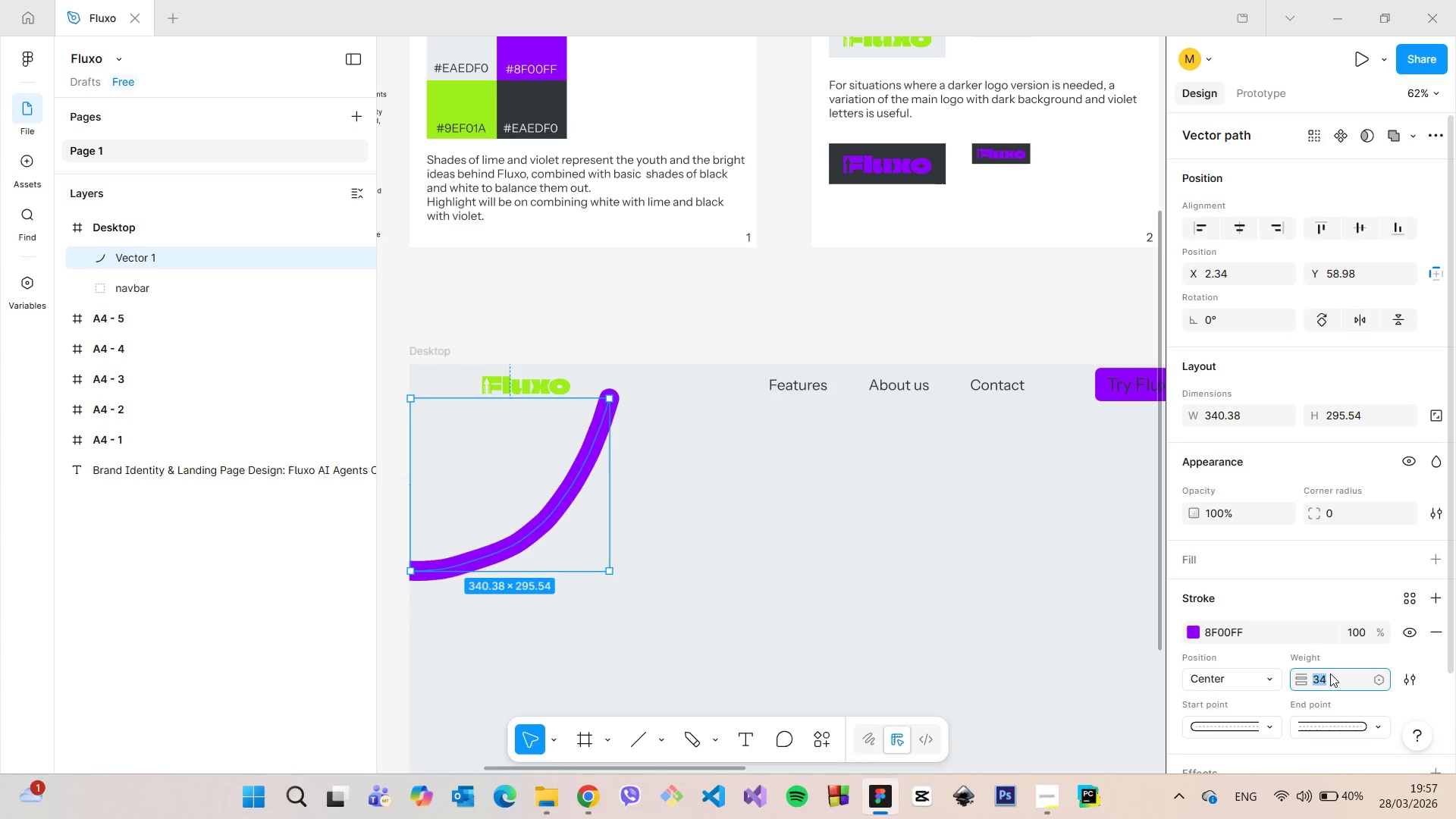 
key(ArrowDown)
 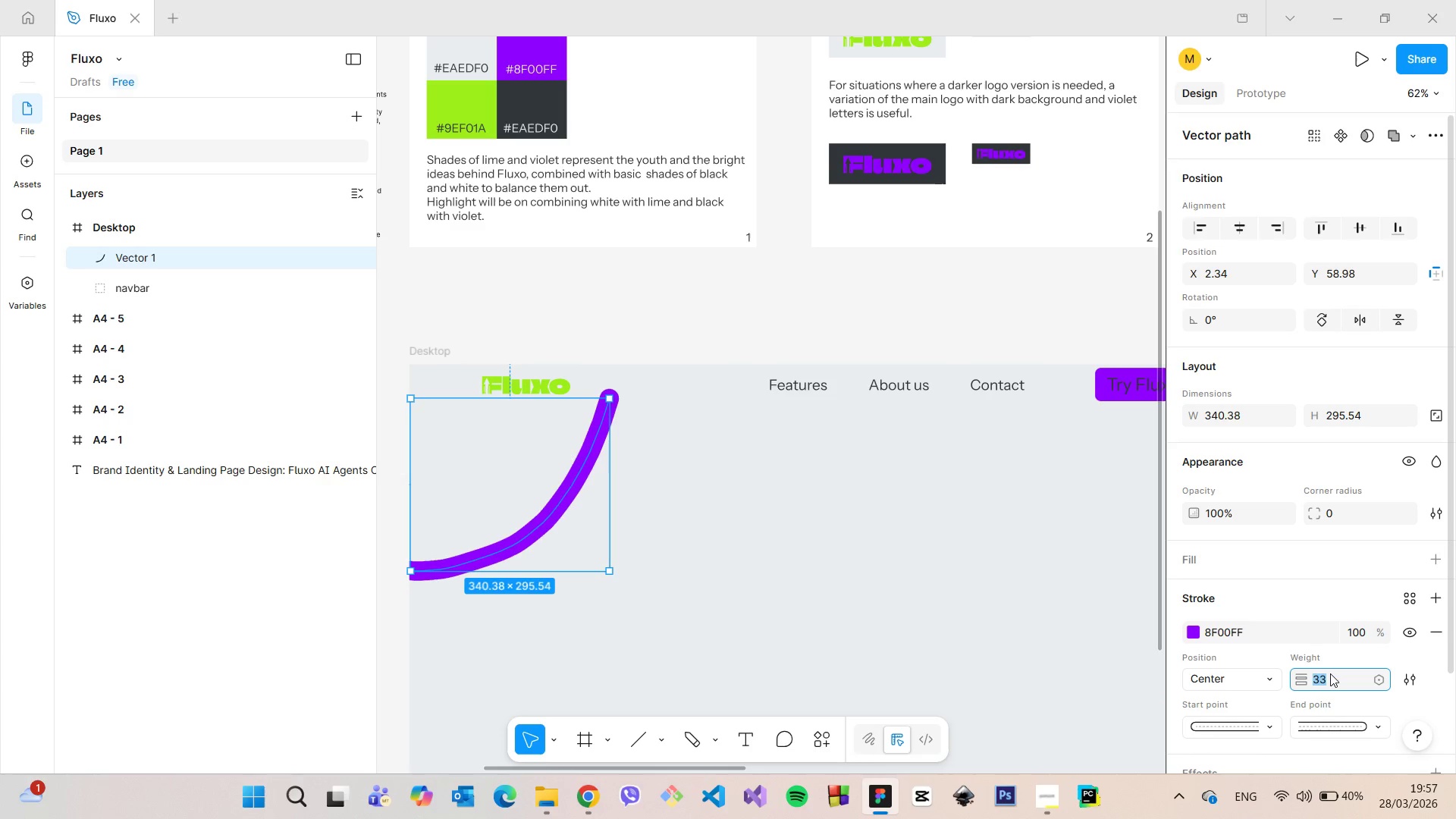 
key(ArrowDown)
 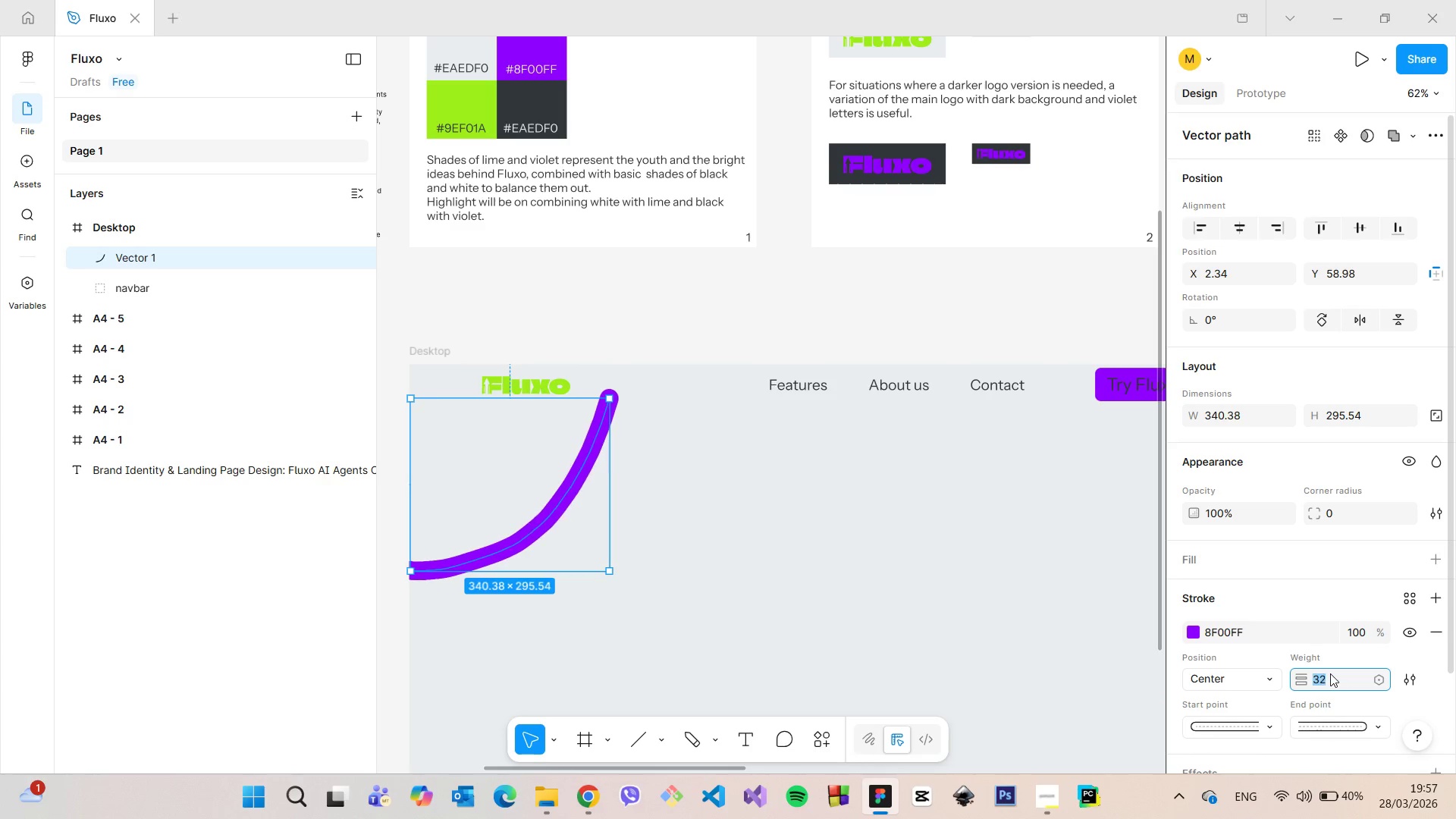 
key(ArrowDown)
 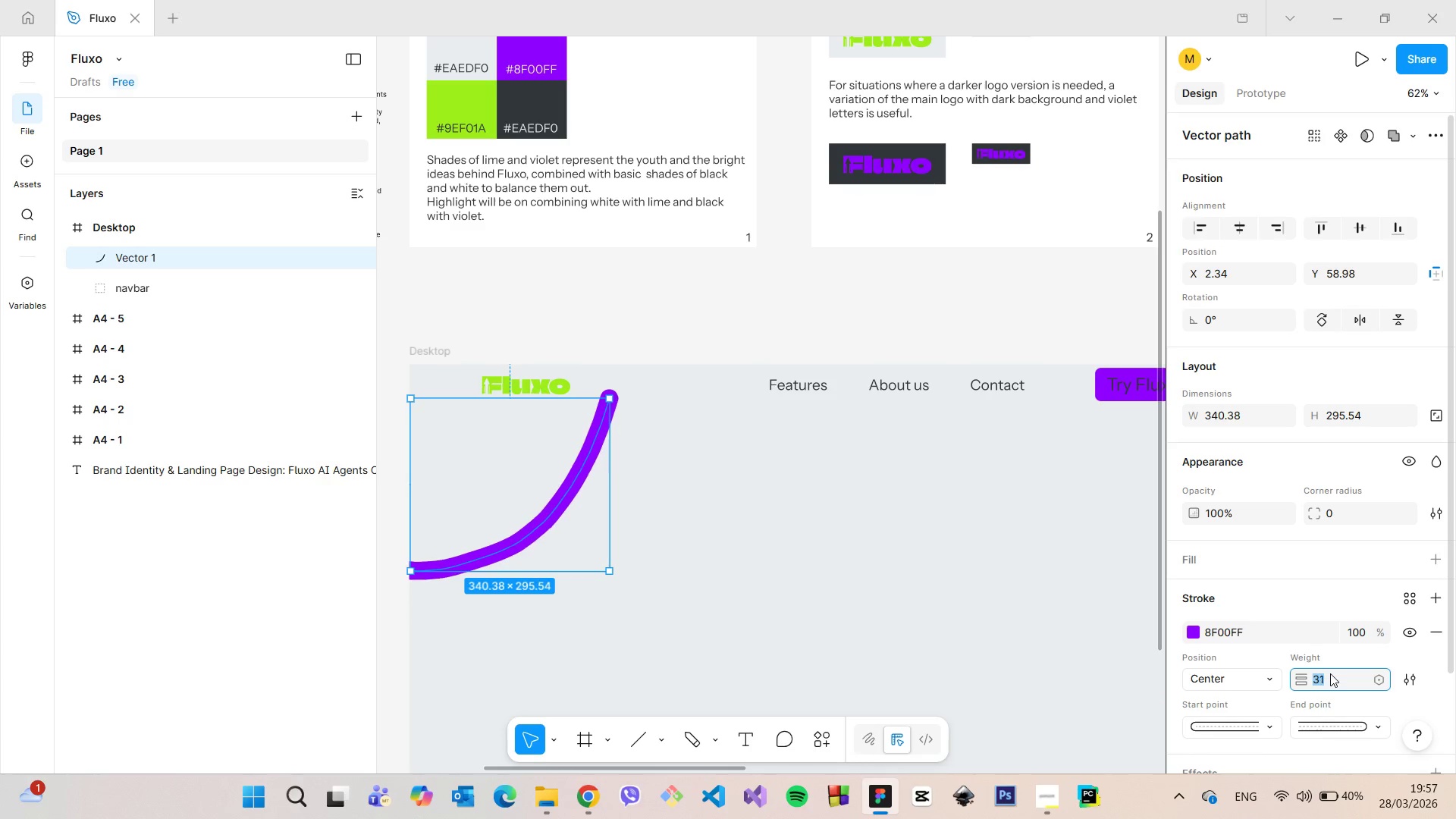 
key(ArrowDown)
 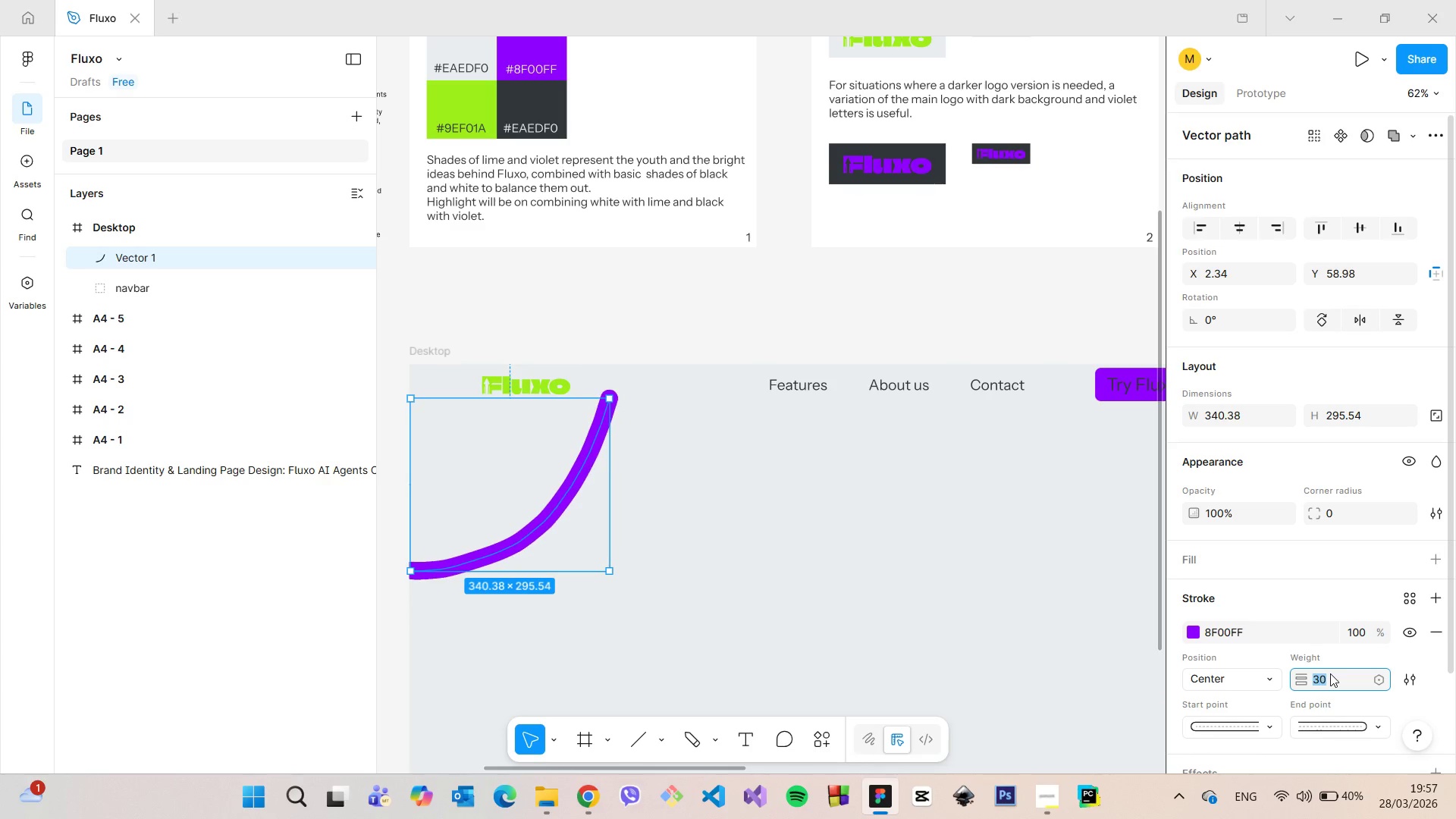 
key(ArrowDown)
 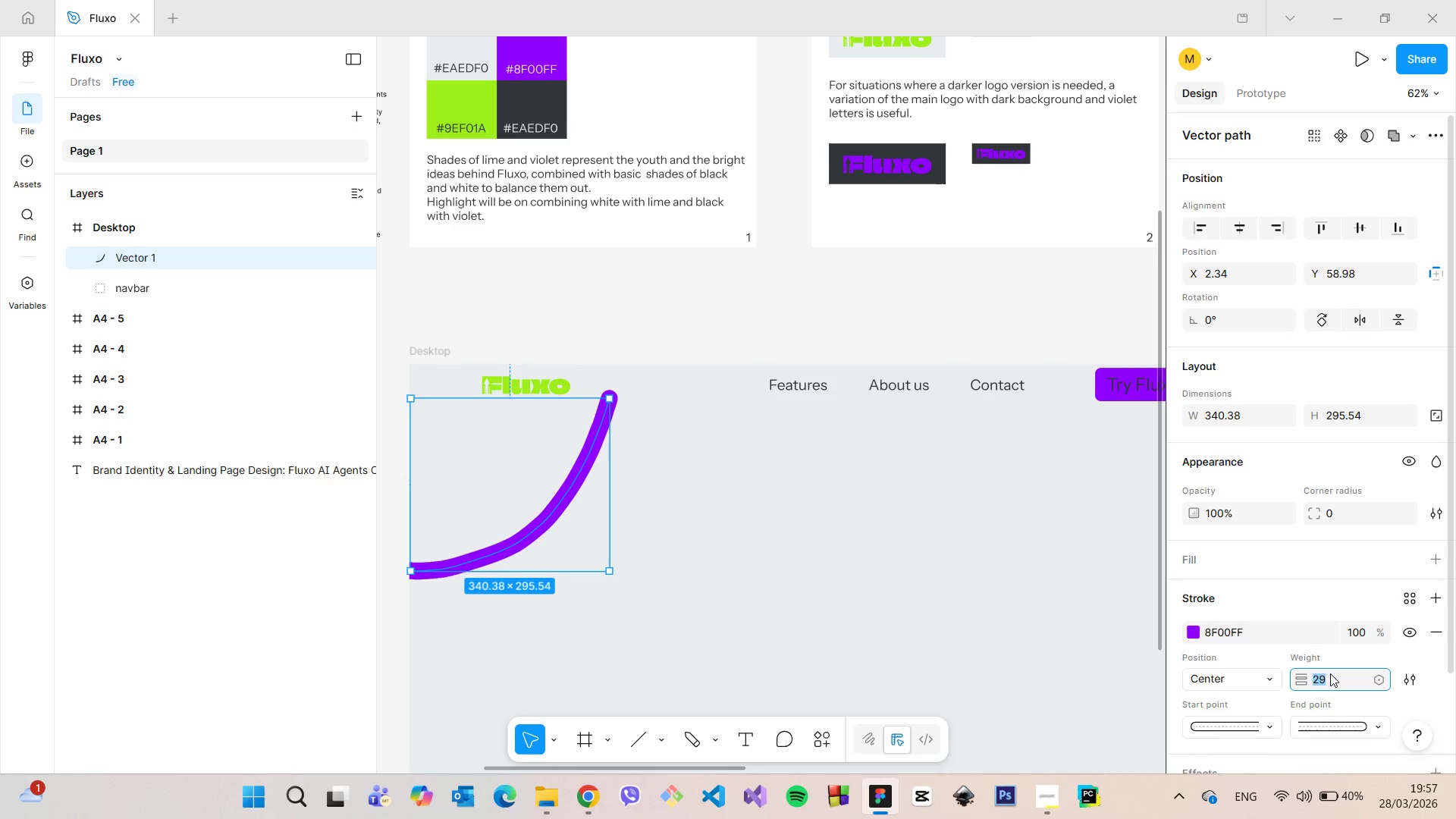 
hold_key(key=ArrowDown, duration=1.09)
 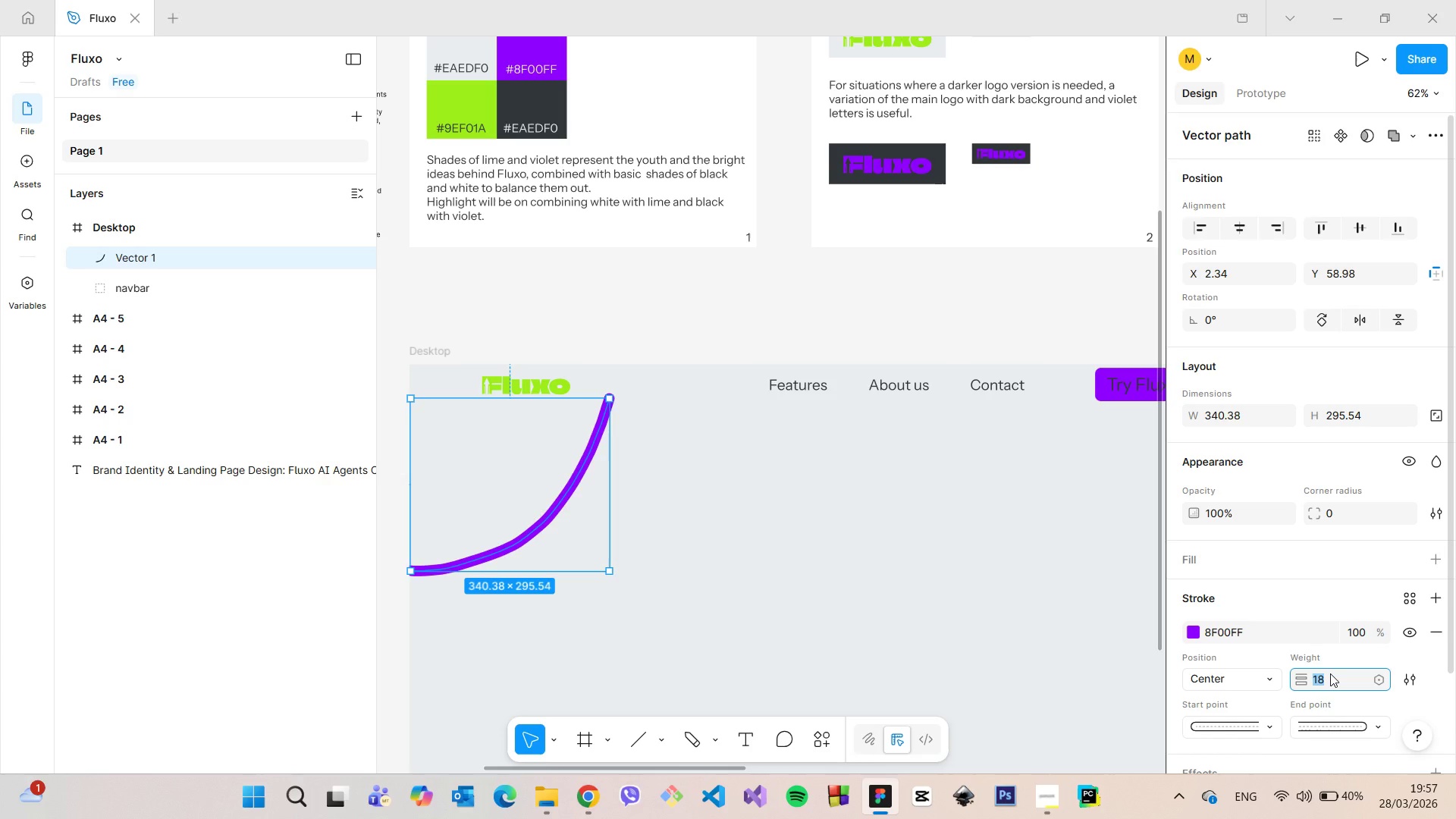 
key(ArrowUp)
 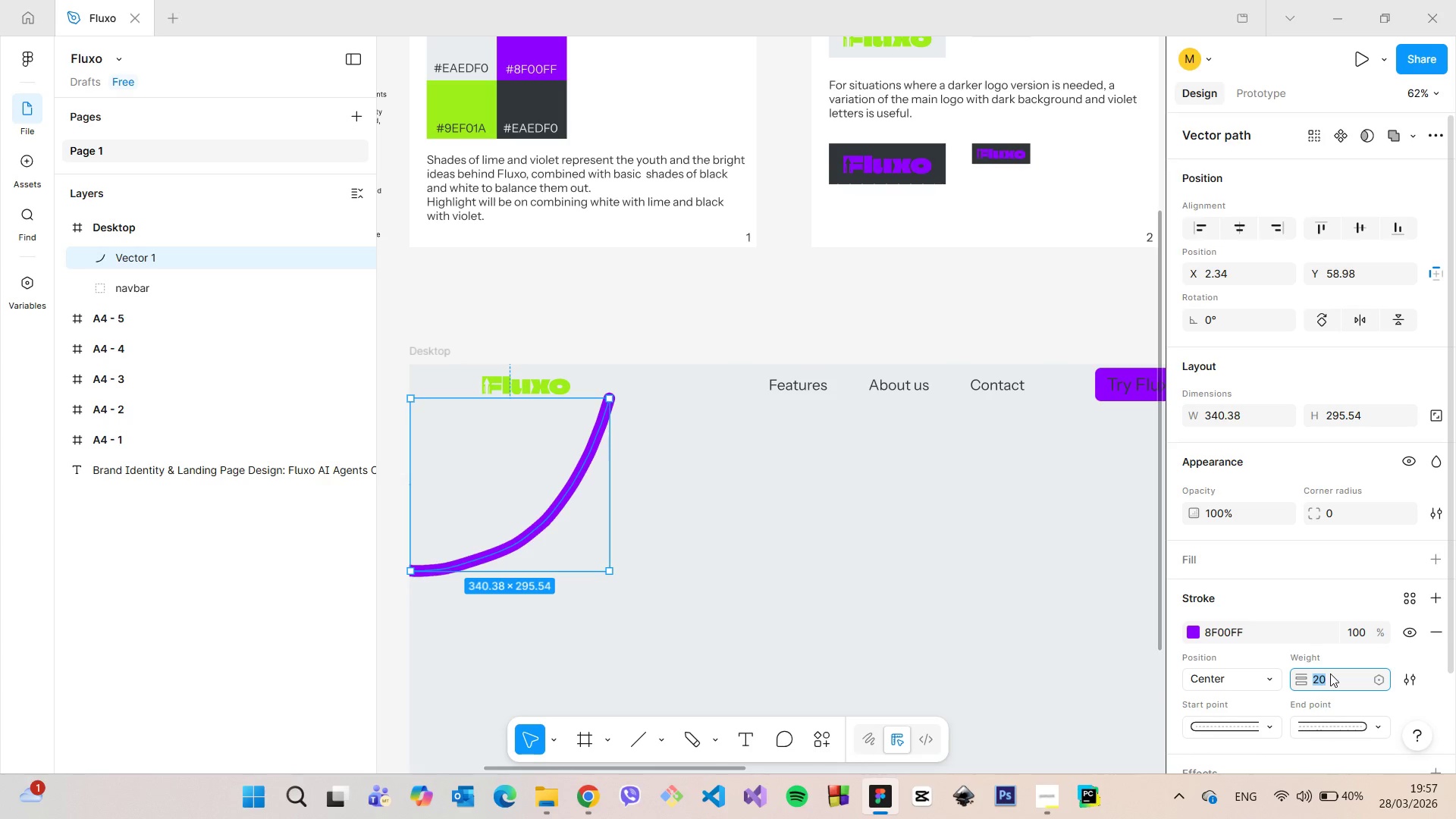 
key(ArrowUp)
 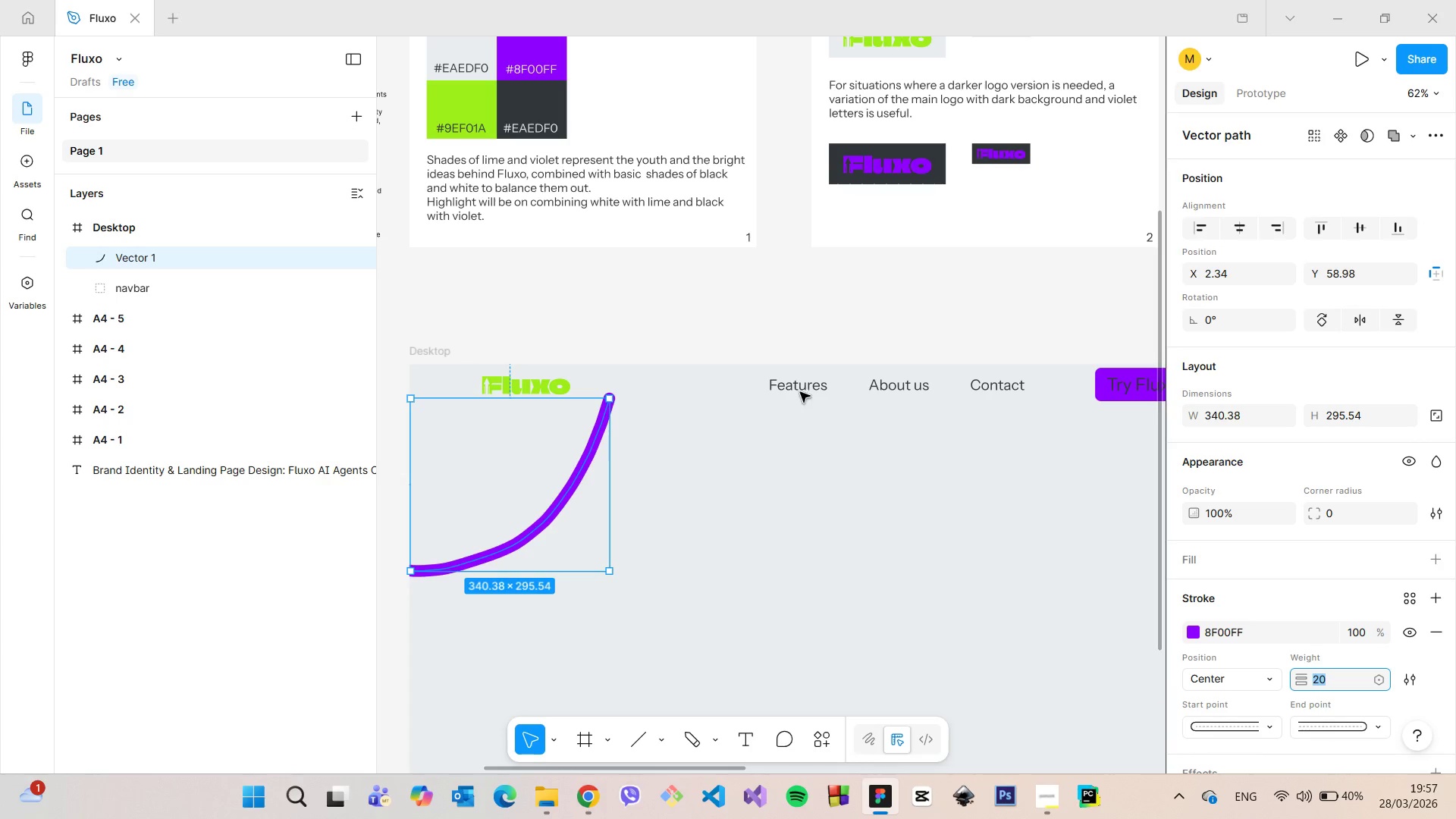 
left_click([692, 293])
 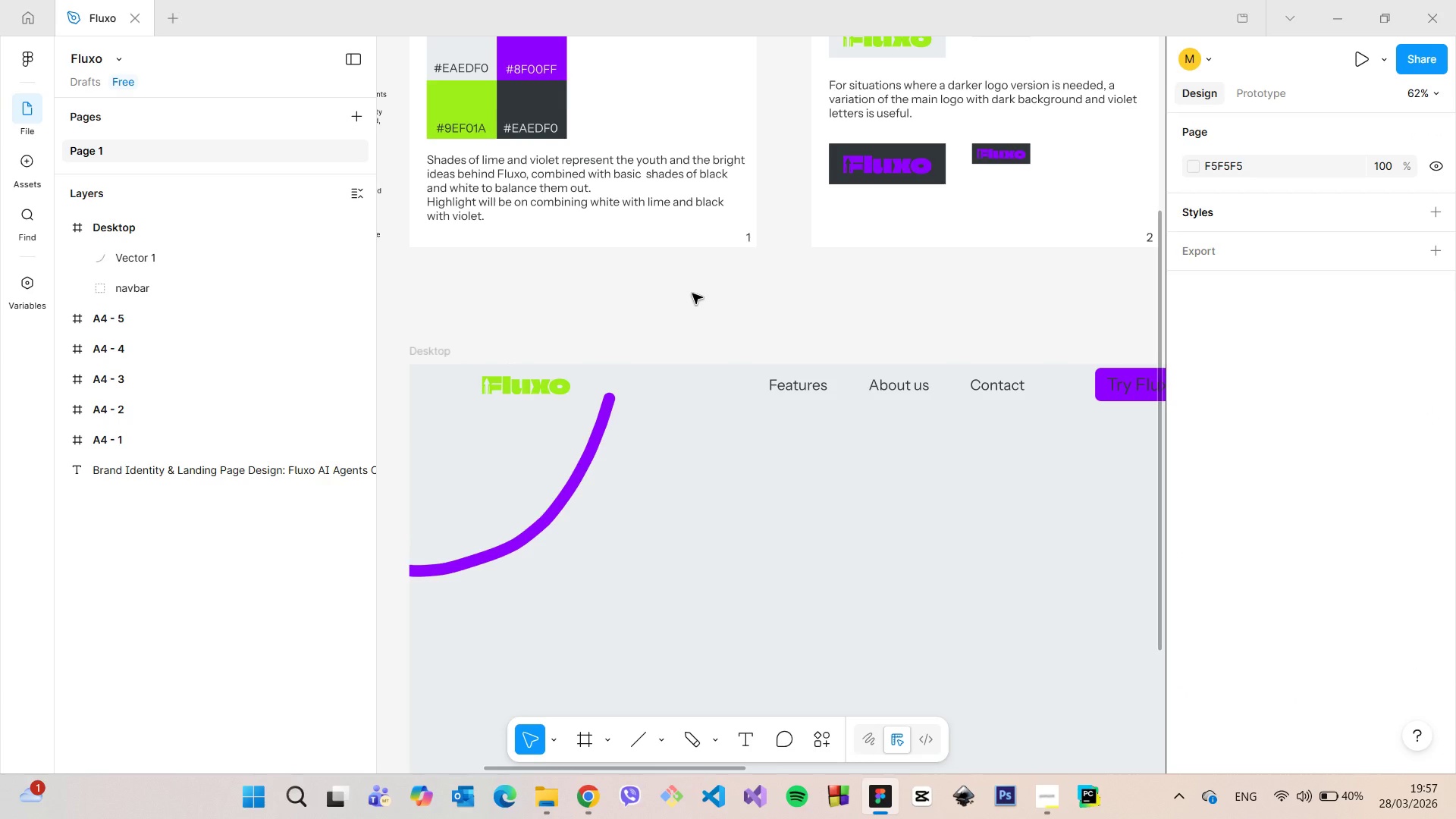 
scroll: coordinate [692, 293], scroll_direction: down, amount: 11.0
 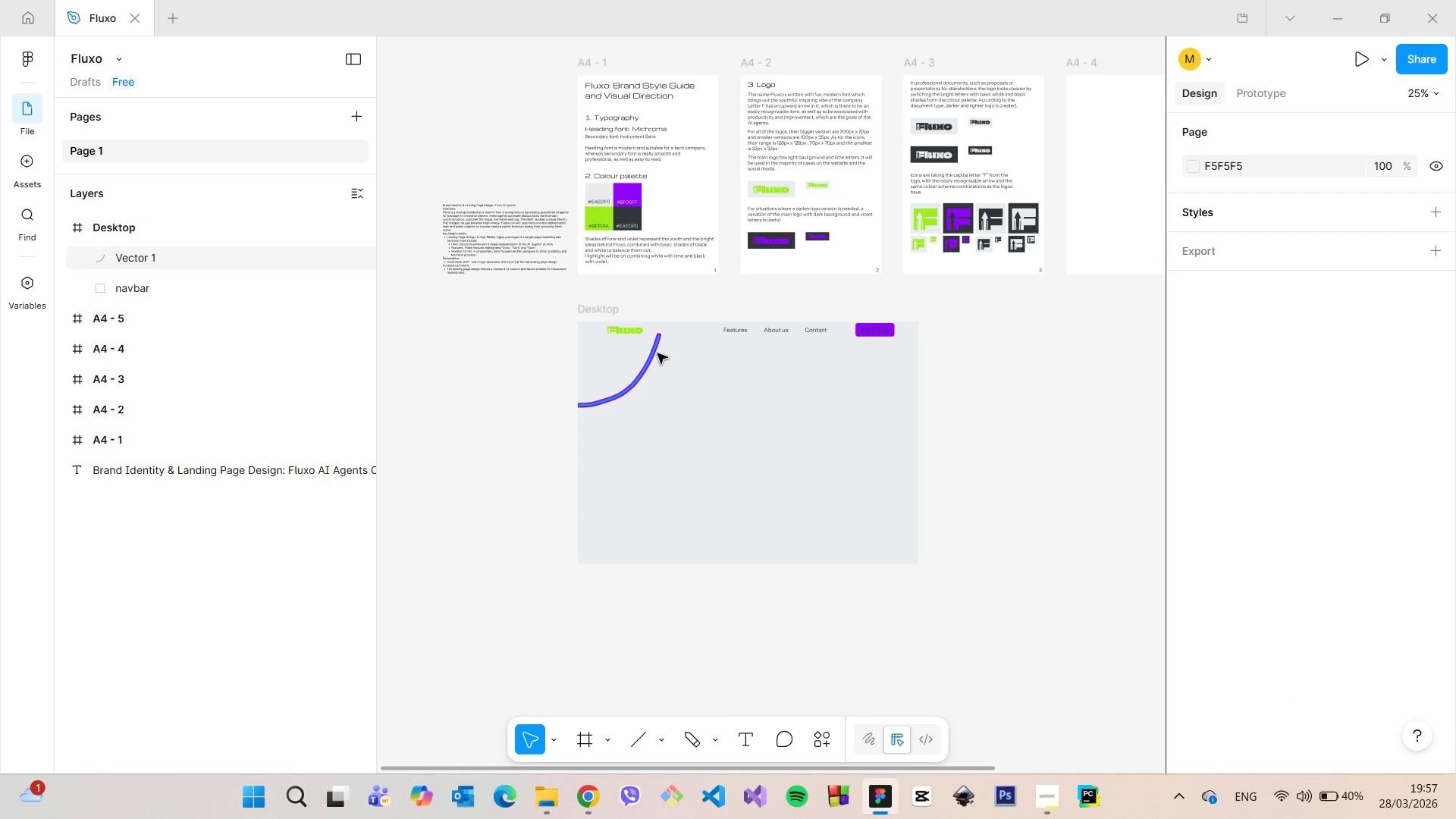 
scroll: coordinate [580, 407], scroll_direction: up, amount: 10.0
 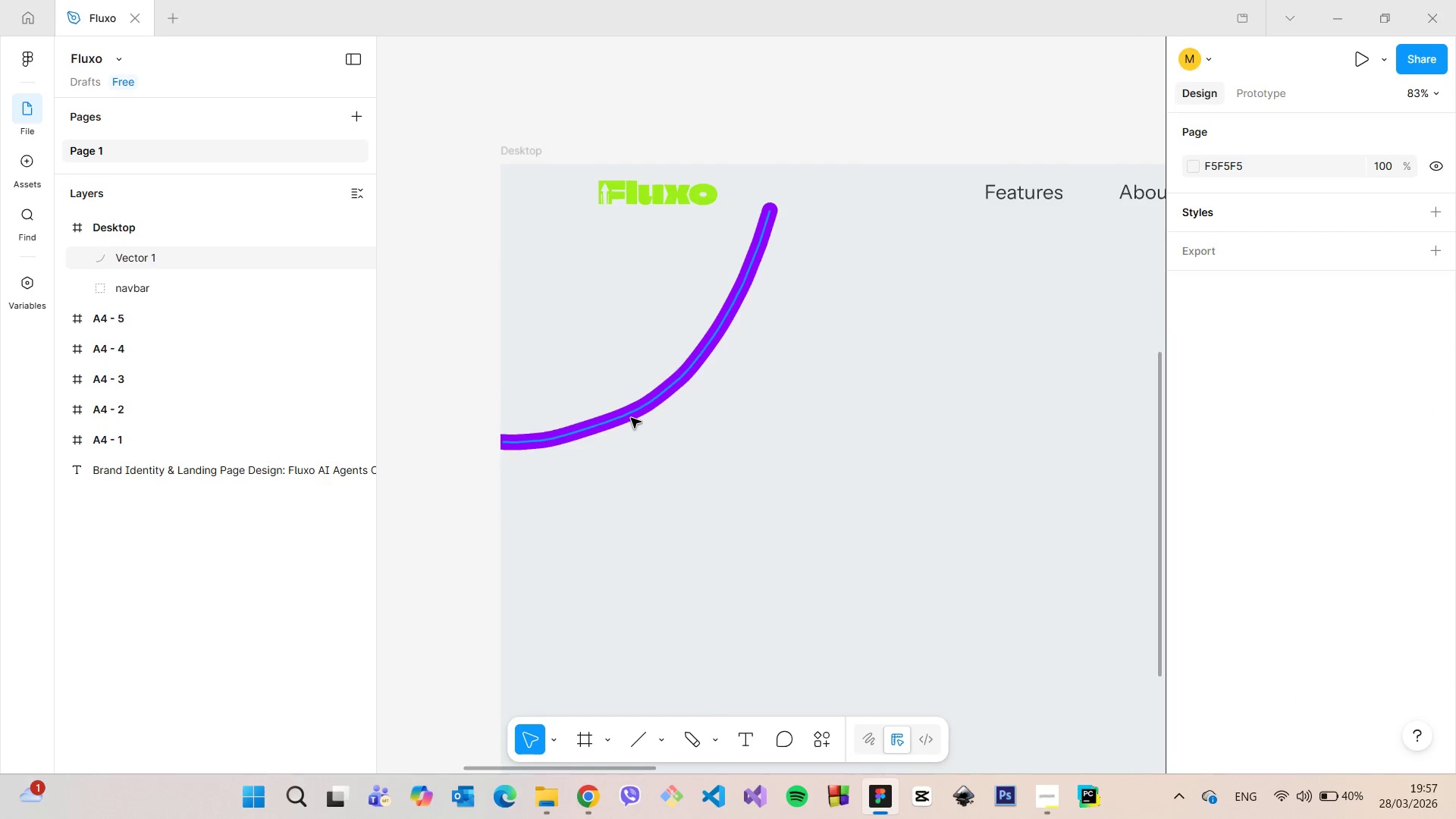 
left_click([631, 418])
 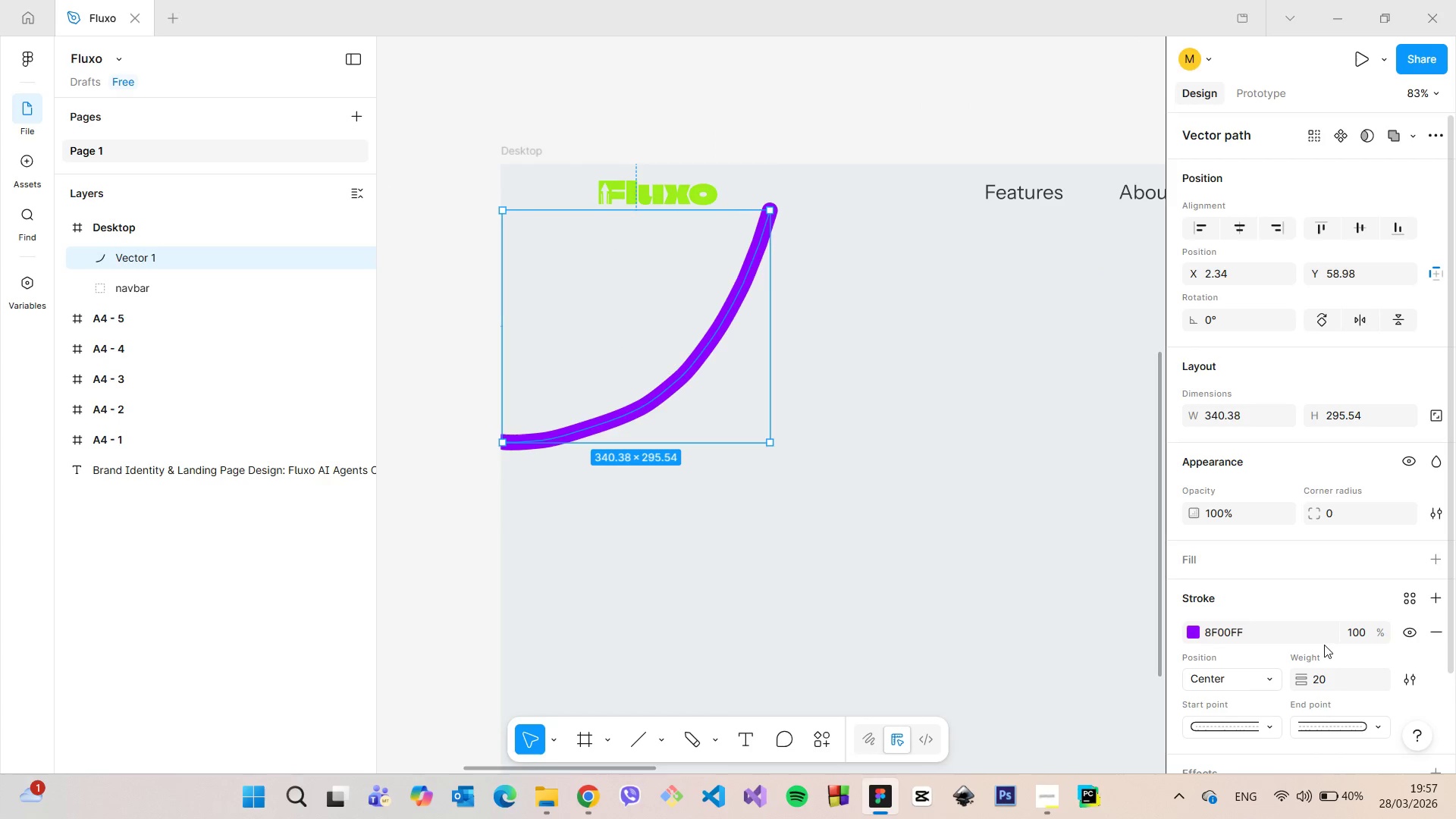 
mouse_move([1254, 695])
 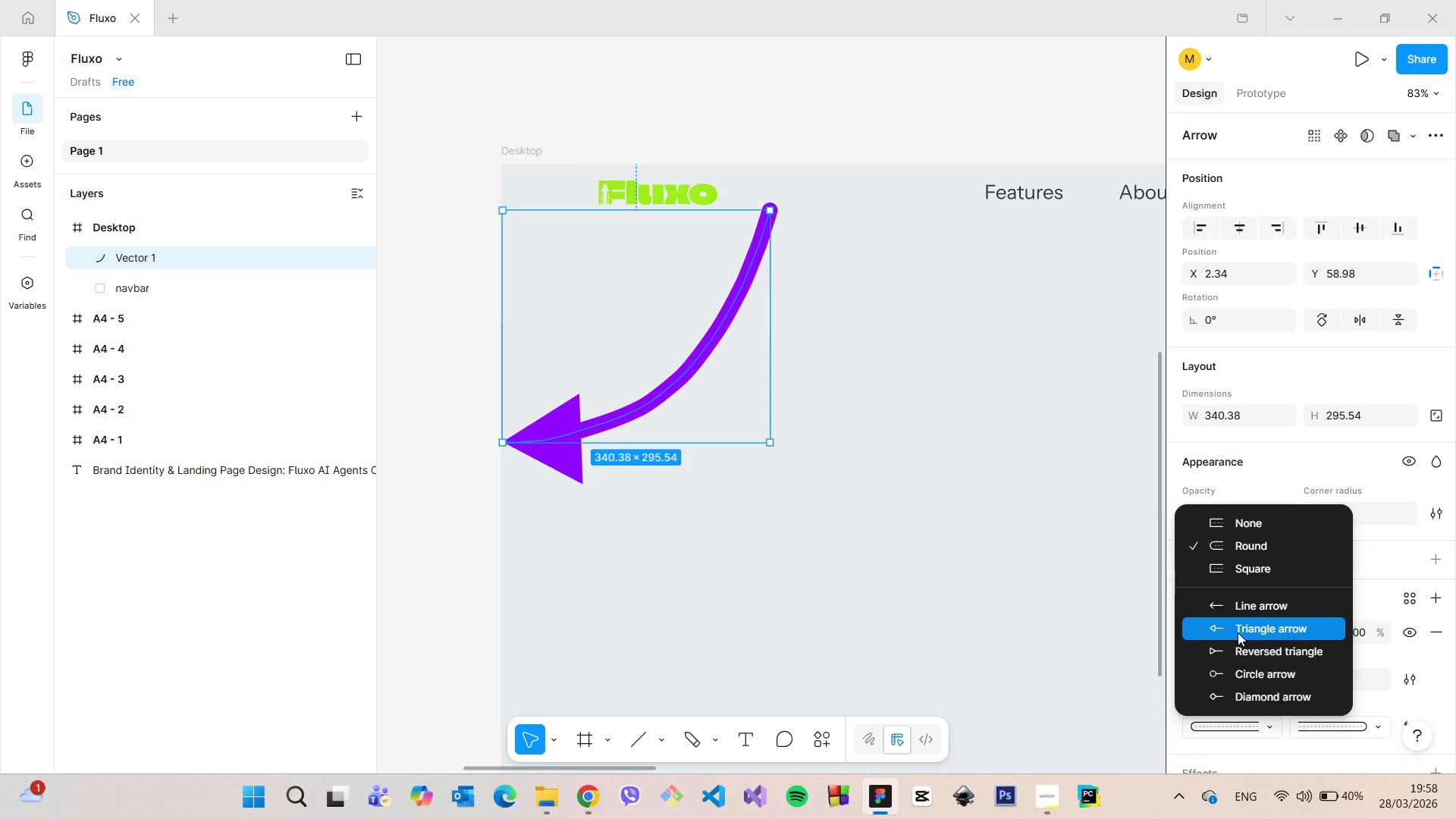 
wait(10.27)
 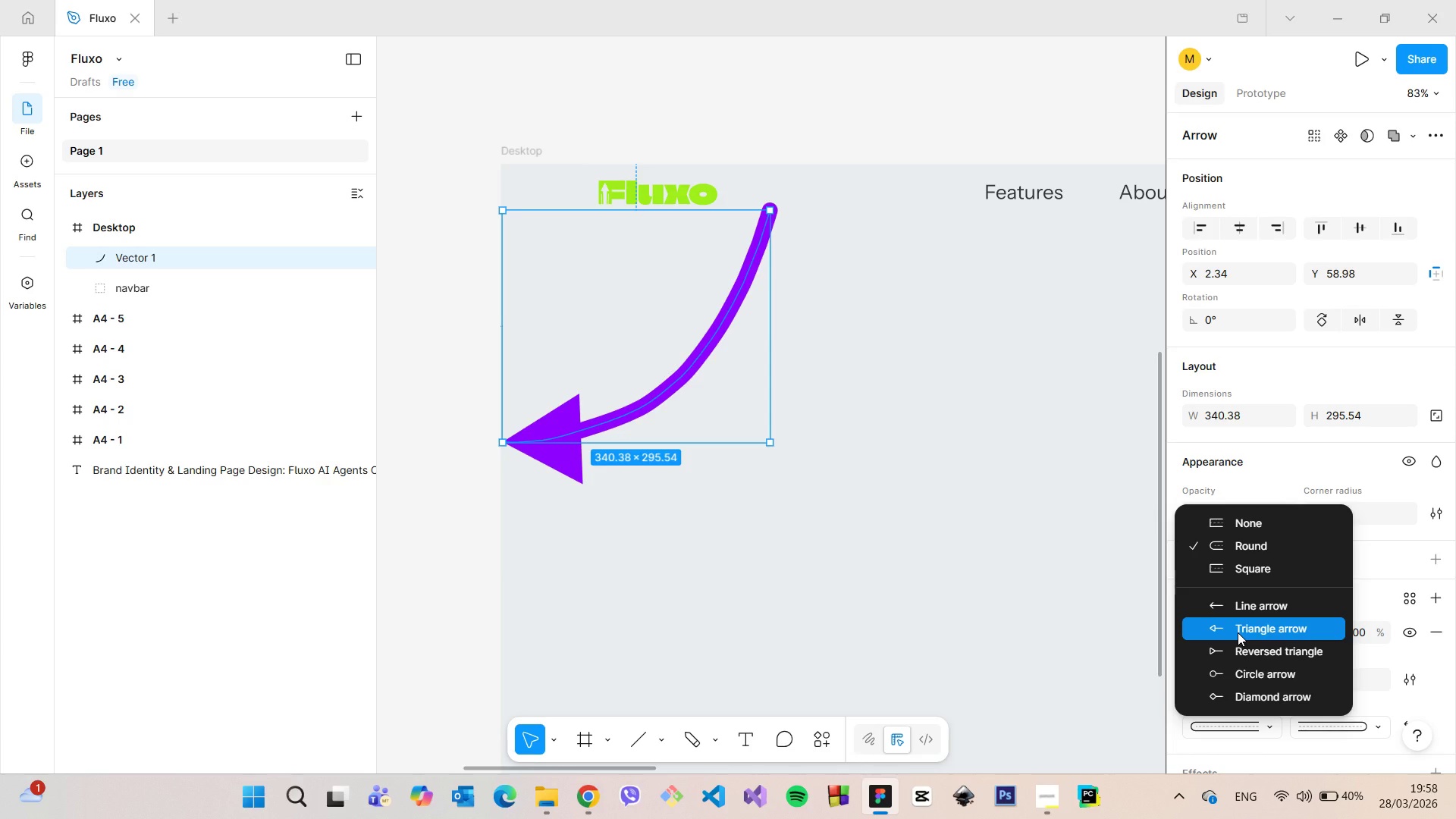 
left_click([1235, 570])
 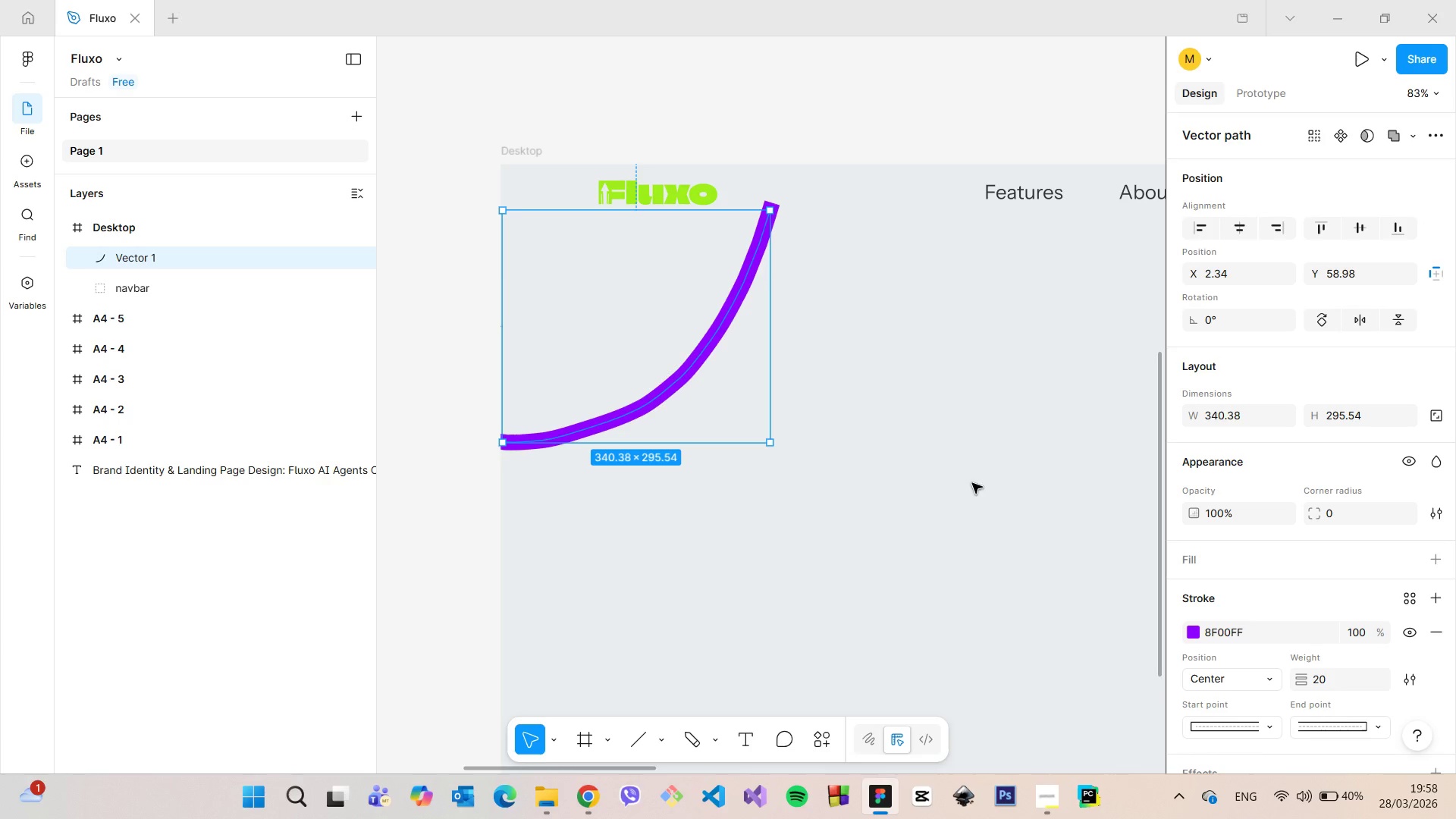 
left_click([940, 463])
 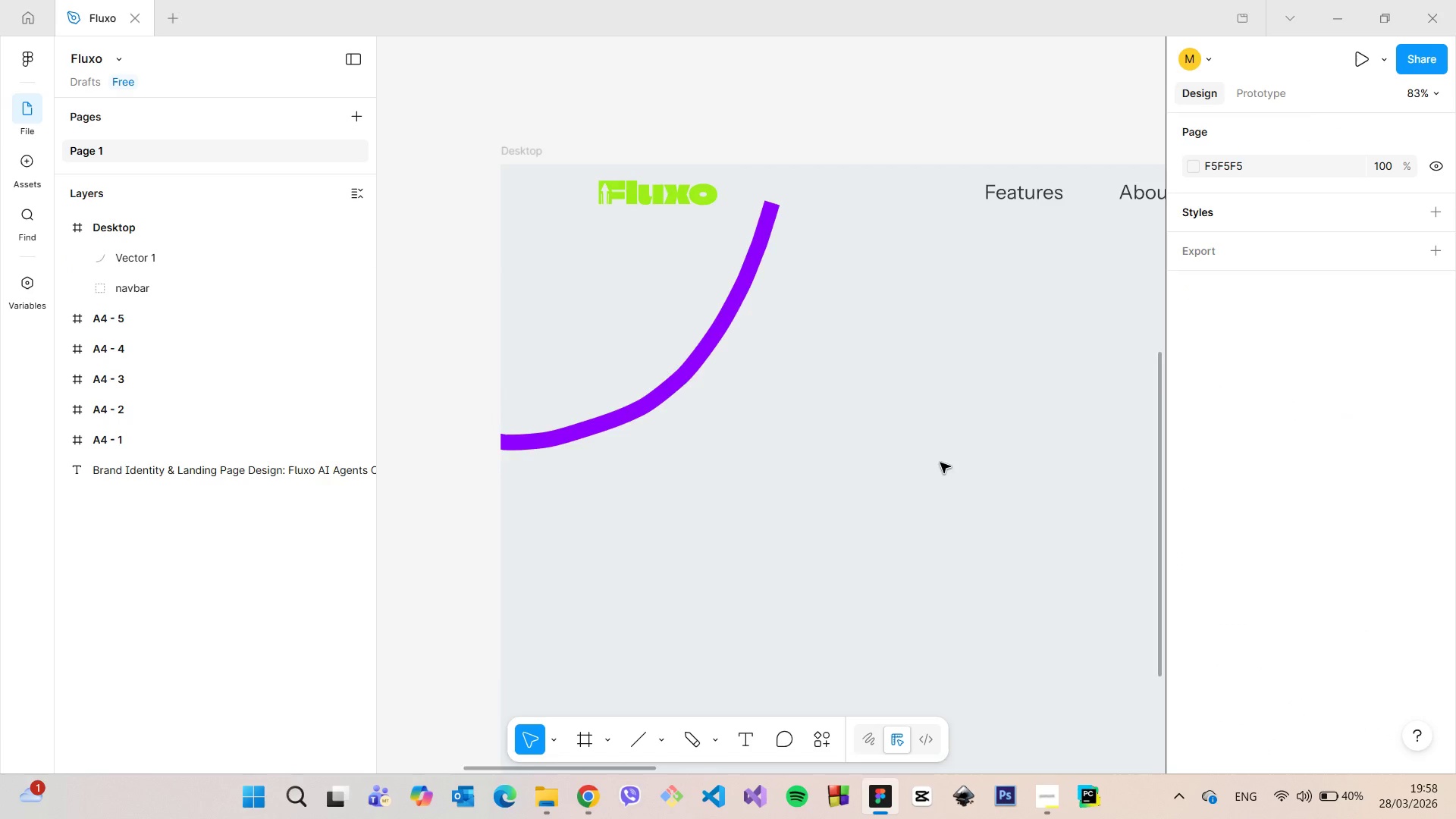 
scroll: coordinate [940, 463], scroll_direction: down, amount: 9.0
 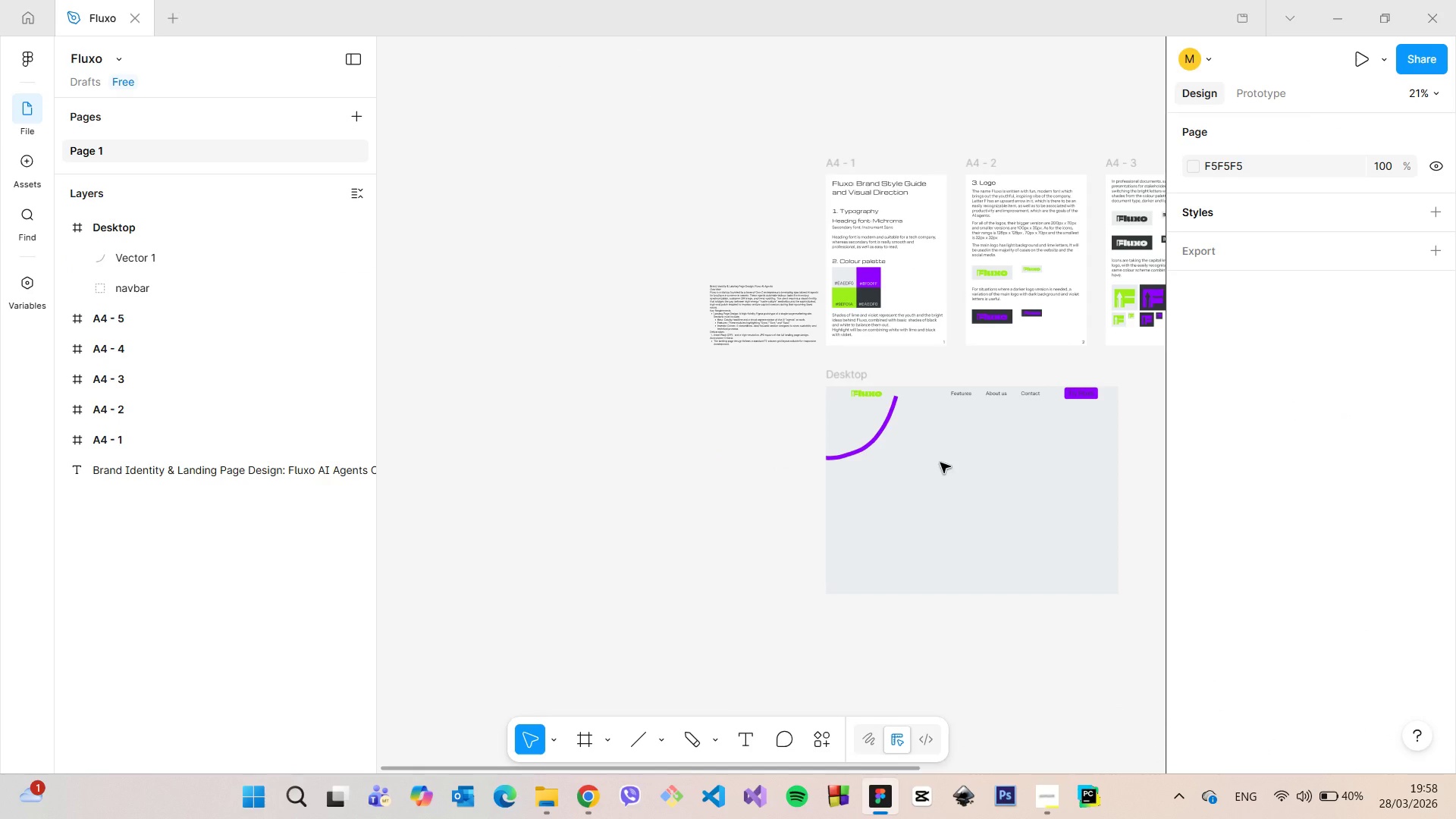 
scroll: coordinate [940, 463], scroll_direction: up, amount: 3.0
 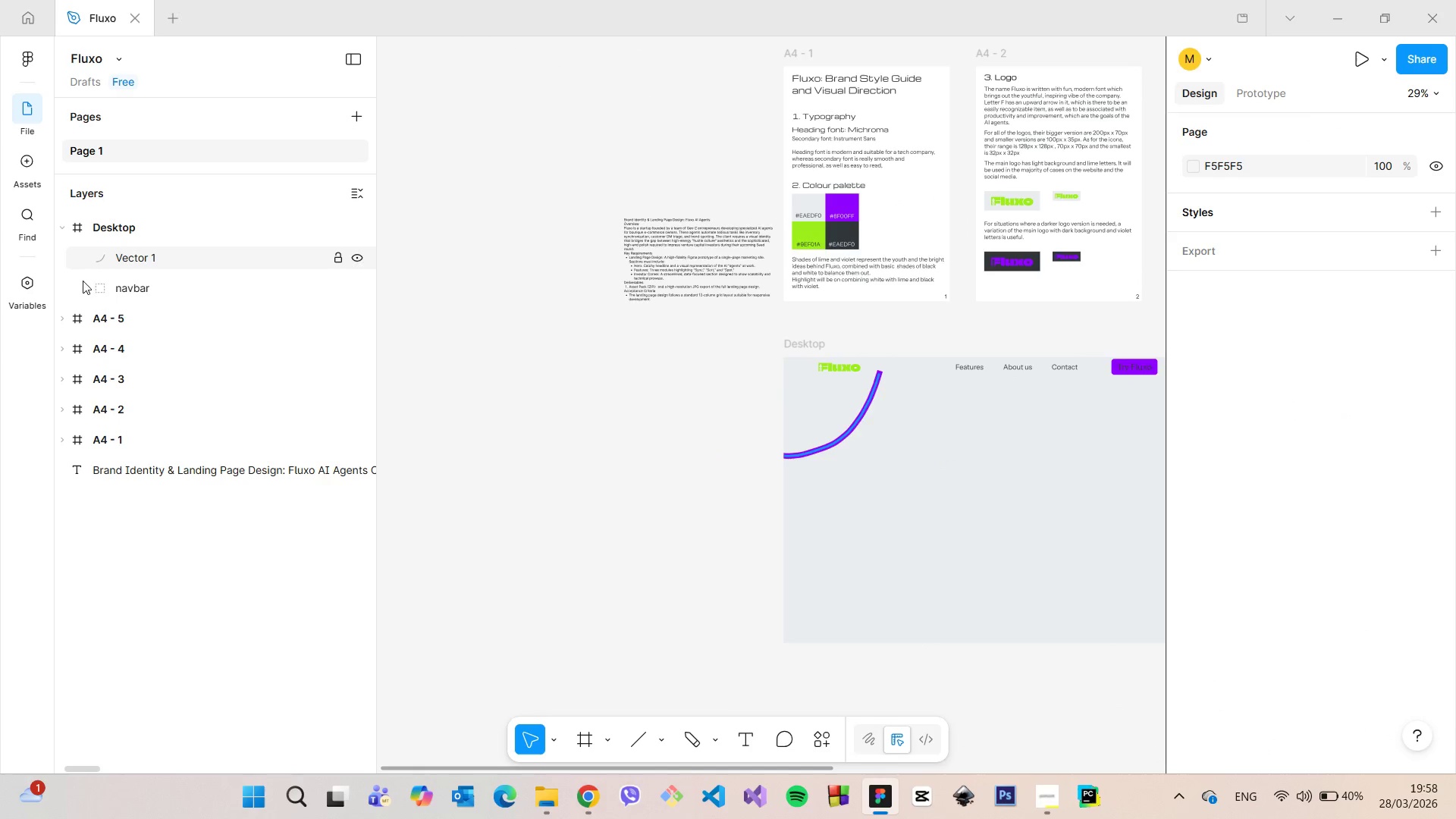 
left_click([107, 290])
 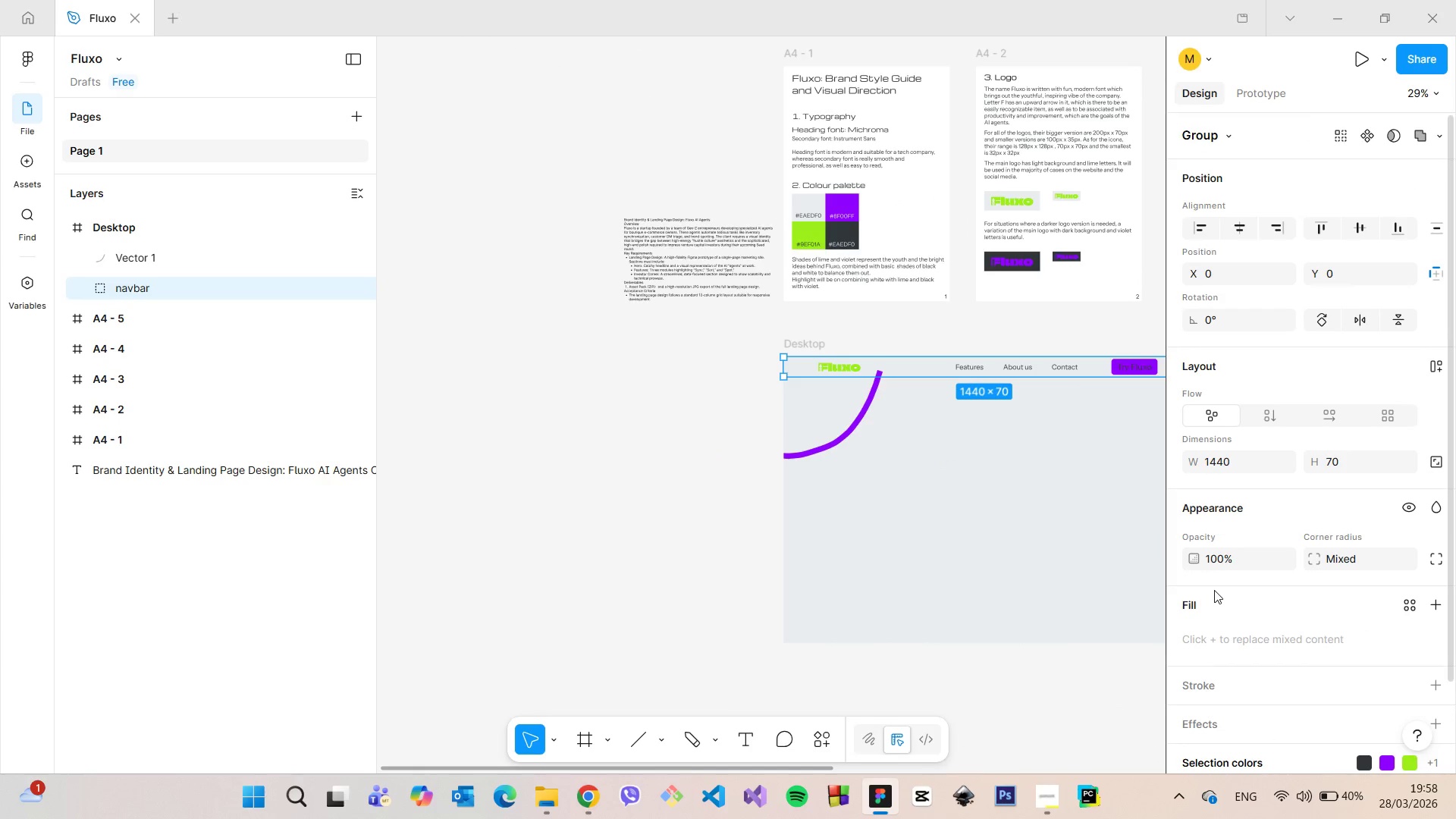 
scroll: coordinate [1214, 590], scroll_direction: up, amount: 1.0
 